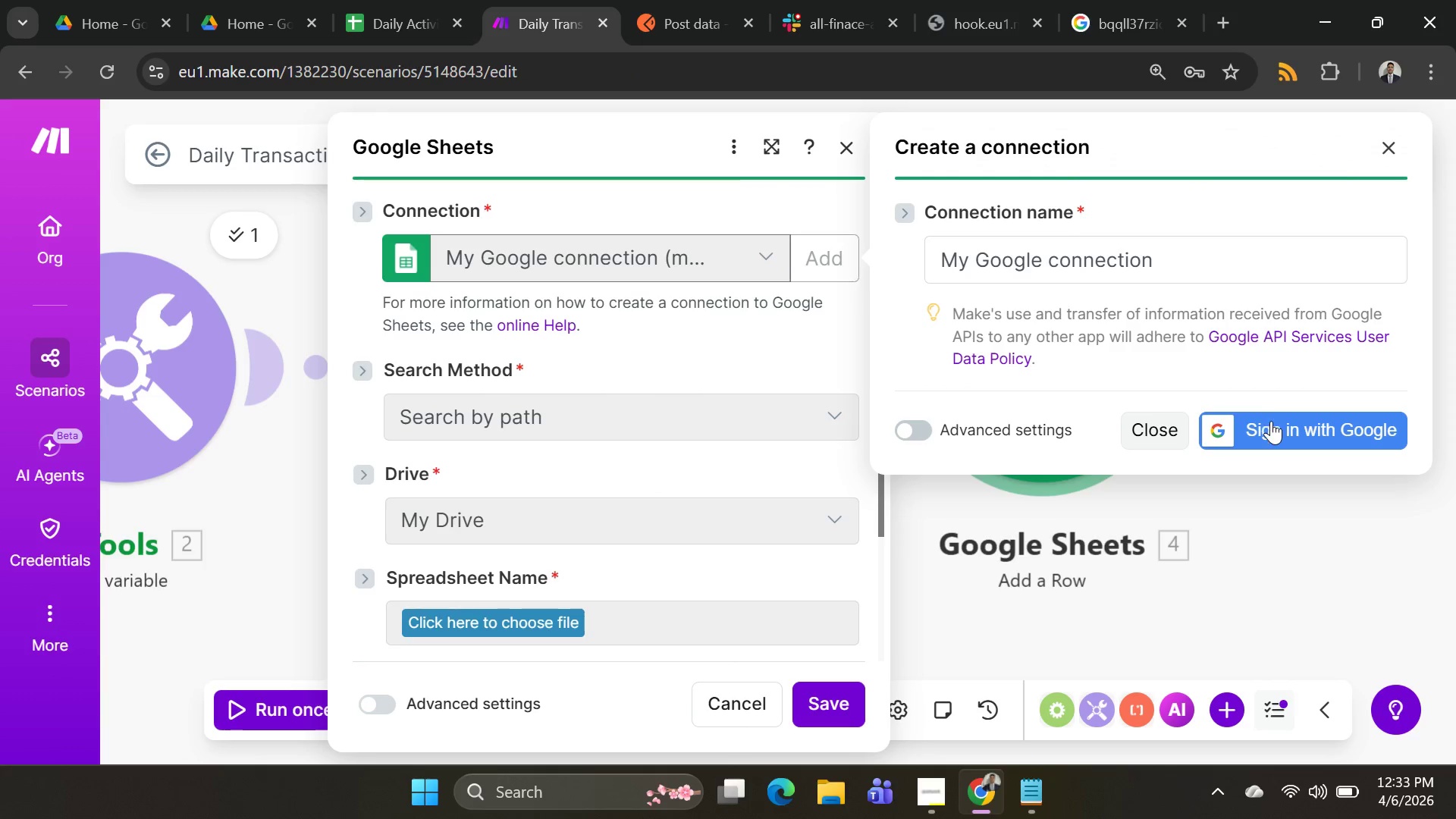 
left_click([706, 359])
 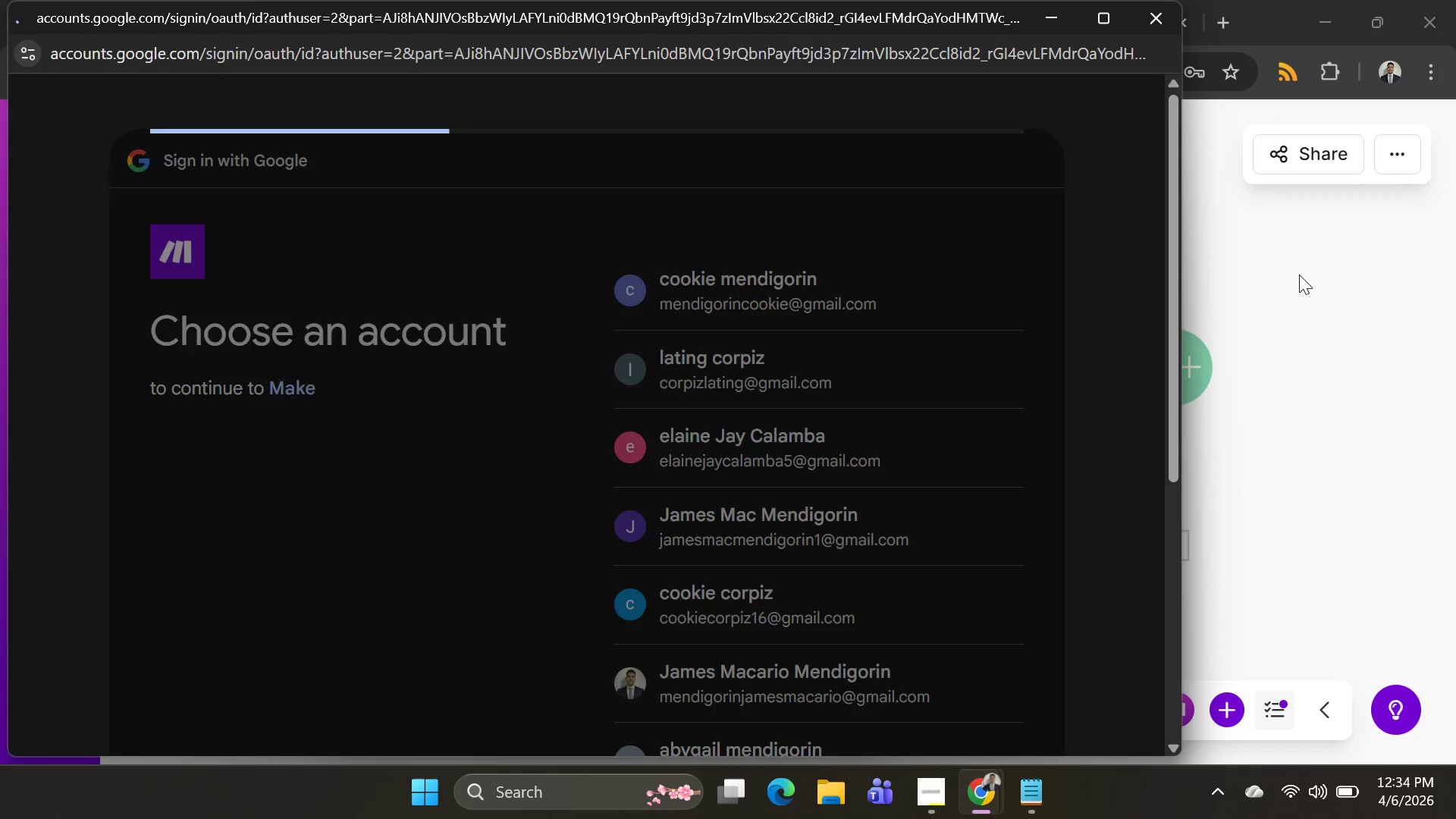 
wait(5.28)
 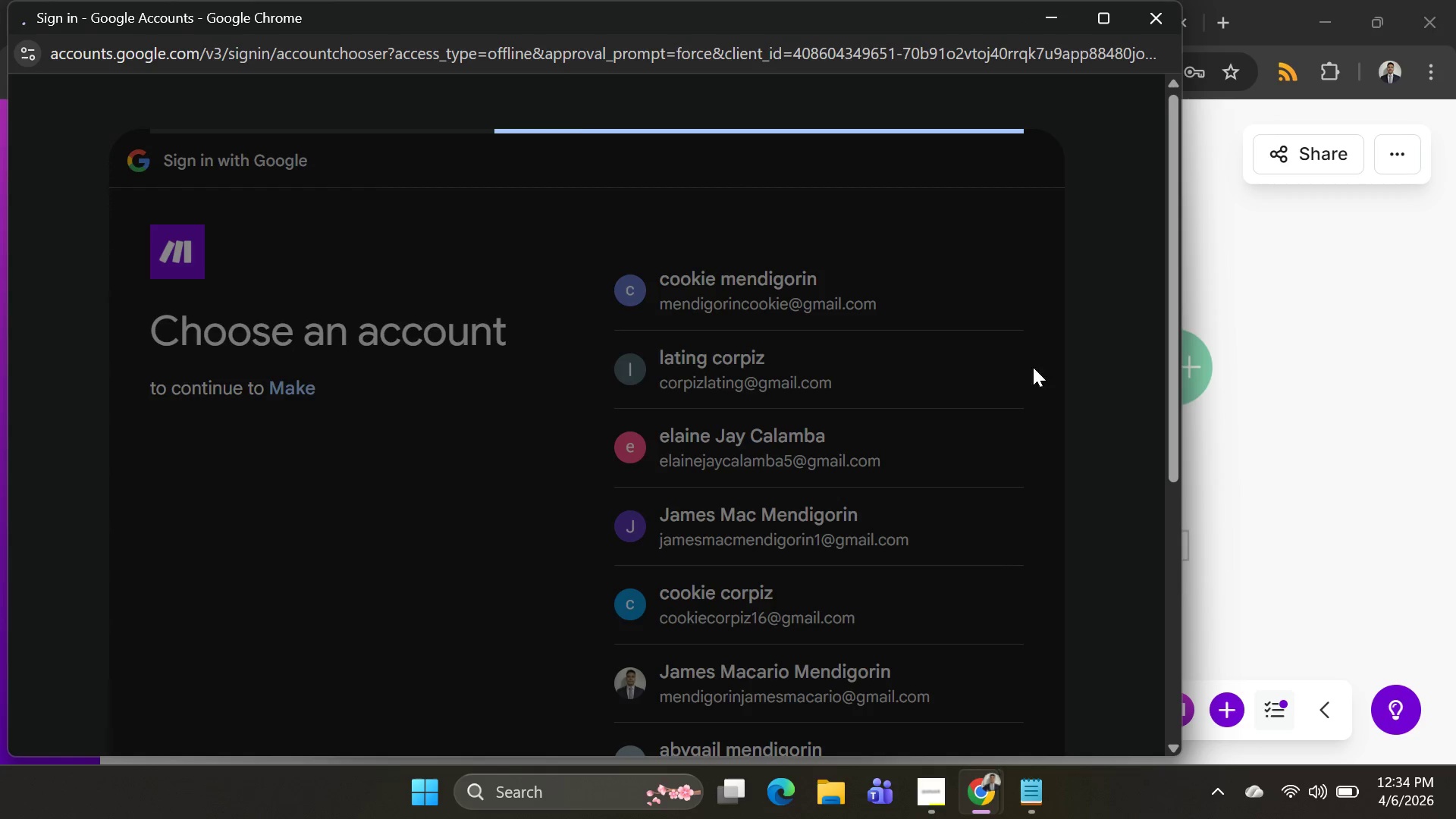 
left_click([938, 539])
 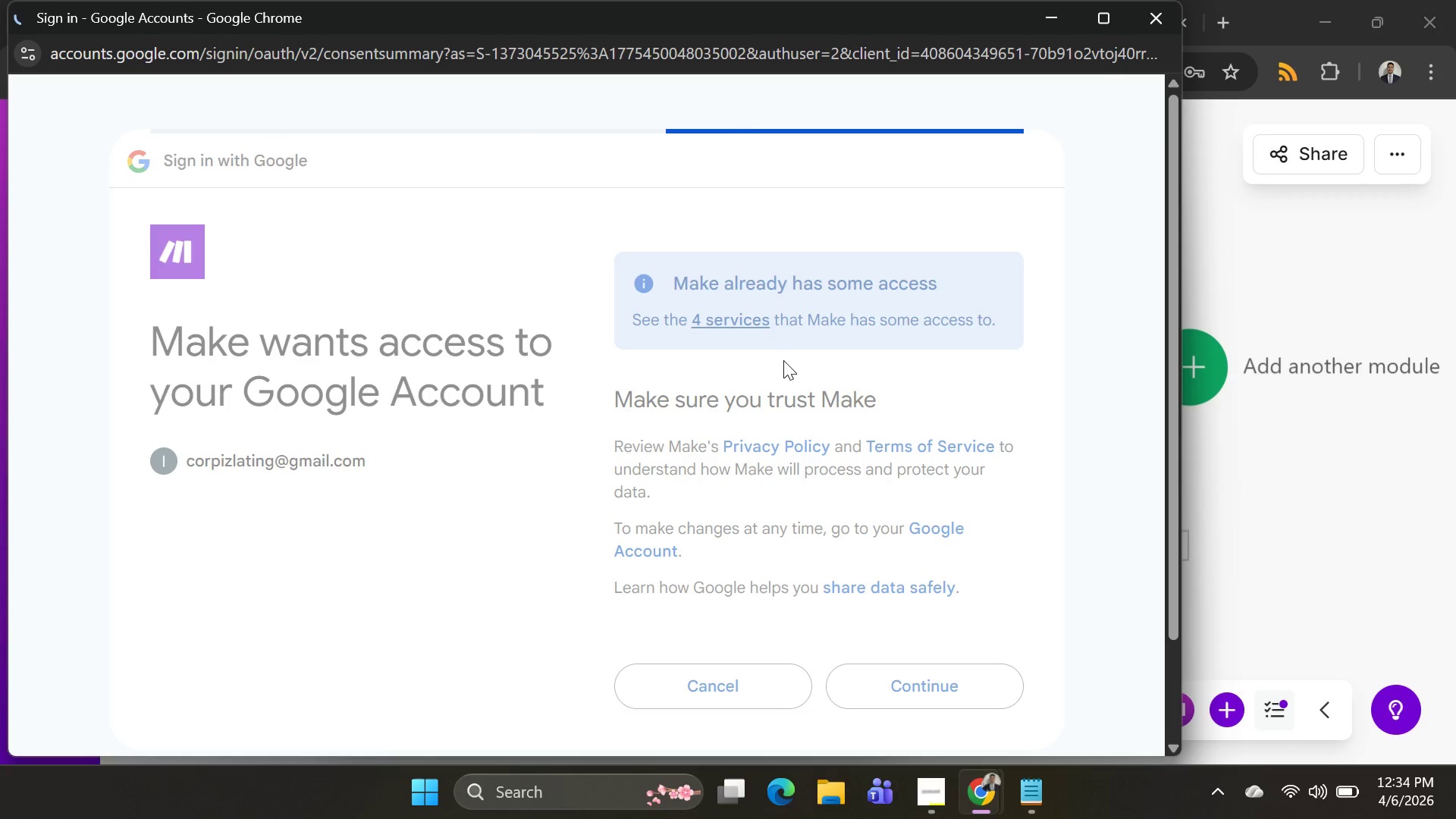 
wait(8.84)
 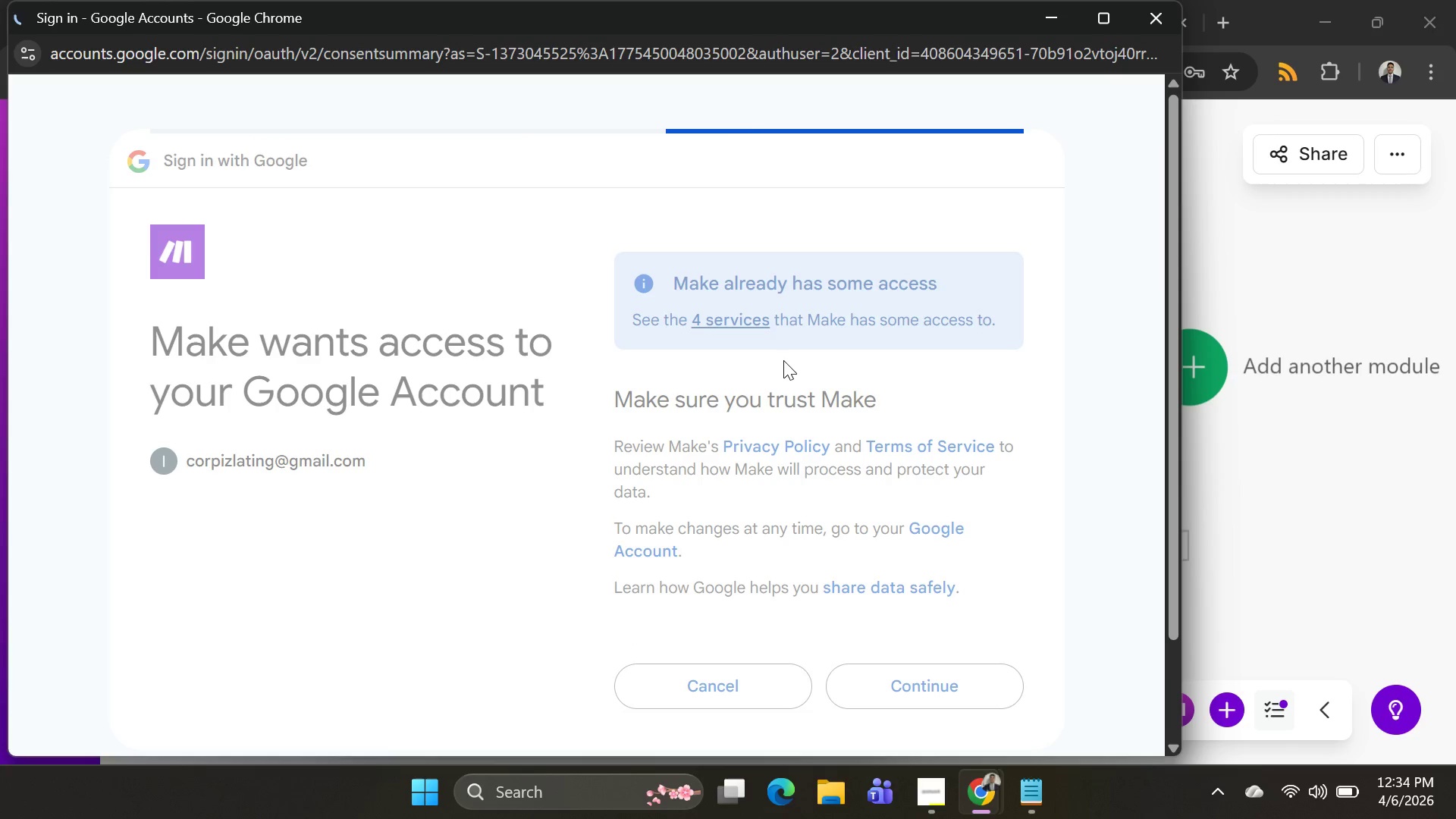 
scroll: coordinate [724, 507], scroll_direction: down, amount: 3.0
 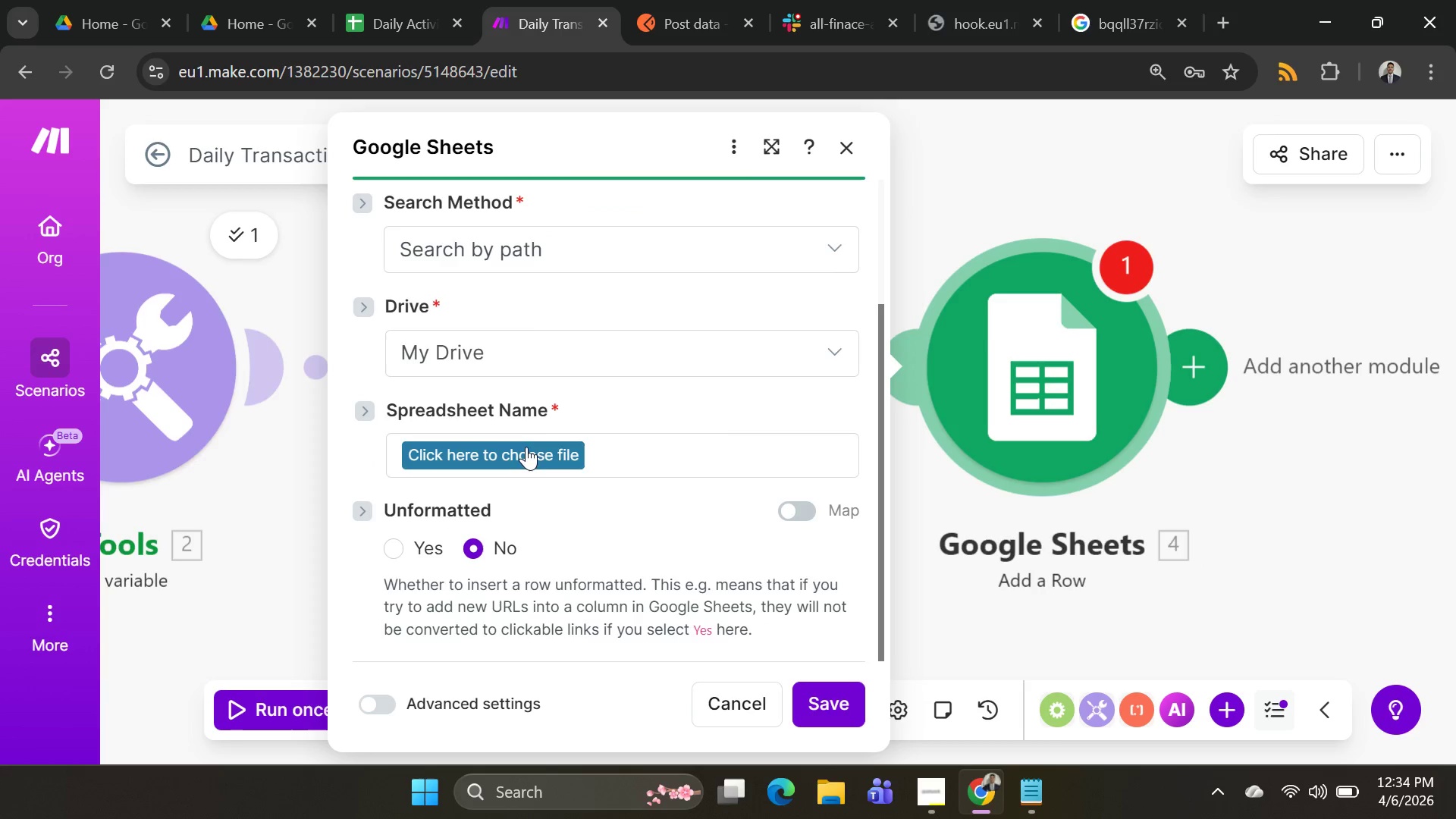 
left_click([526, 449])
 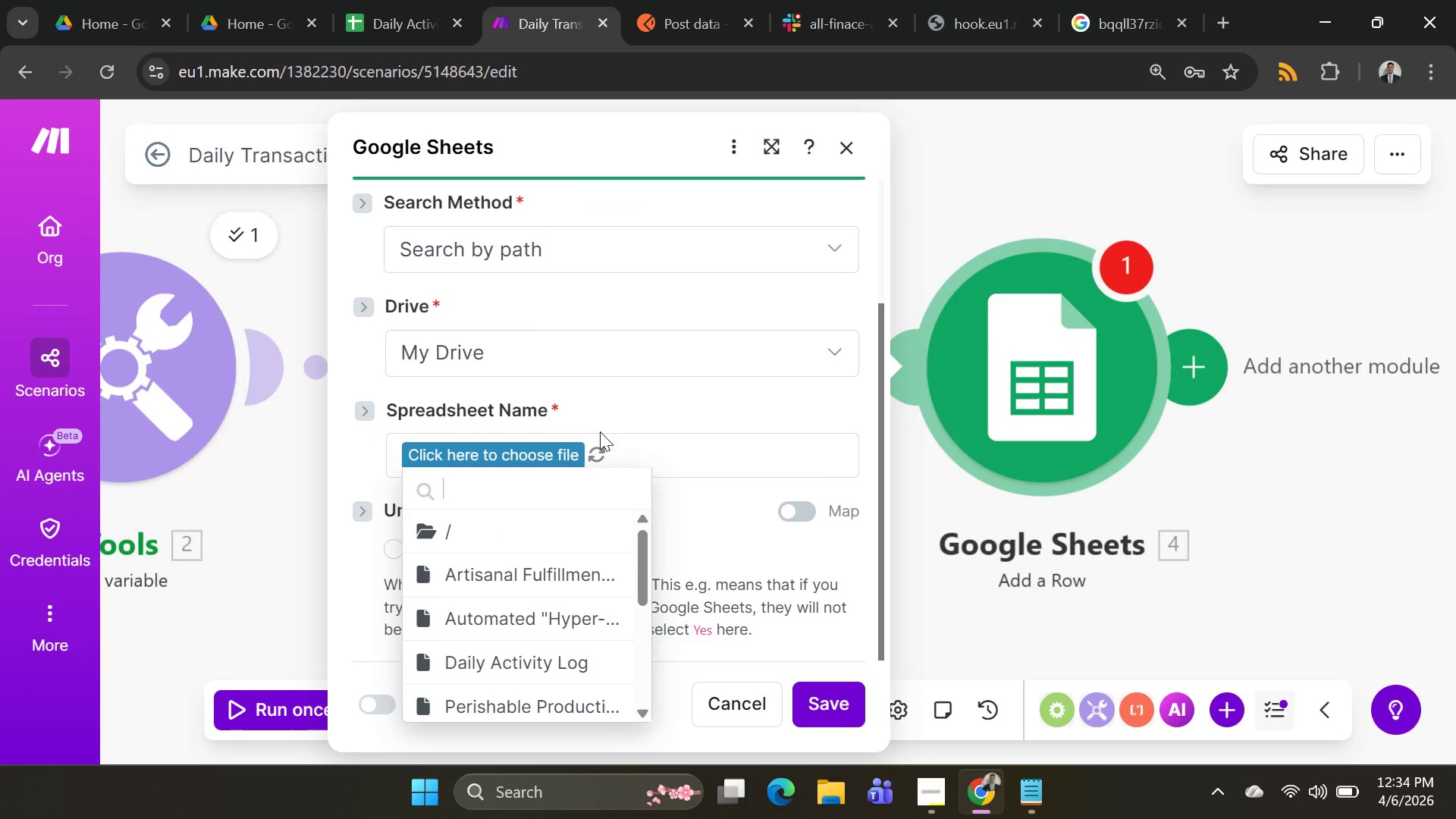 
scroll: coordinate [610, 370], scroll_direction: down, amount: 4.0
 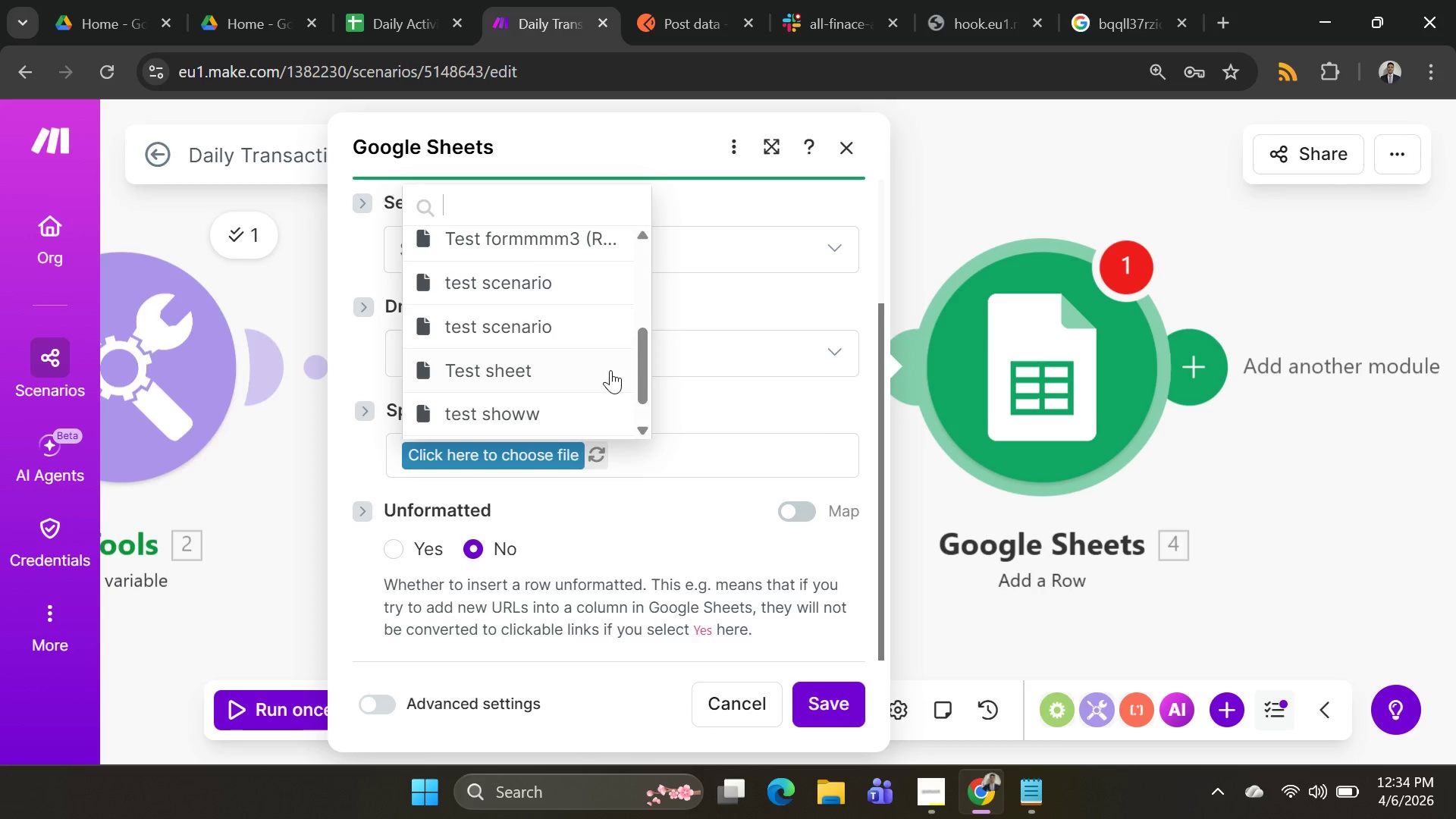 
scroll: coordinate [610, 370], scroll_direction: up, amount: 2.0
 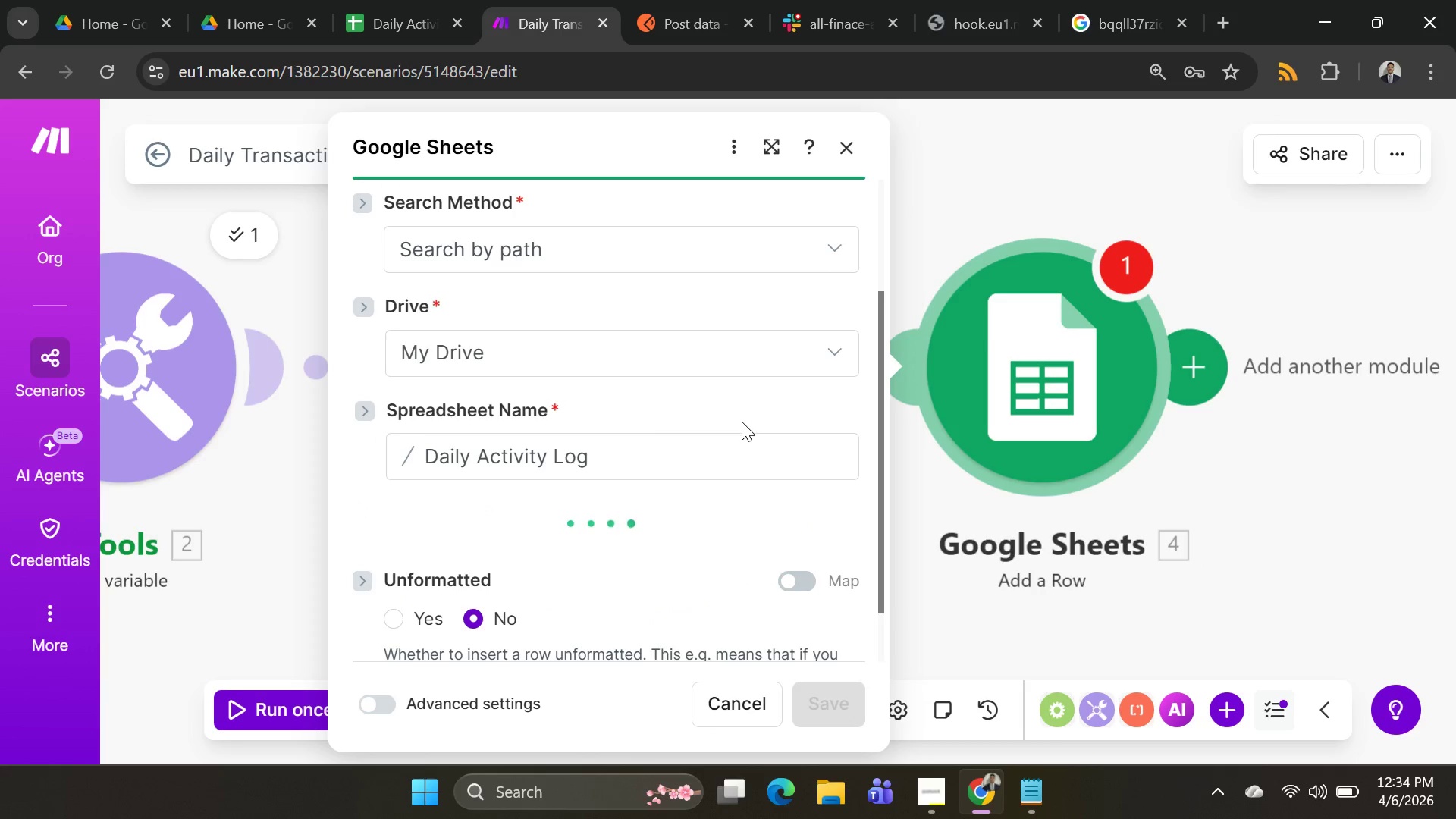 
left_click([383, 16])
 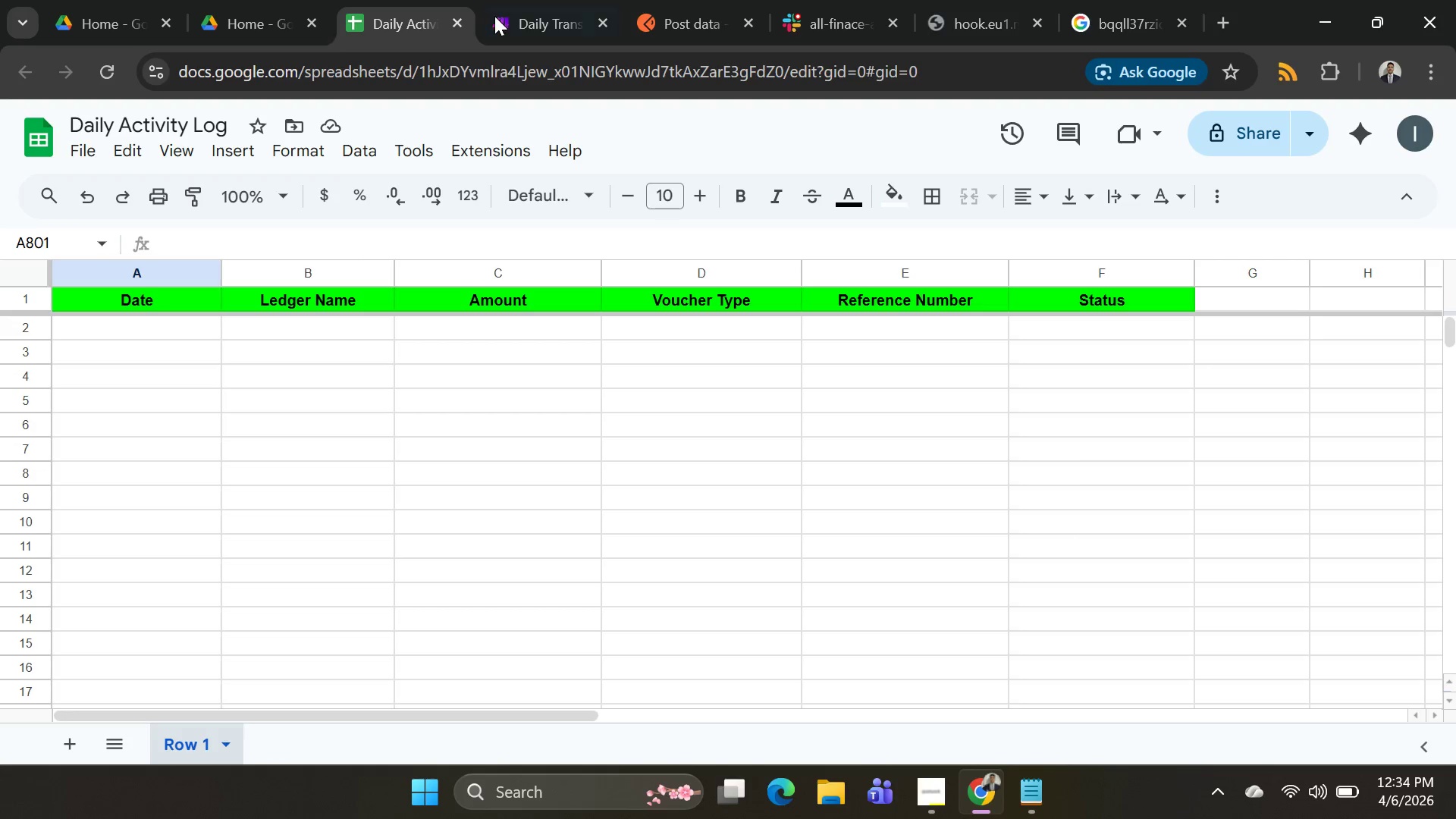 
left_click([537, 9])
 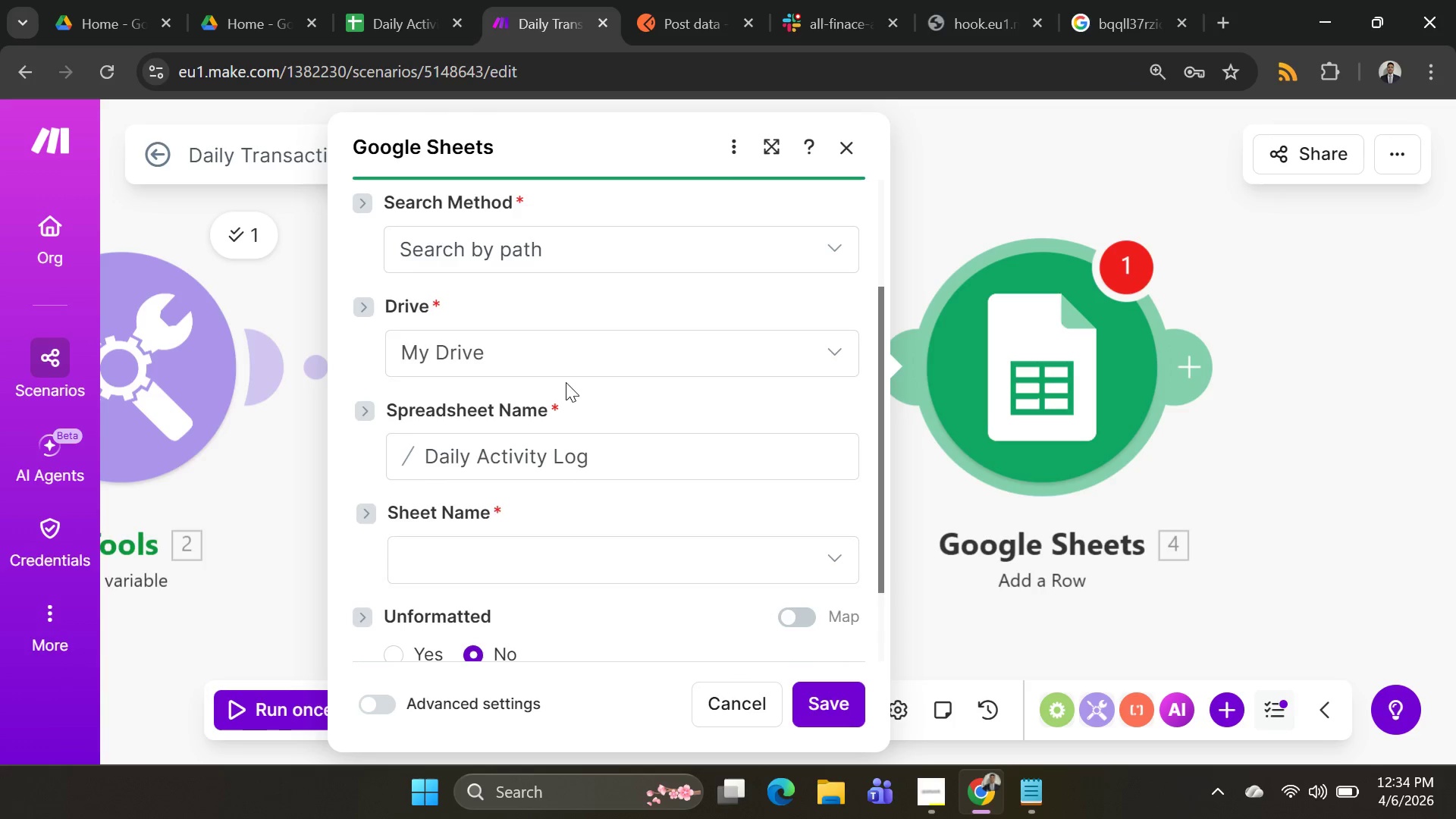 
scroll: coordinate [586, 395], scroll_direction: down, amount: 3.0
 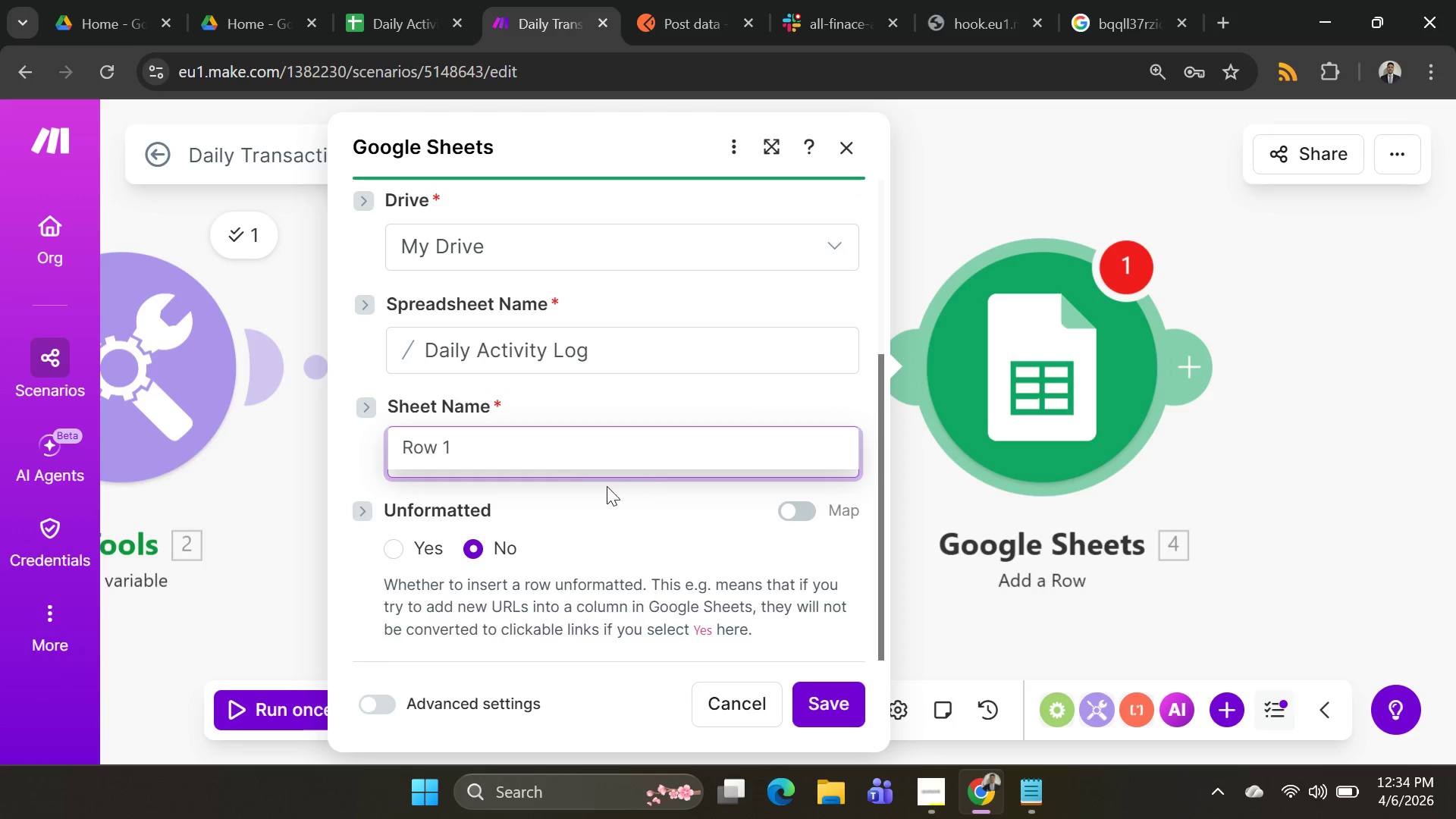 
left_click([551, 444])
 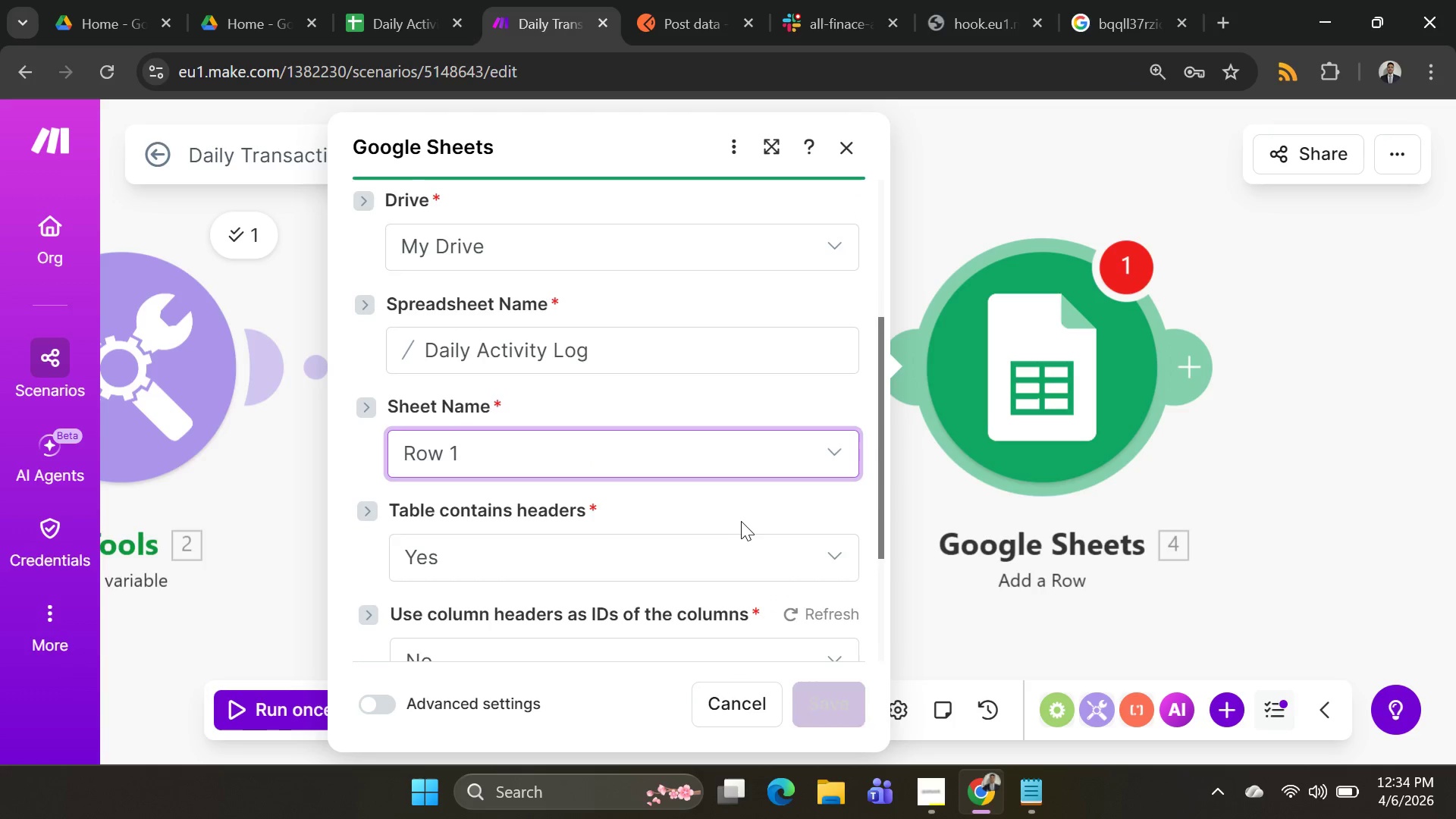 
scroll: coordinate [704, 444], scroll_direction: down, amount: 13.0
 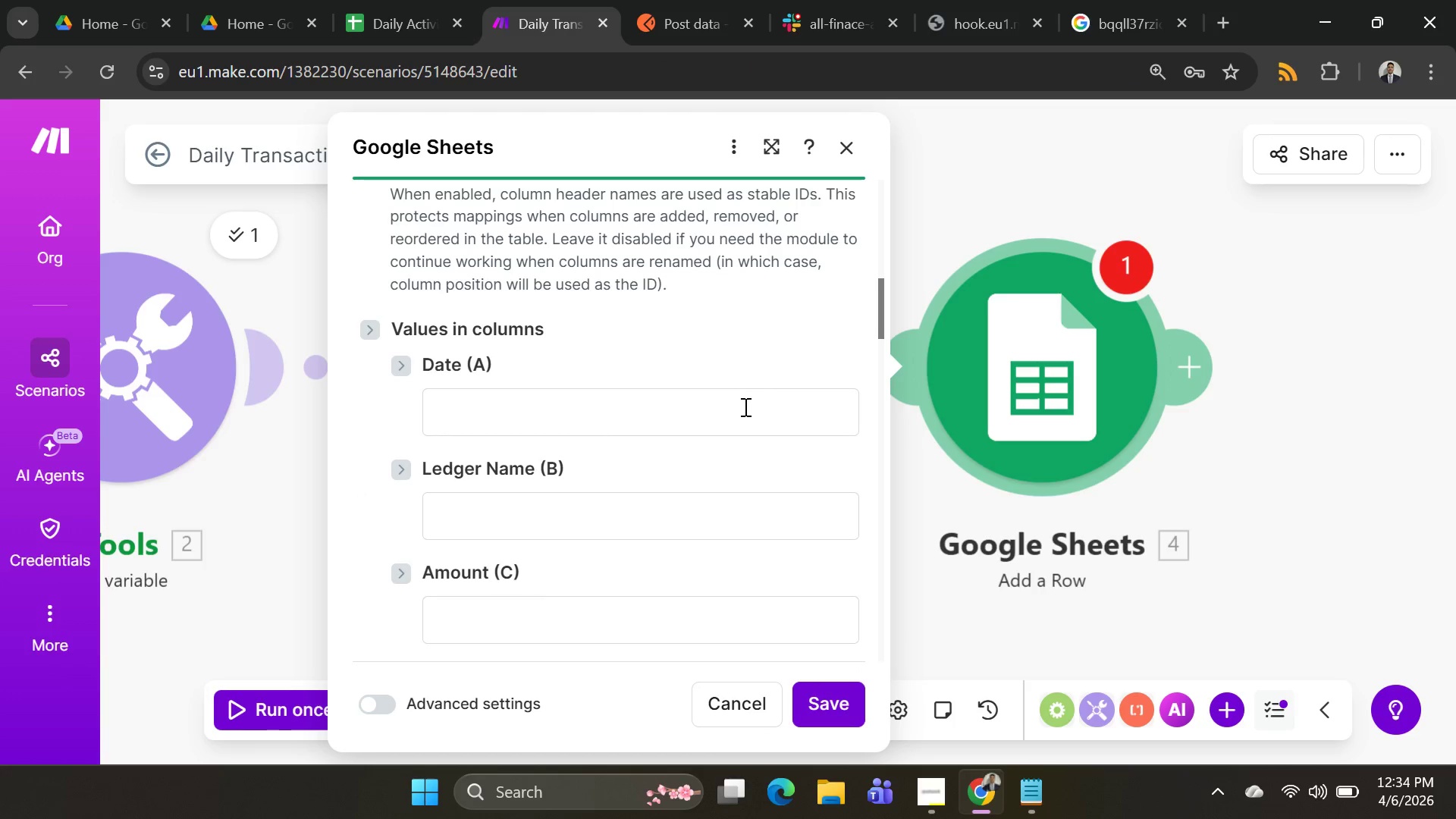 
left_click([620, 410])
 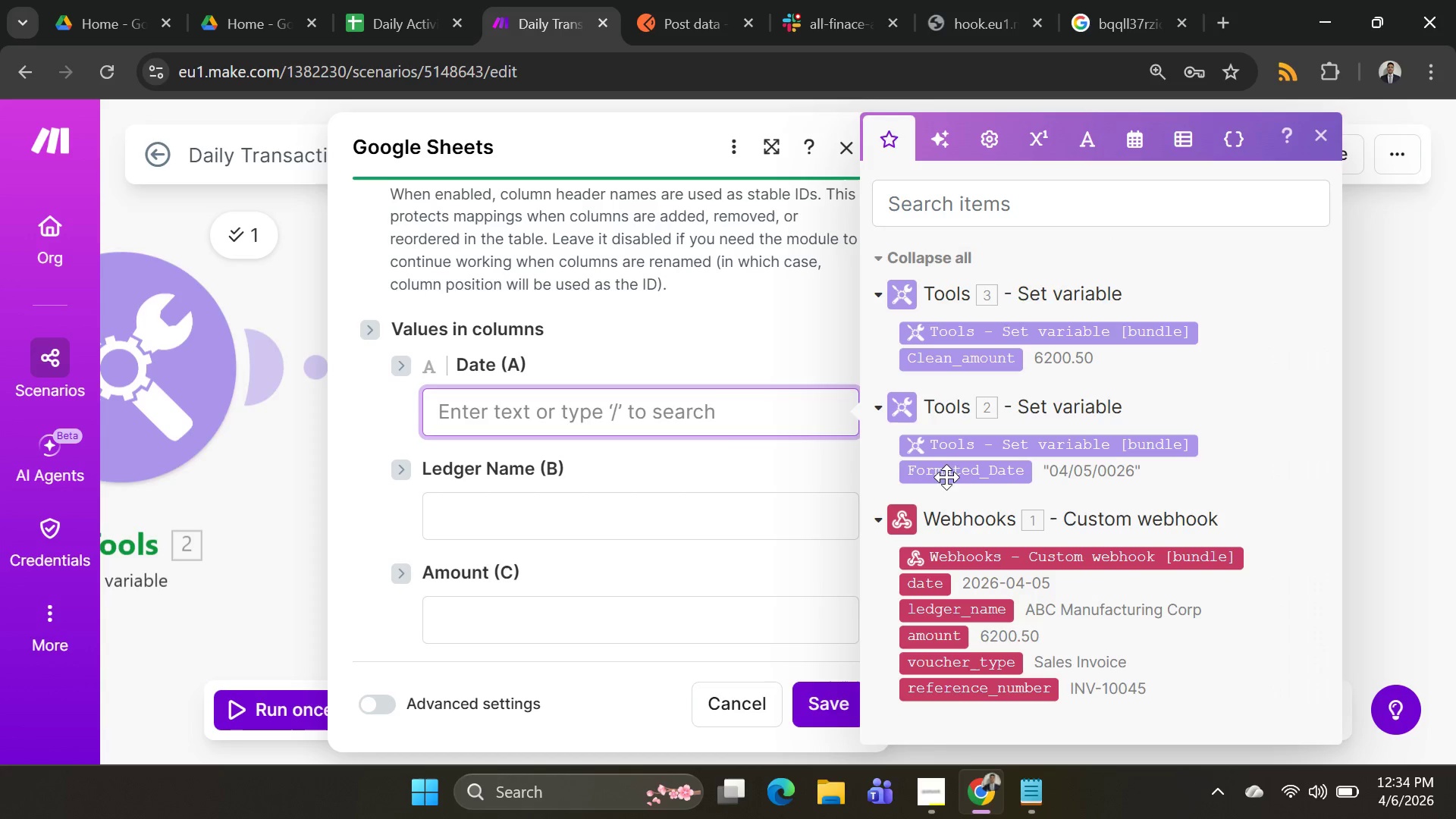 
scroll: coordinate [1037, 499], scroll_direction: down, amount: 2.0
 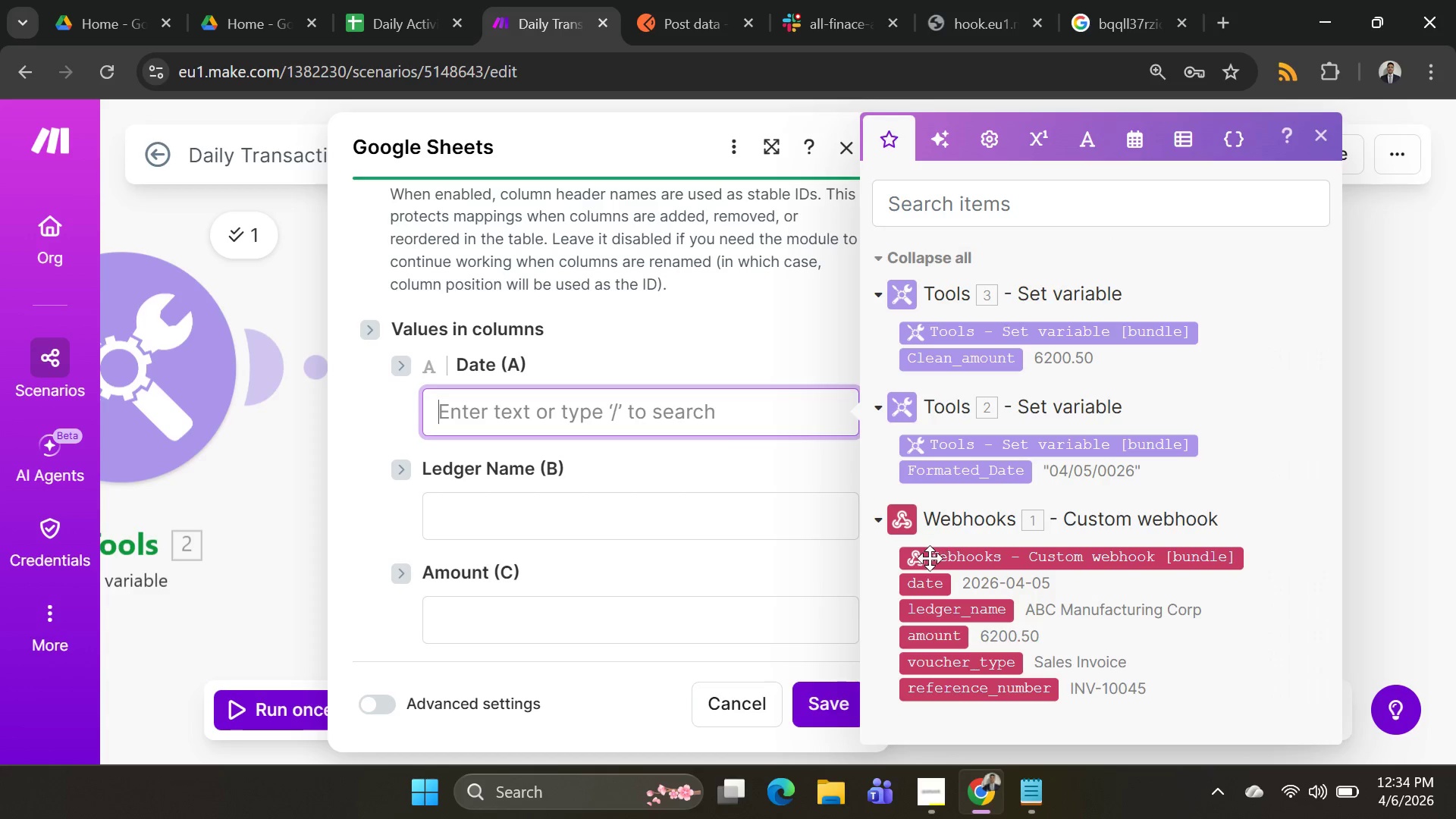 
mouse_move([924, 588])
 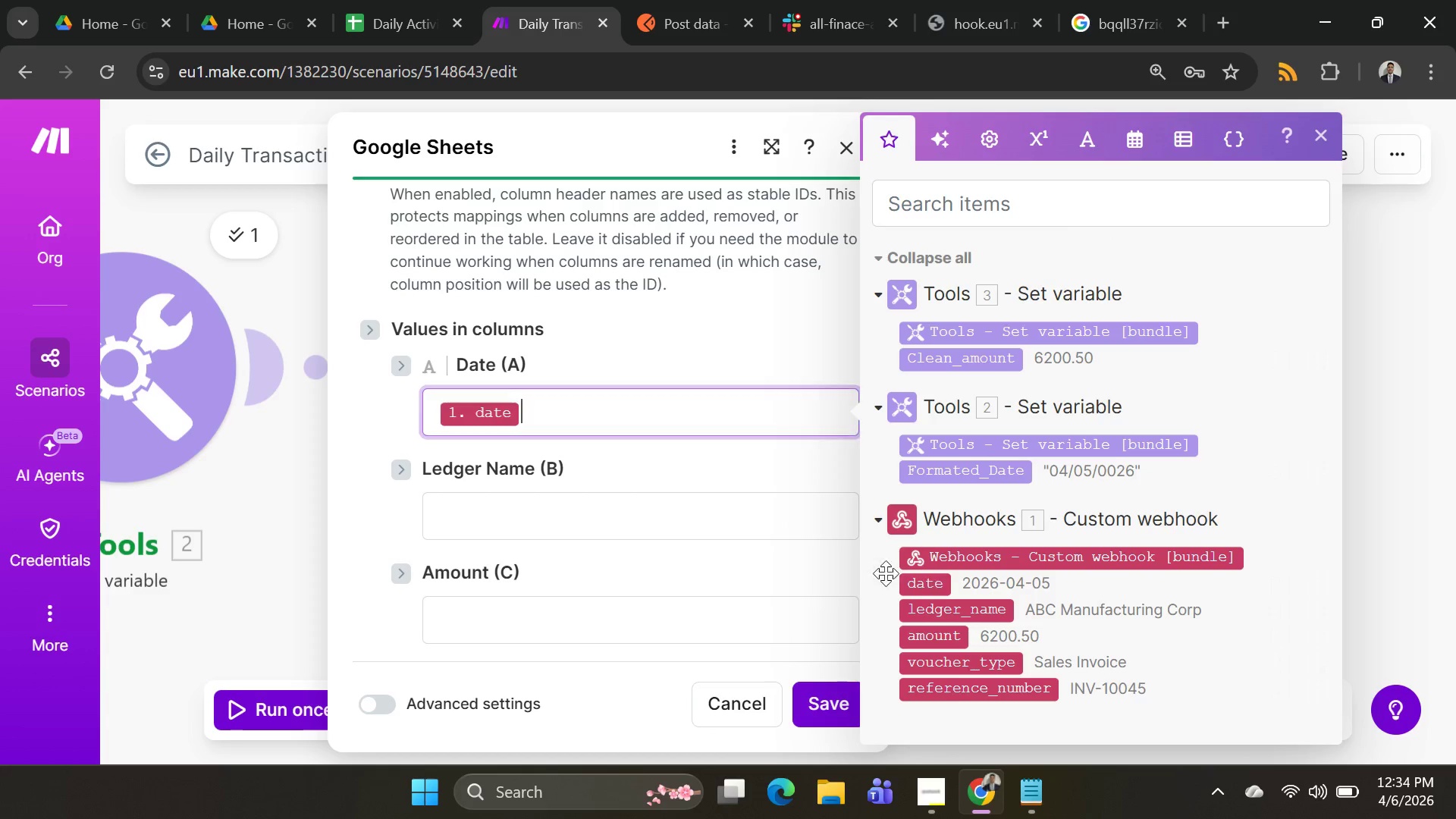 
left_click([674, 521])
 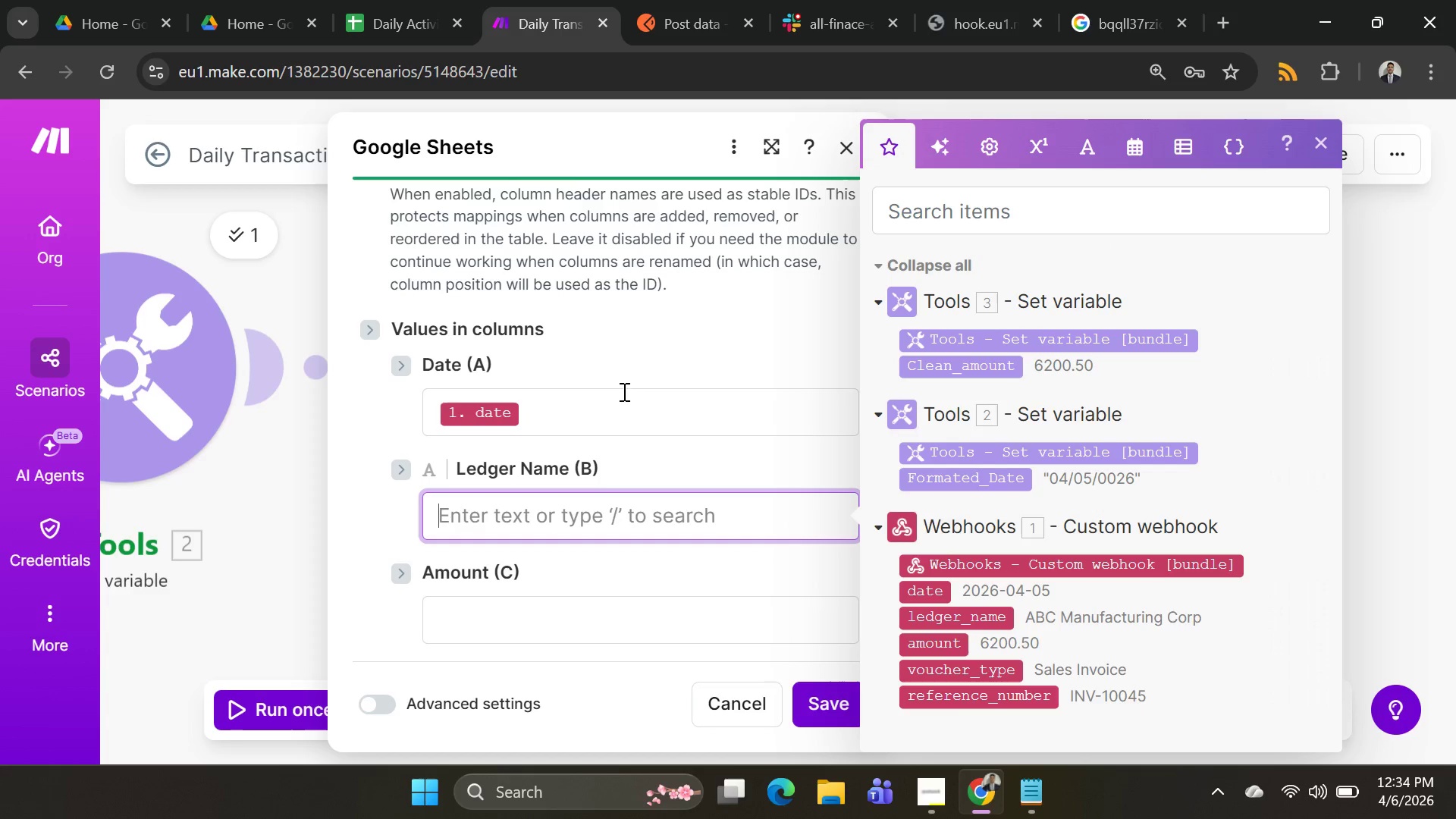 
left_click([592, 406])
 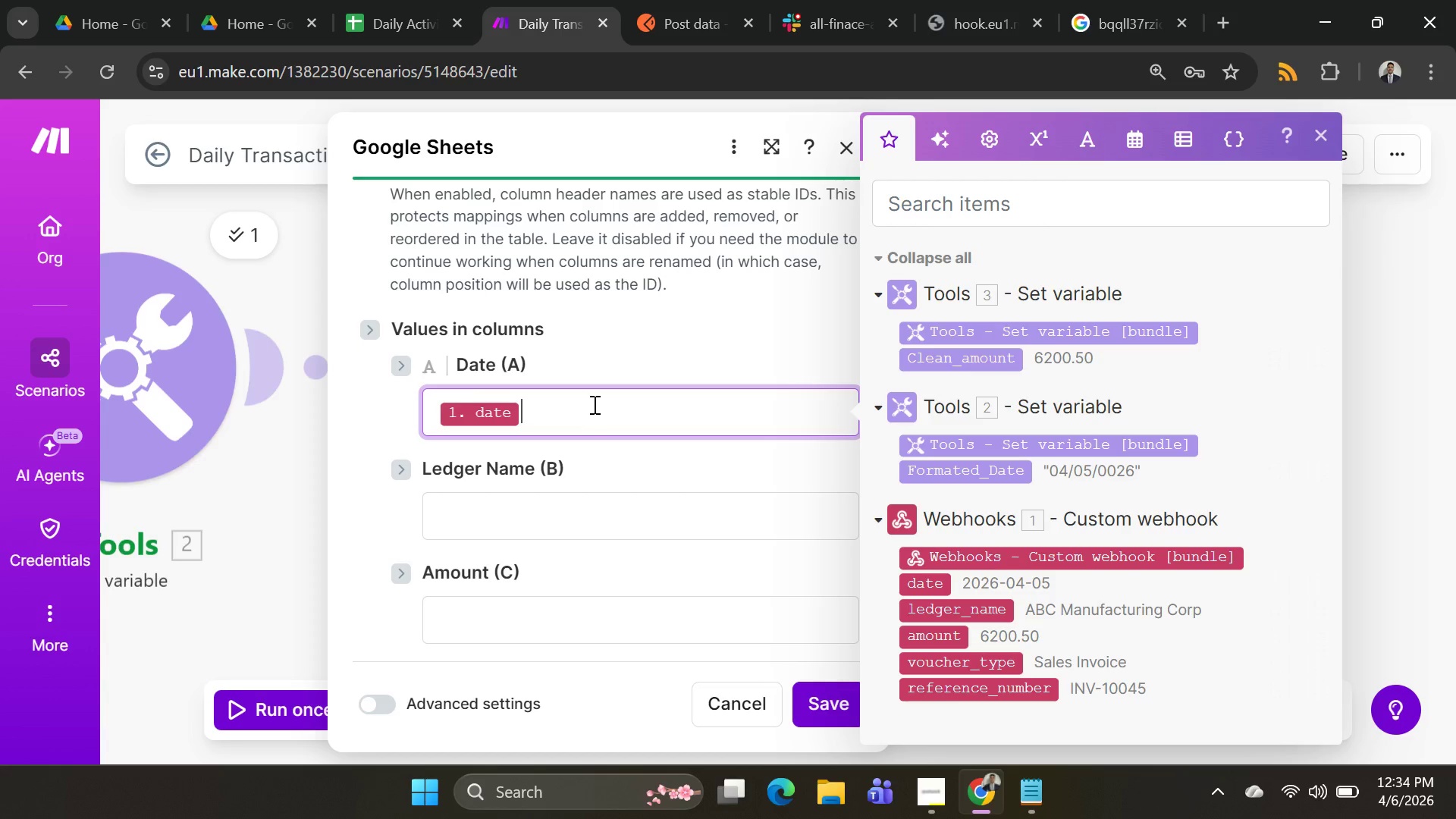 
key(Backspace)
 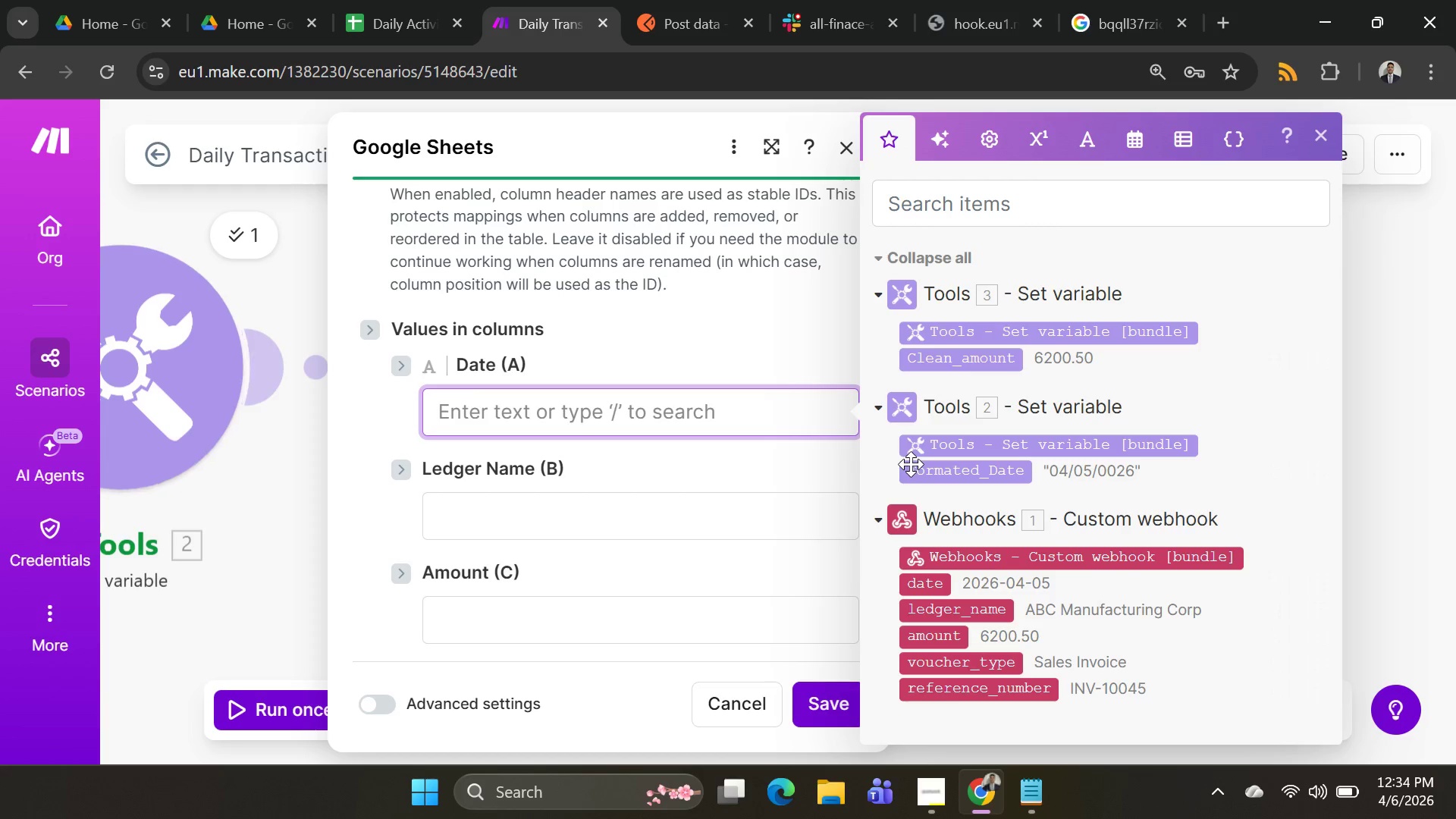 
left_click([915, 467])
 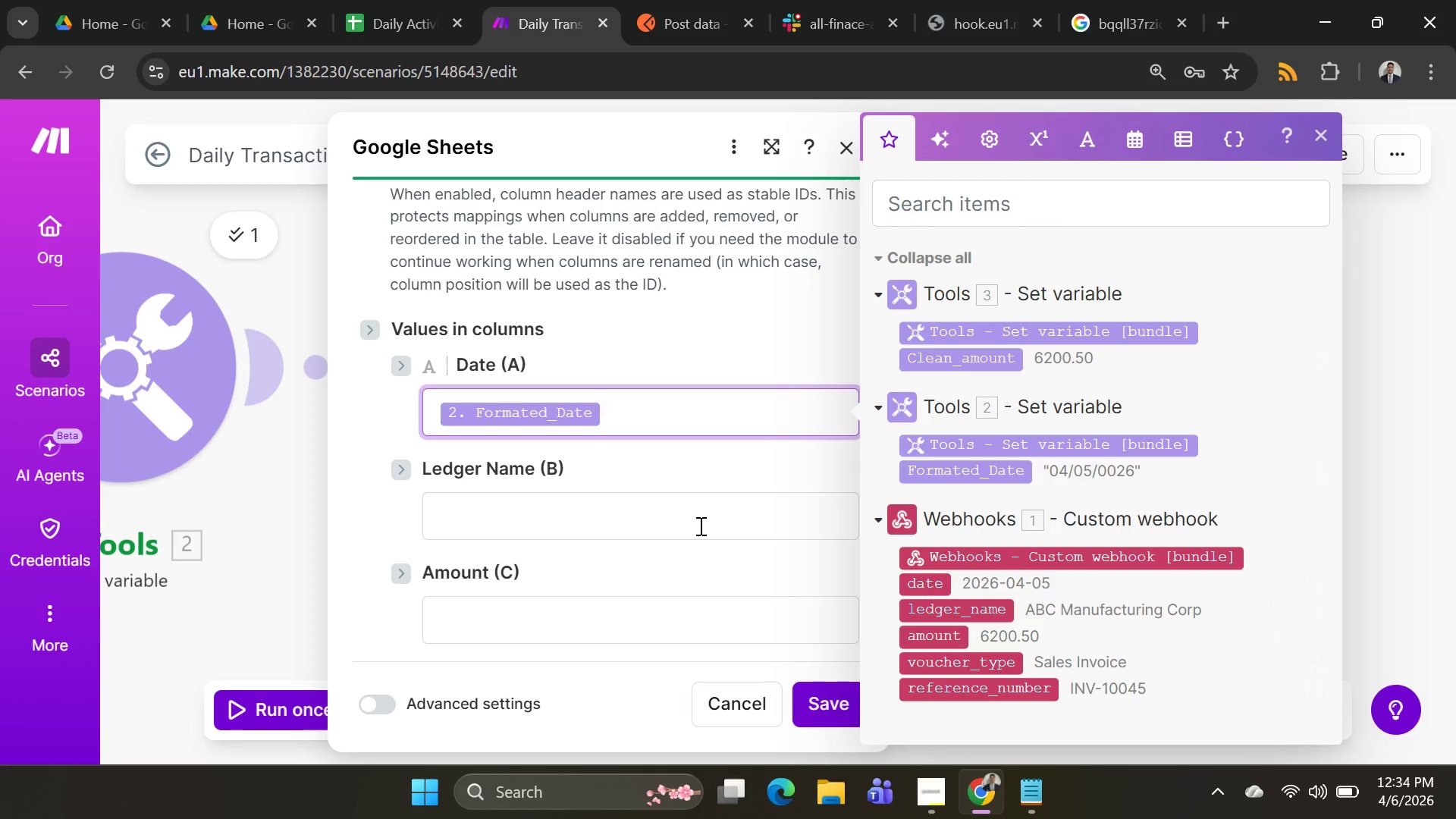 
wait(6.51)
 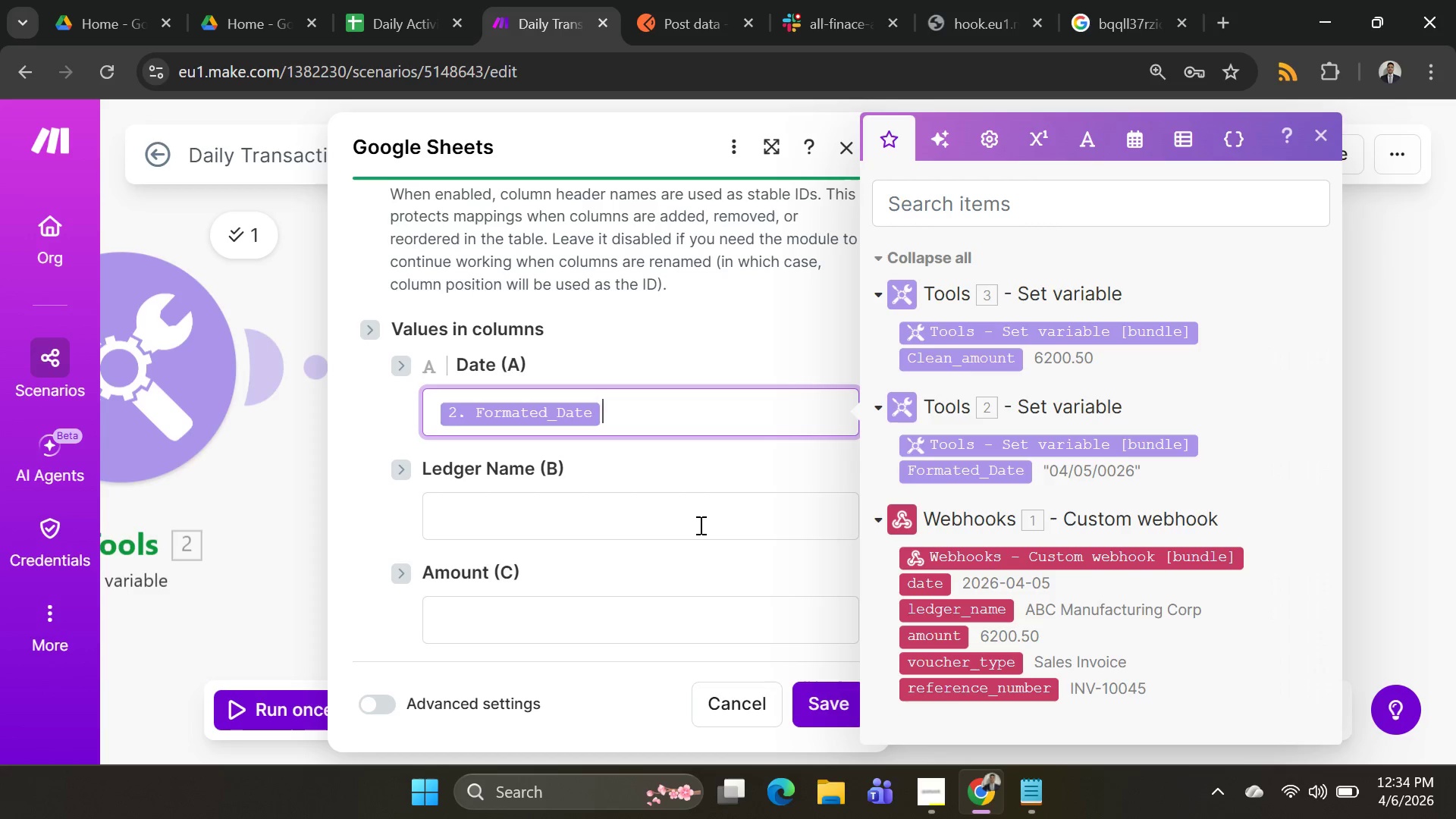 
left_click([698, 526])
 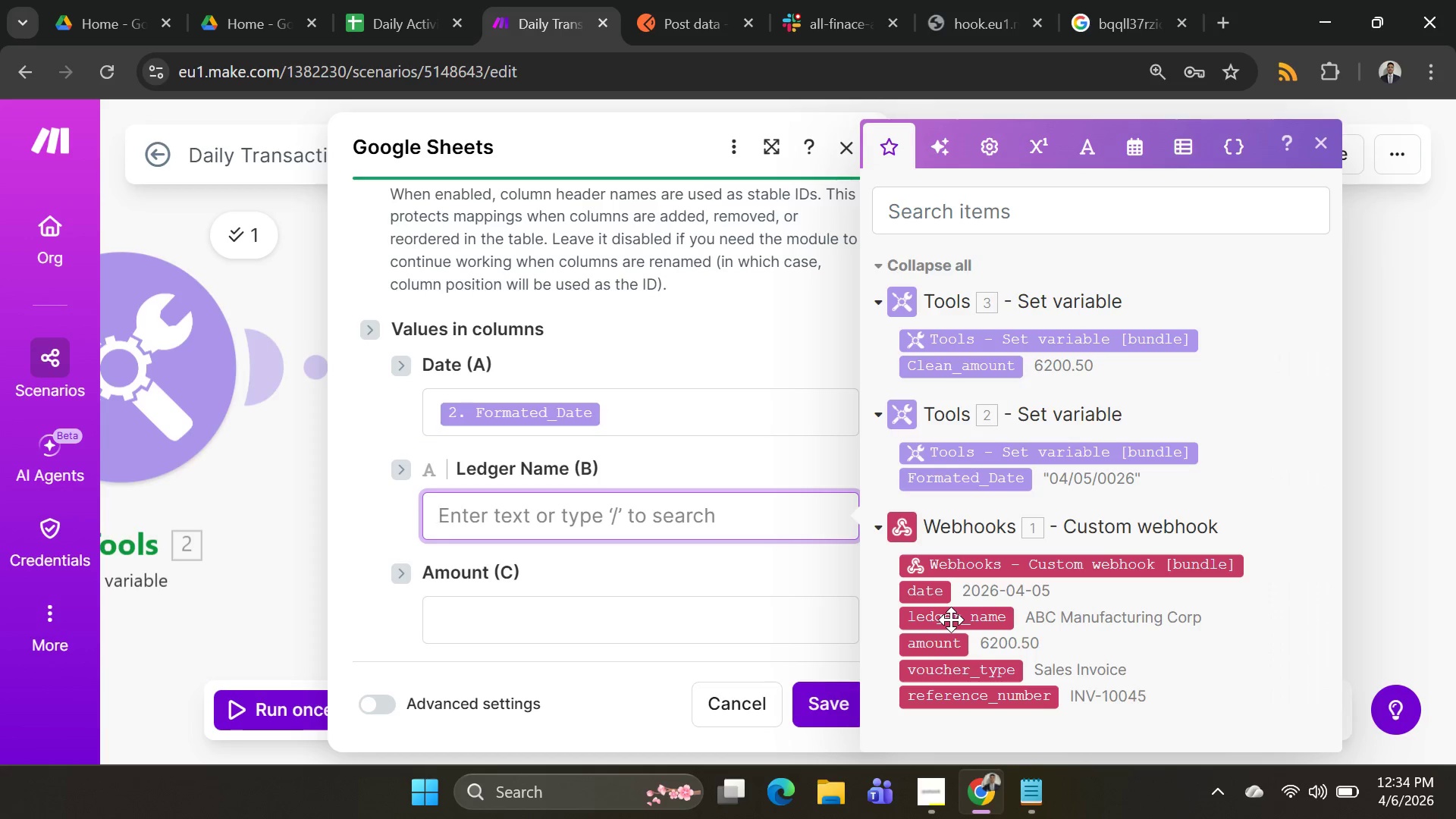 
left_click([951, 620])
 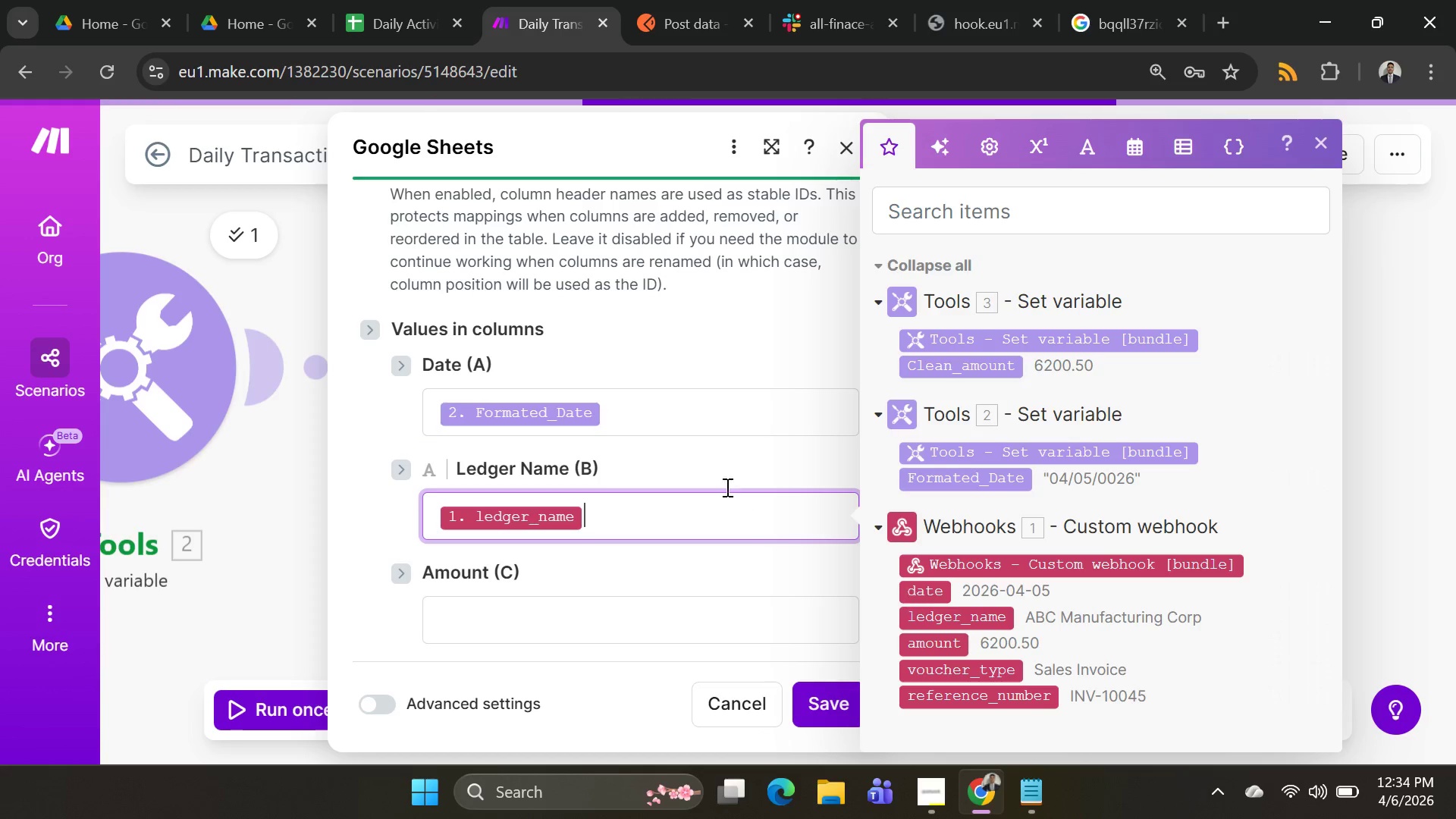 
scroll: coordinate [675, 441], scroll_direction: down, amount: 3.0
 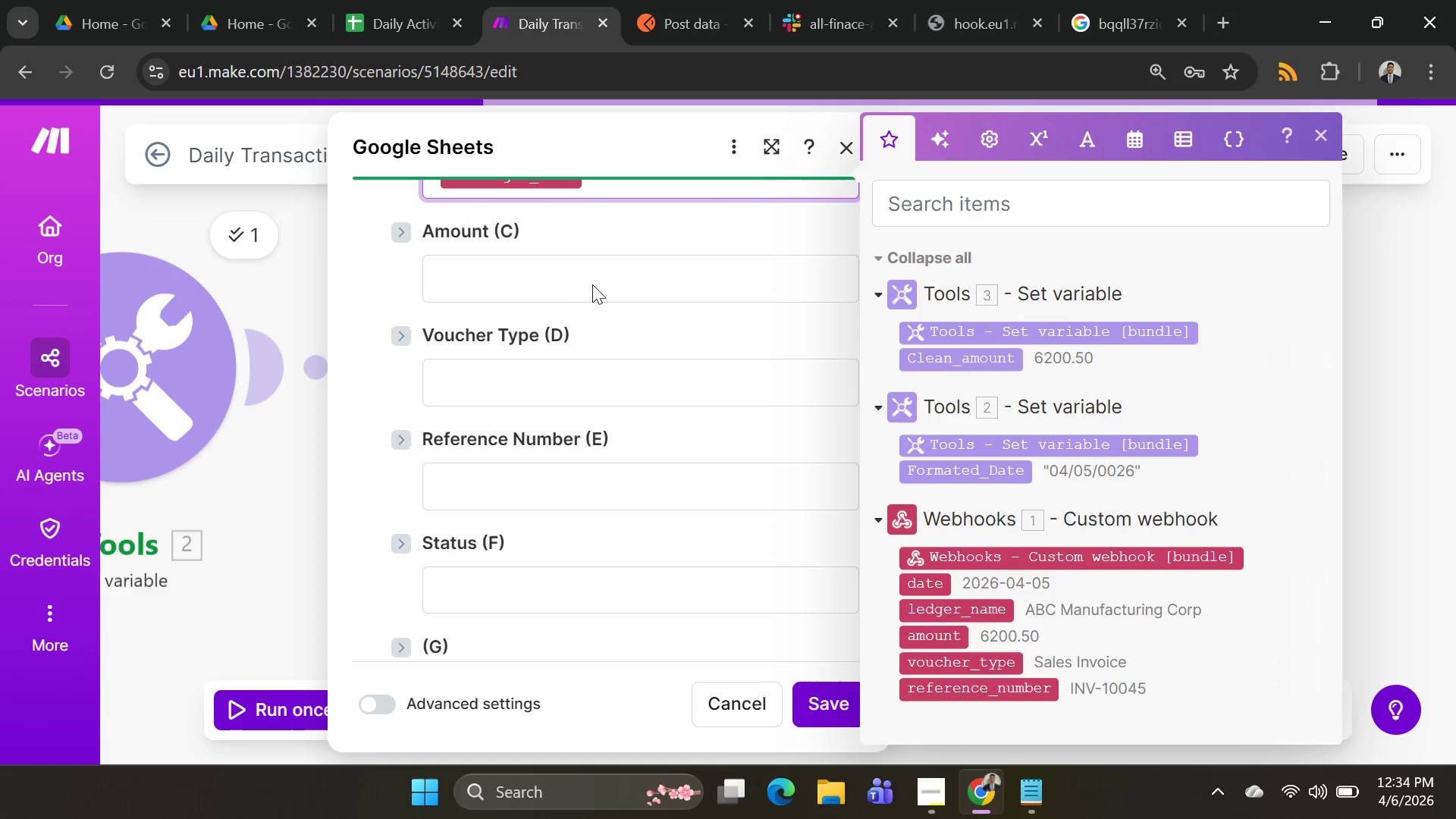 
left_click([595, 277])
 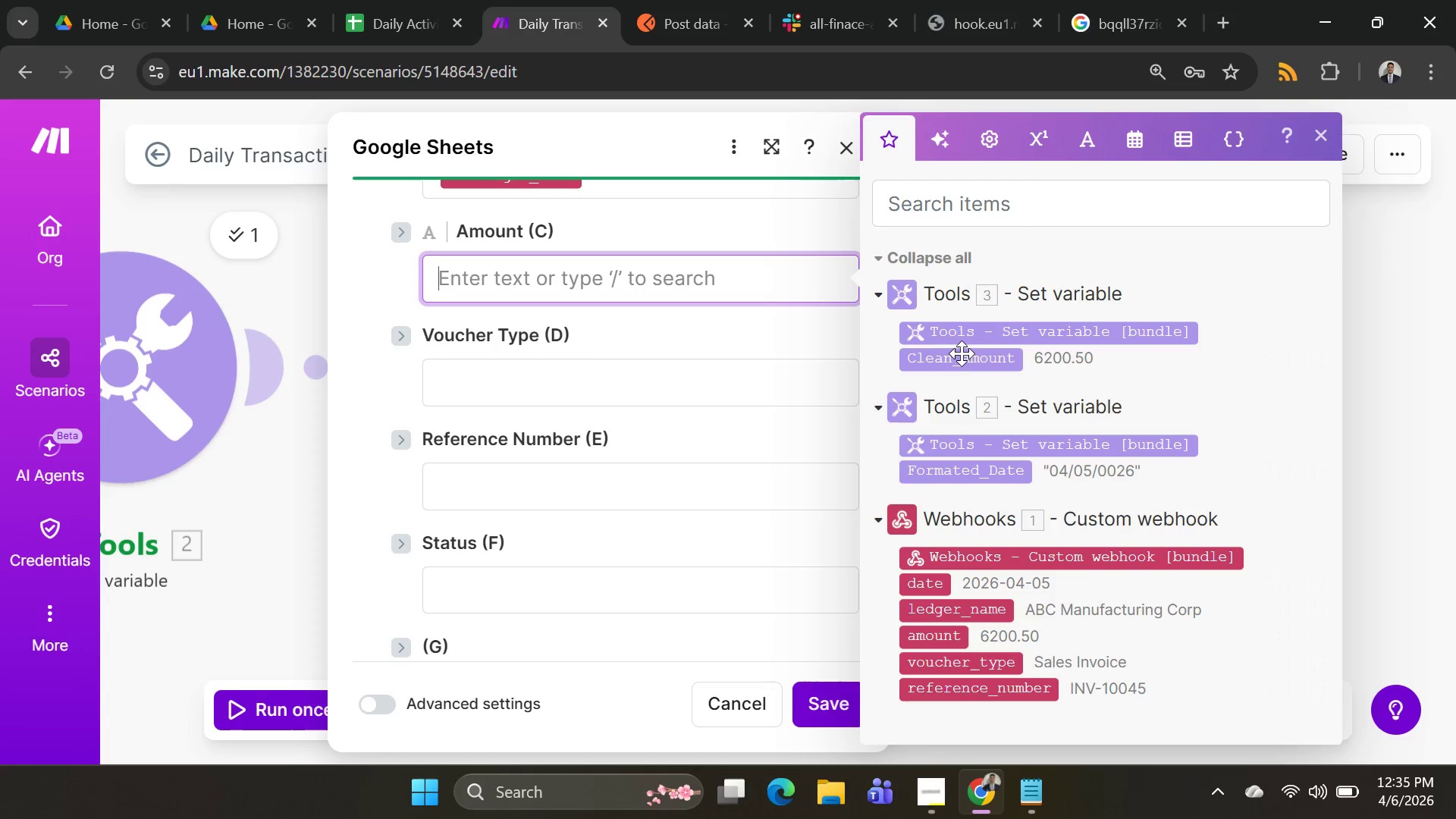 
left_click([962, 357])
 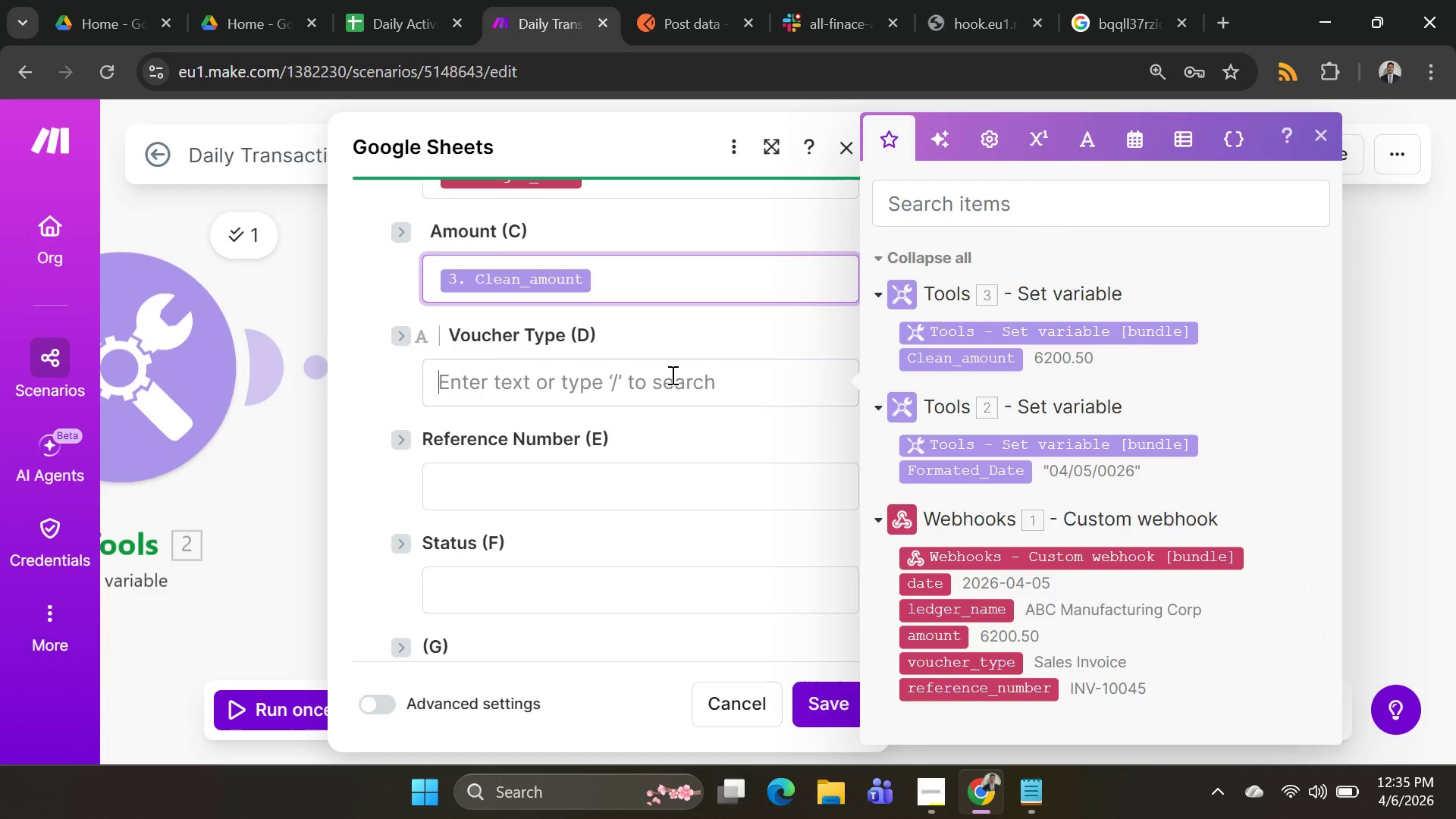 
scroll: coordinate [1091, 489], scroll_direction: down, amount: 4.0
 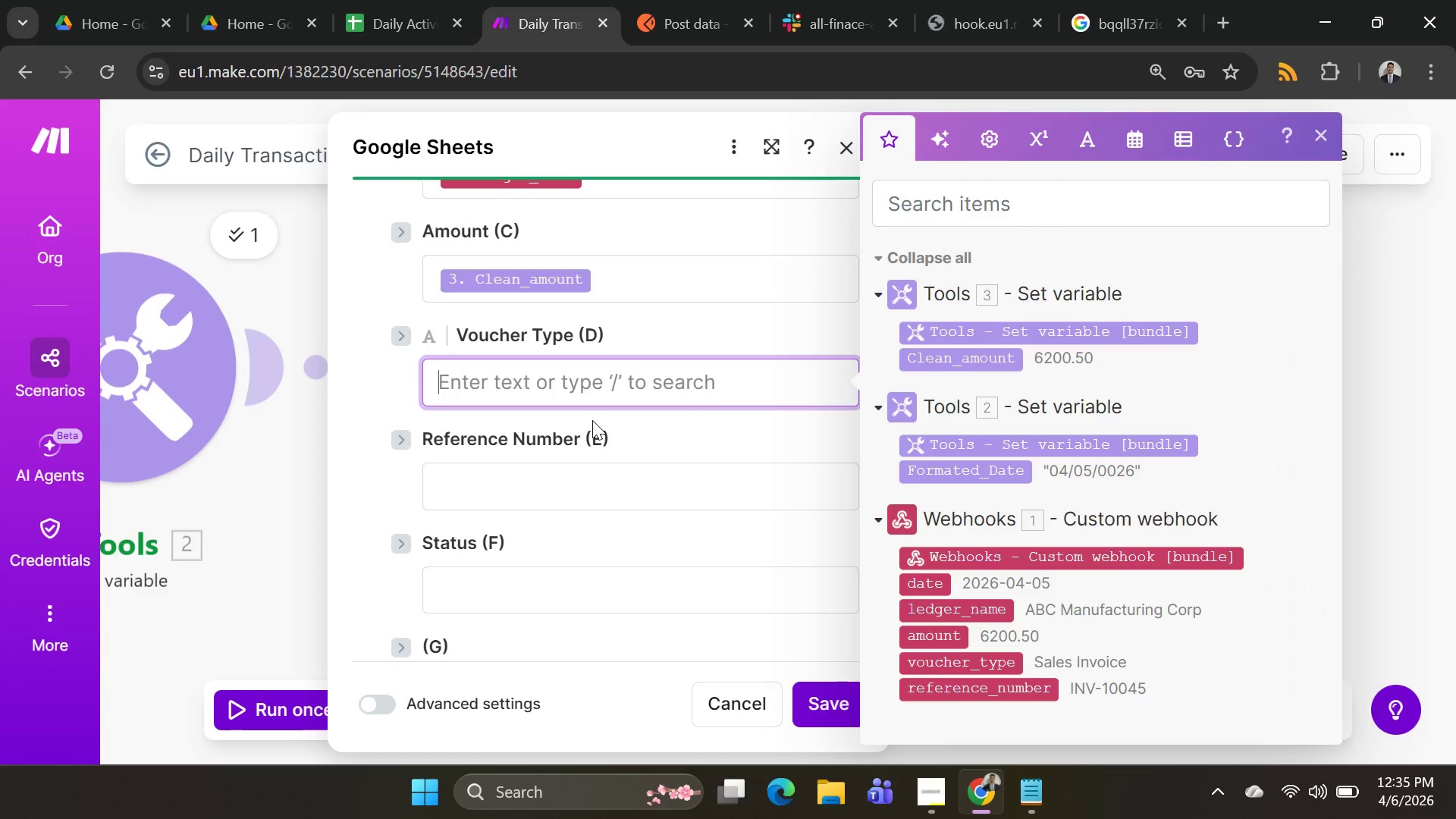 
wait(7.62)
 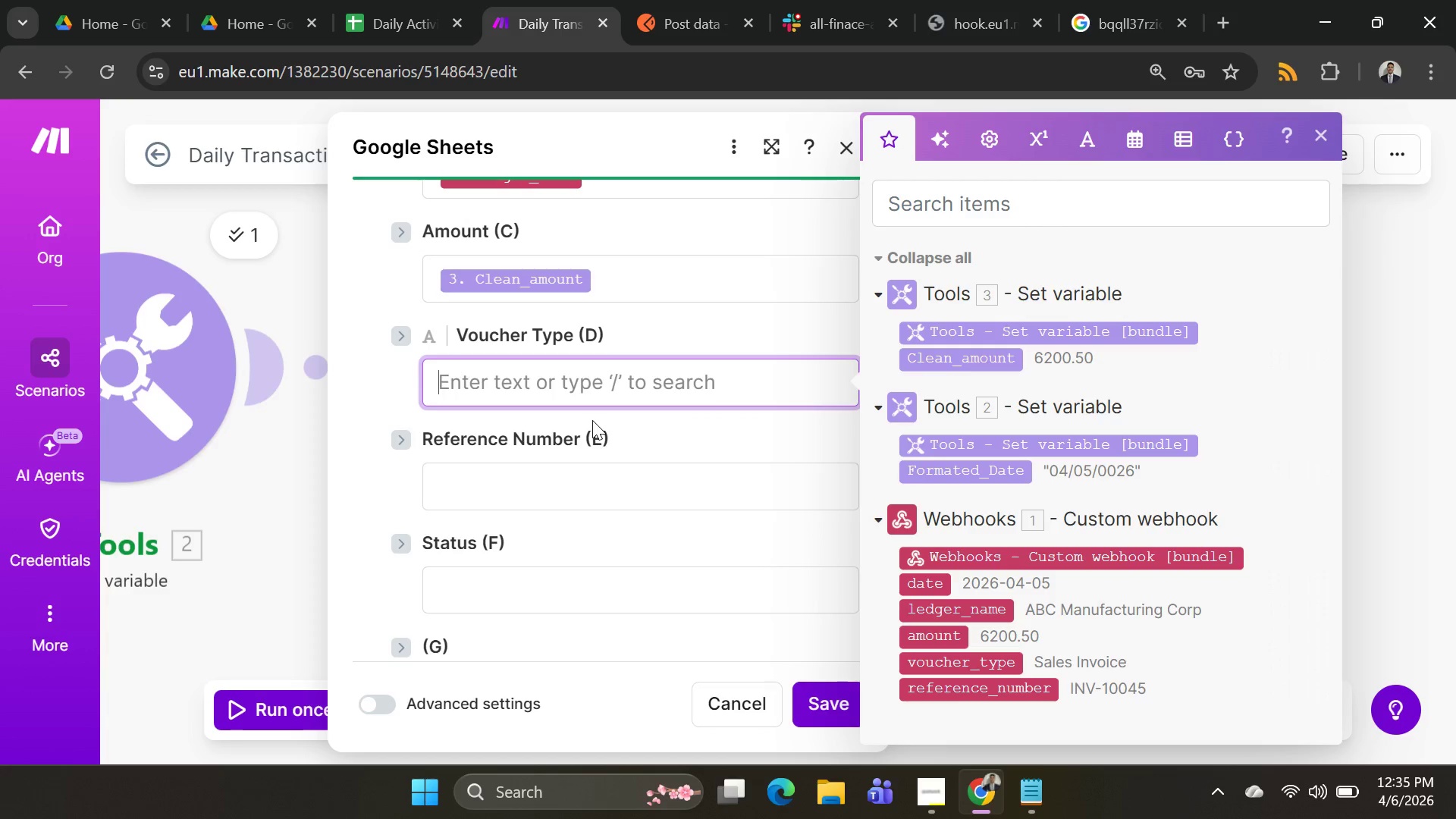 
mouse_move([940, 657])
 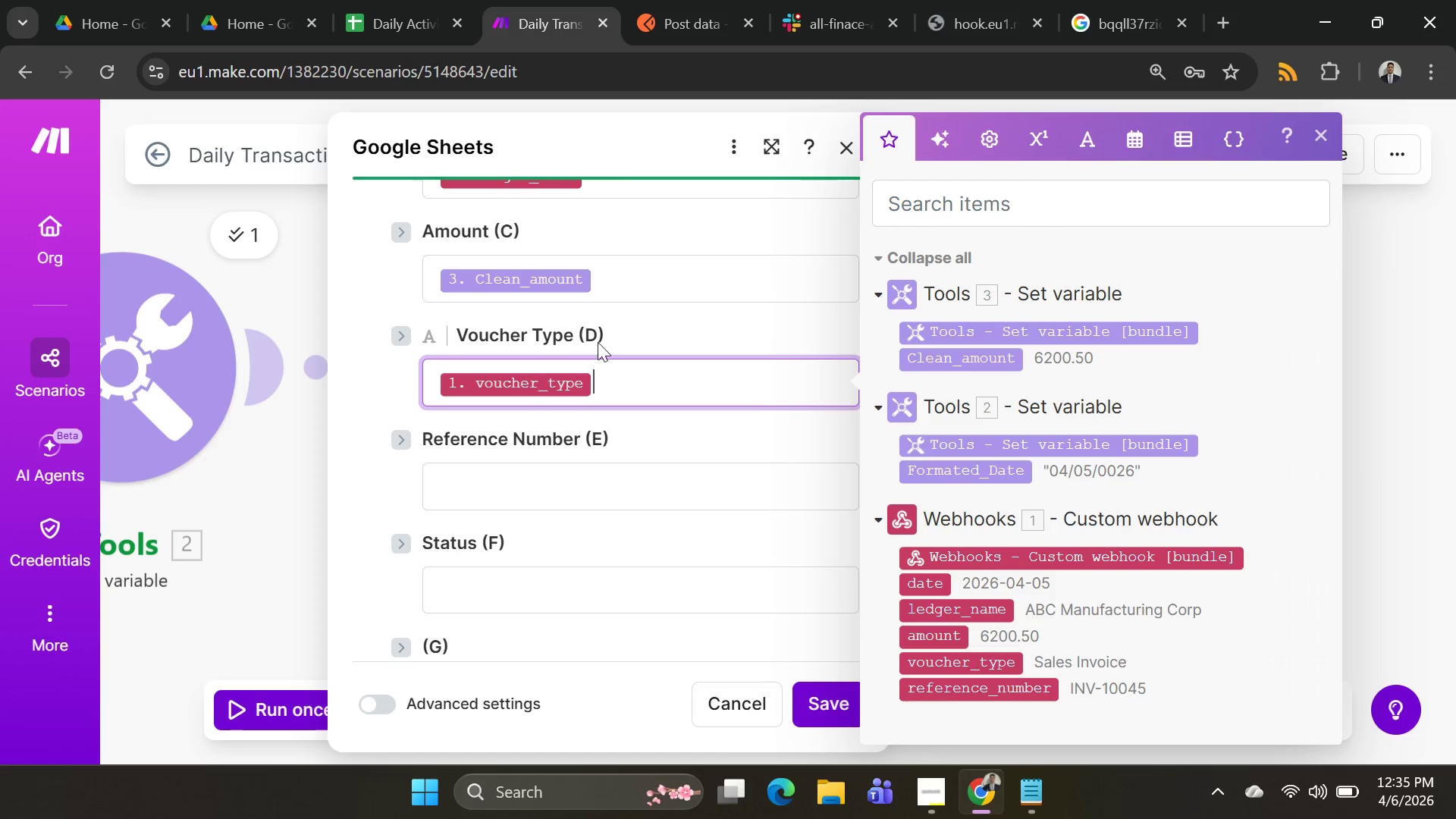 
scroll: coordinate [599, 336], scroll_direction: down, amount: 2.0
 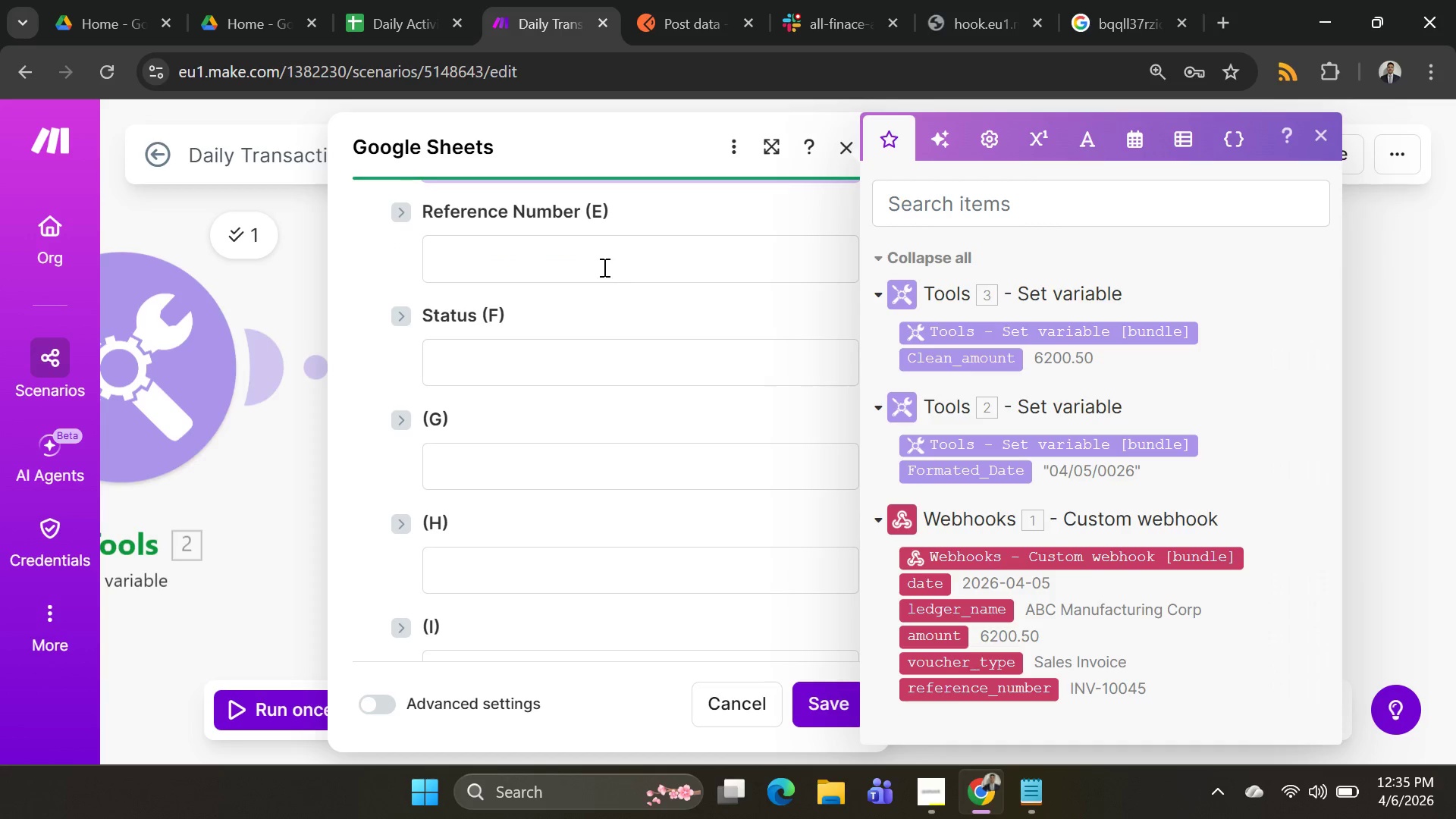 
left_click([604, 256])
 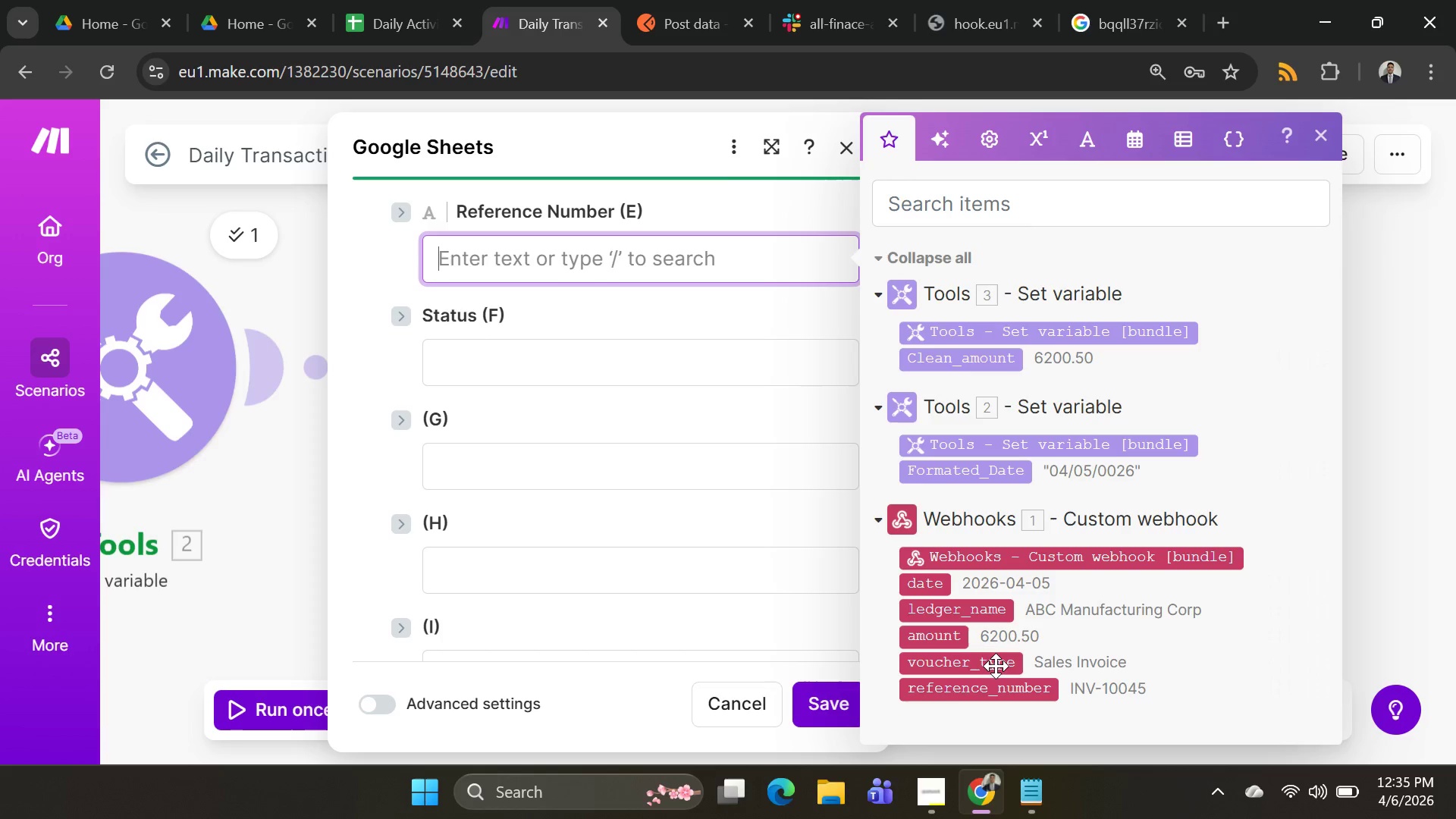 
wait(9.67)
 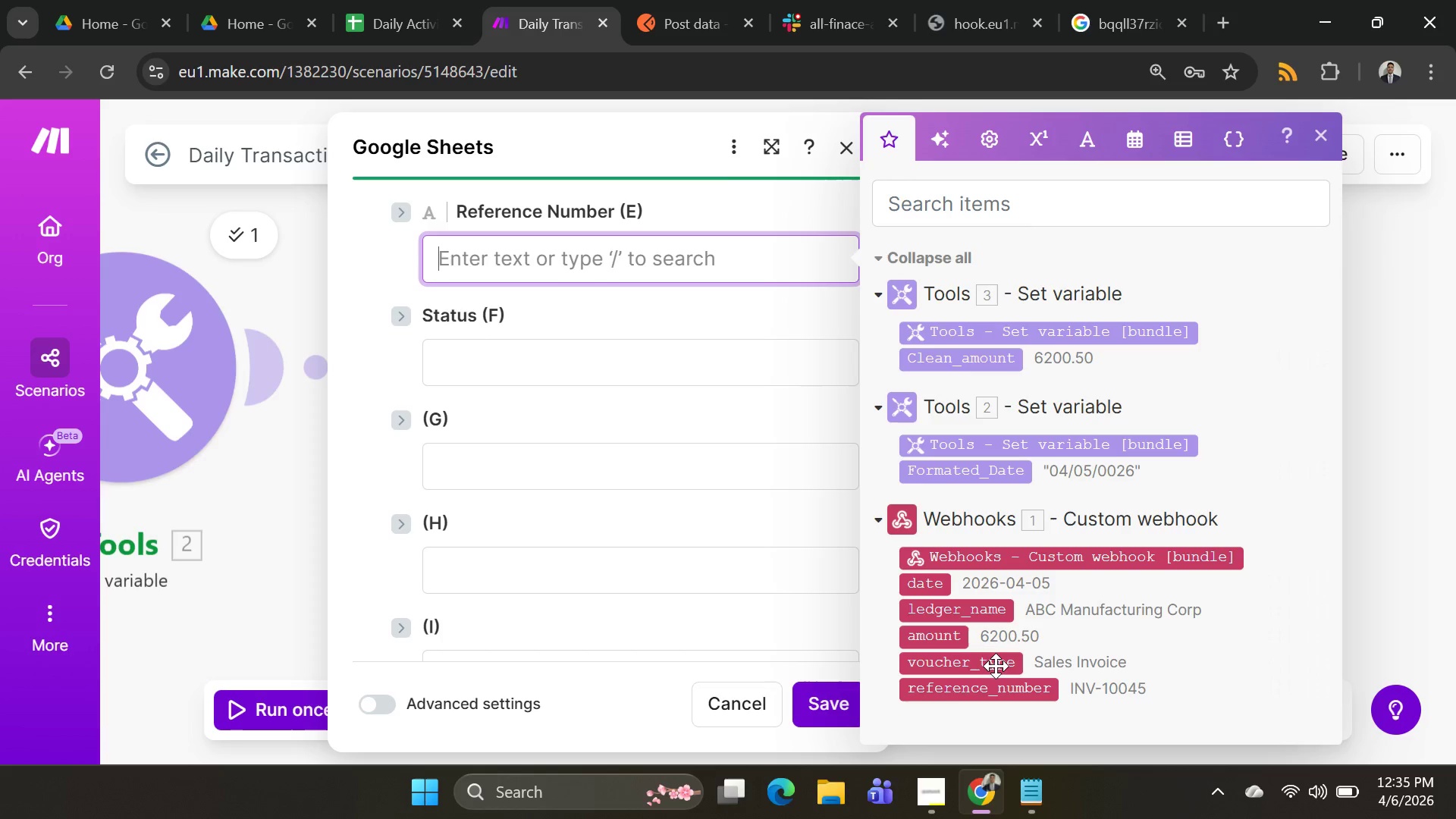 
left_click([684, 363])
 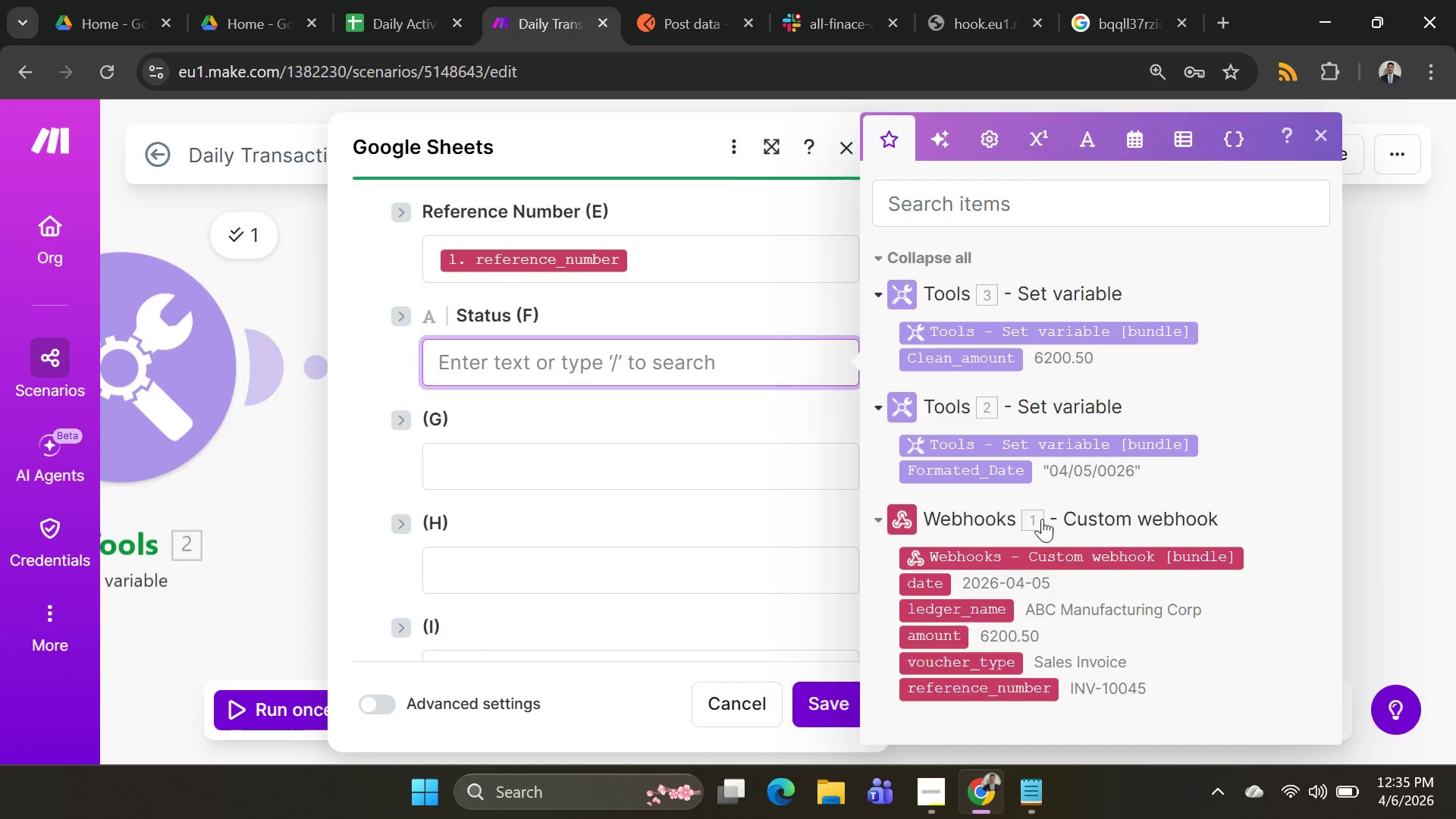 
scroll: coordinate [1053, 561], scroll_direction: down, amount: 4.0
 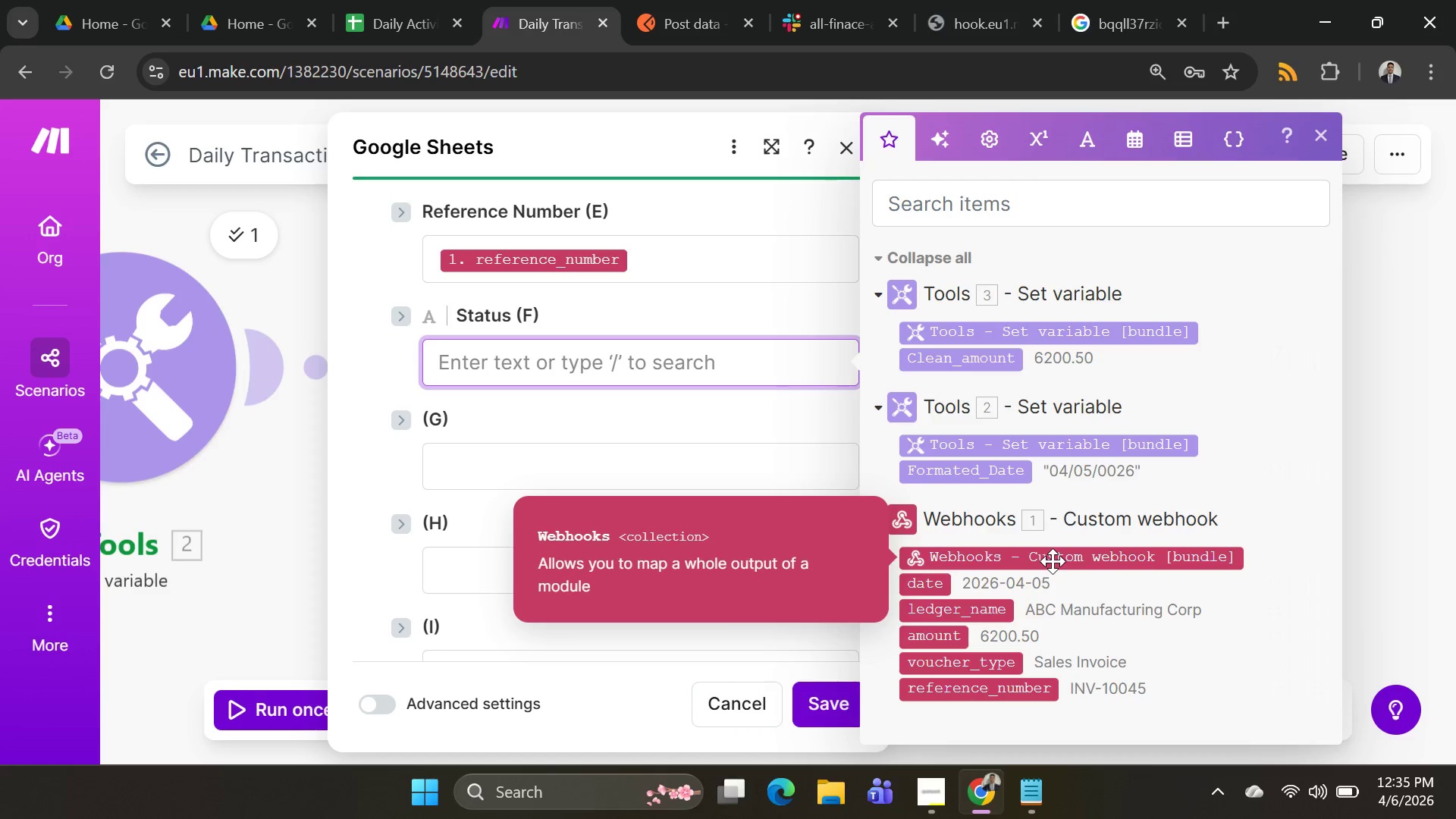 
scroll: coordinate [1053, 563], scroll_direction: up, amount: 3.0
 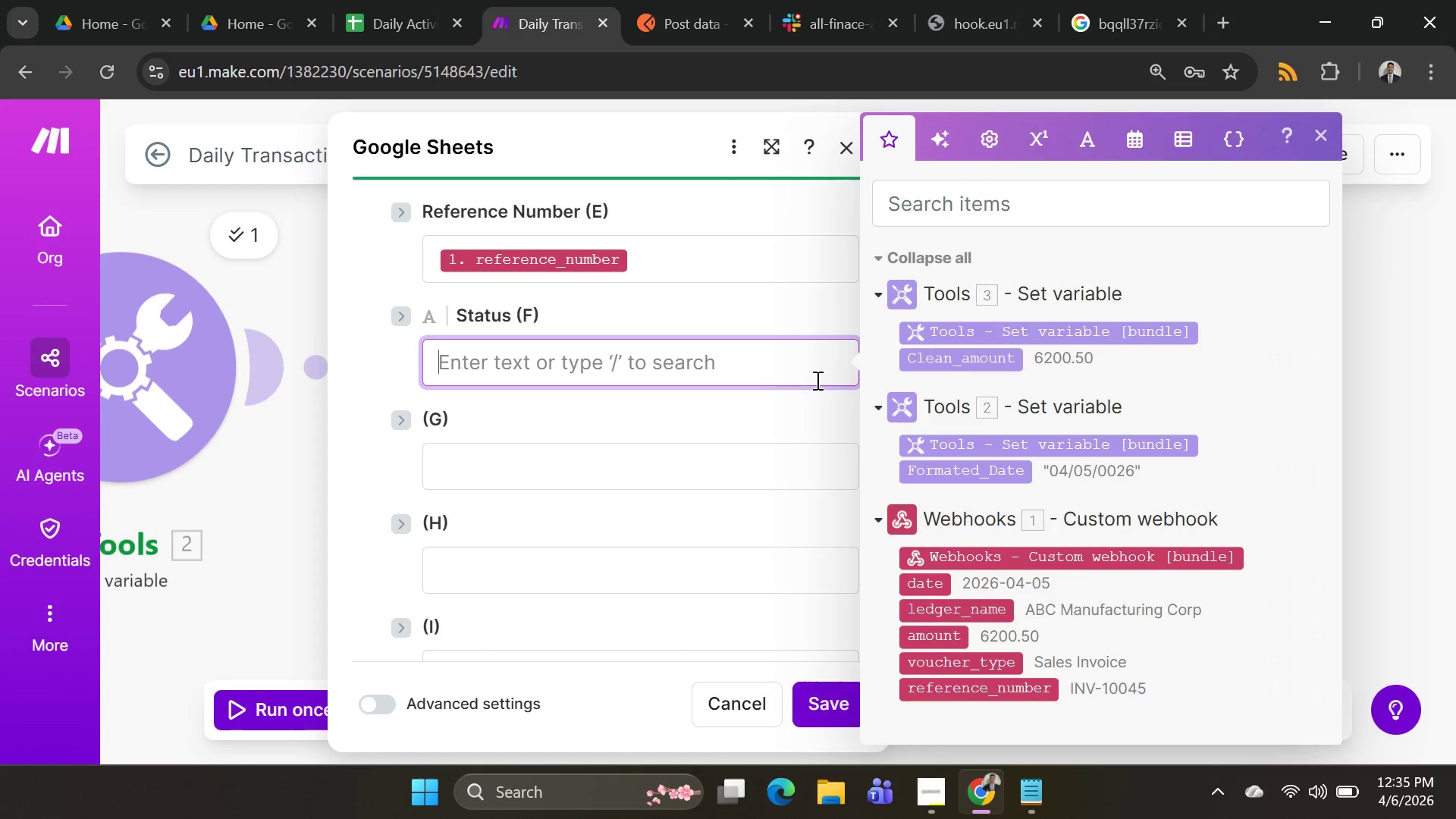 
left_click([630, 478])
 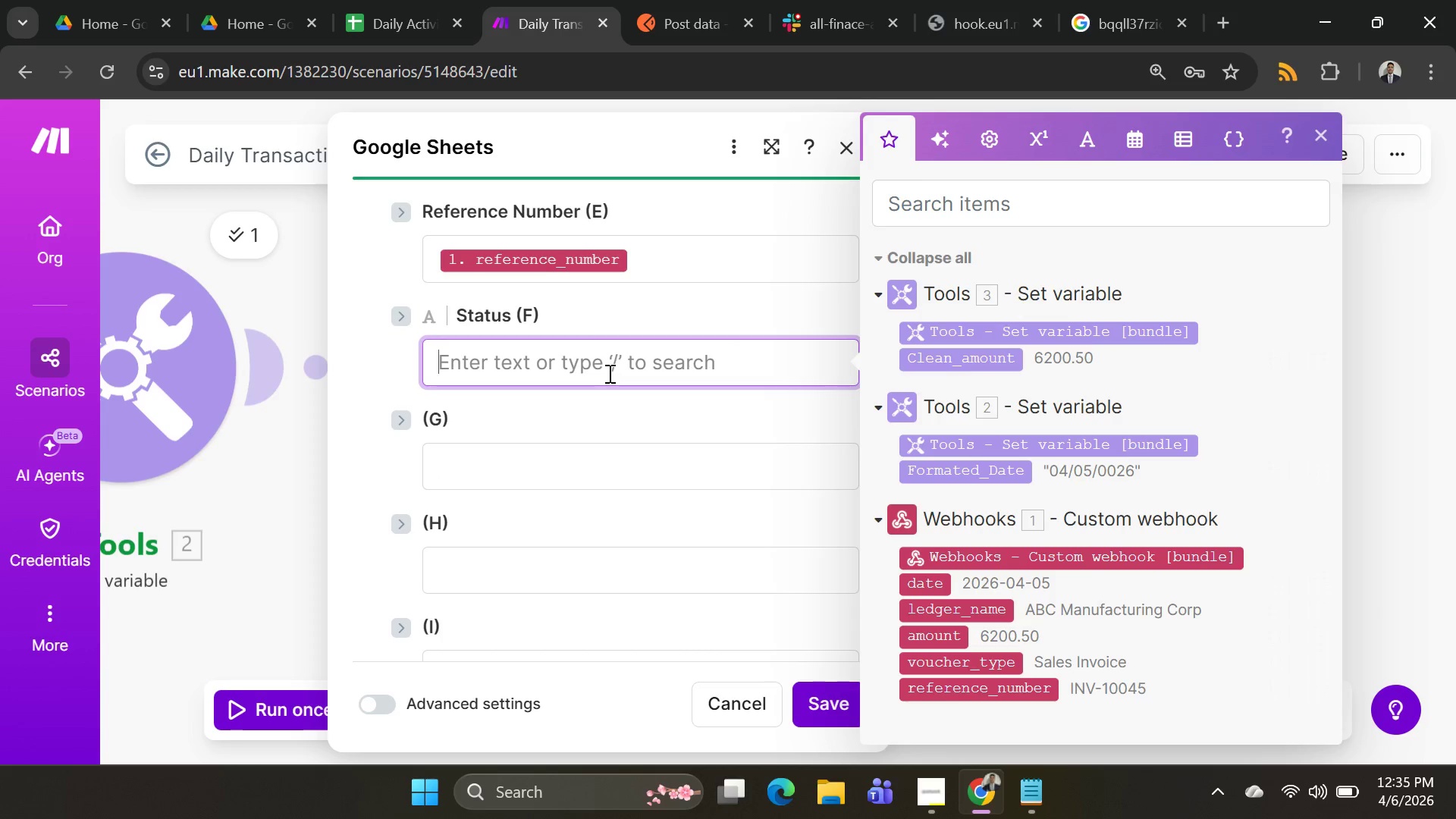 
type("Logged")
 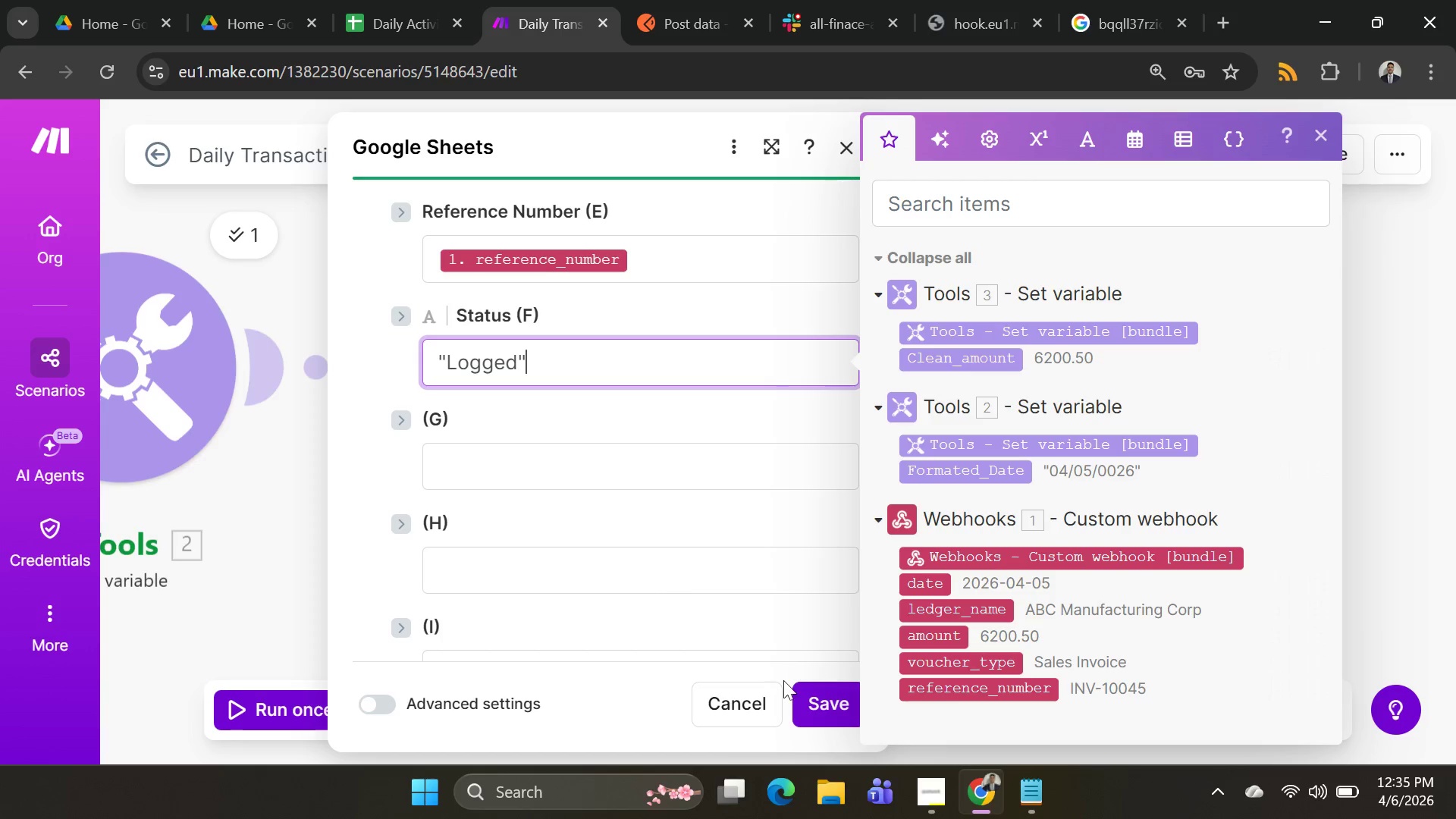 
left_click([810, 712])
 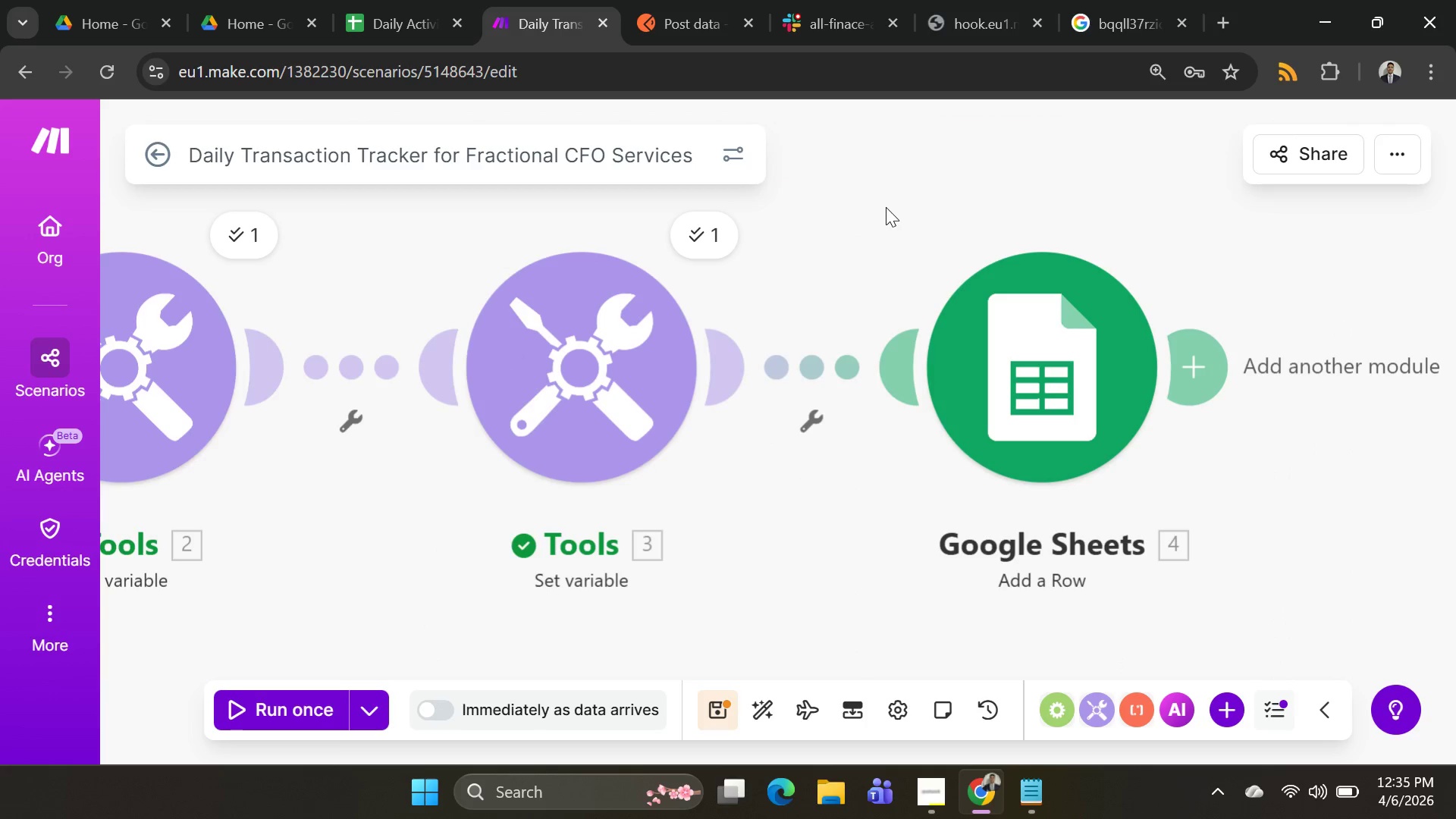 
left_click_drag(start_coordinate=[886, 206], to_coordinate=[1219, 202])
 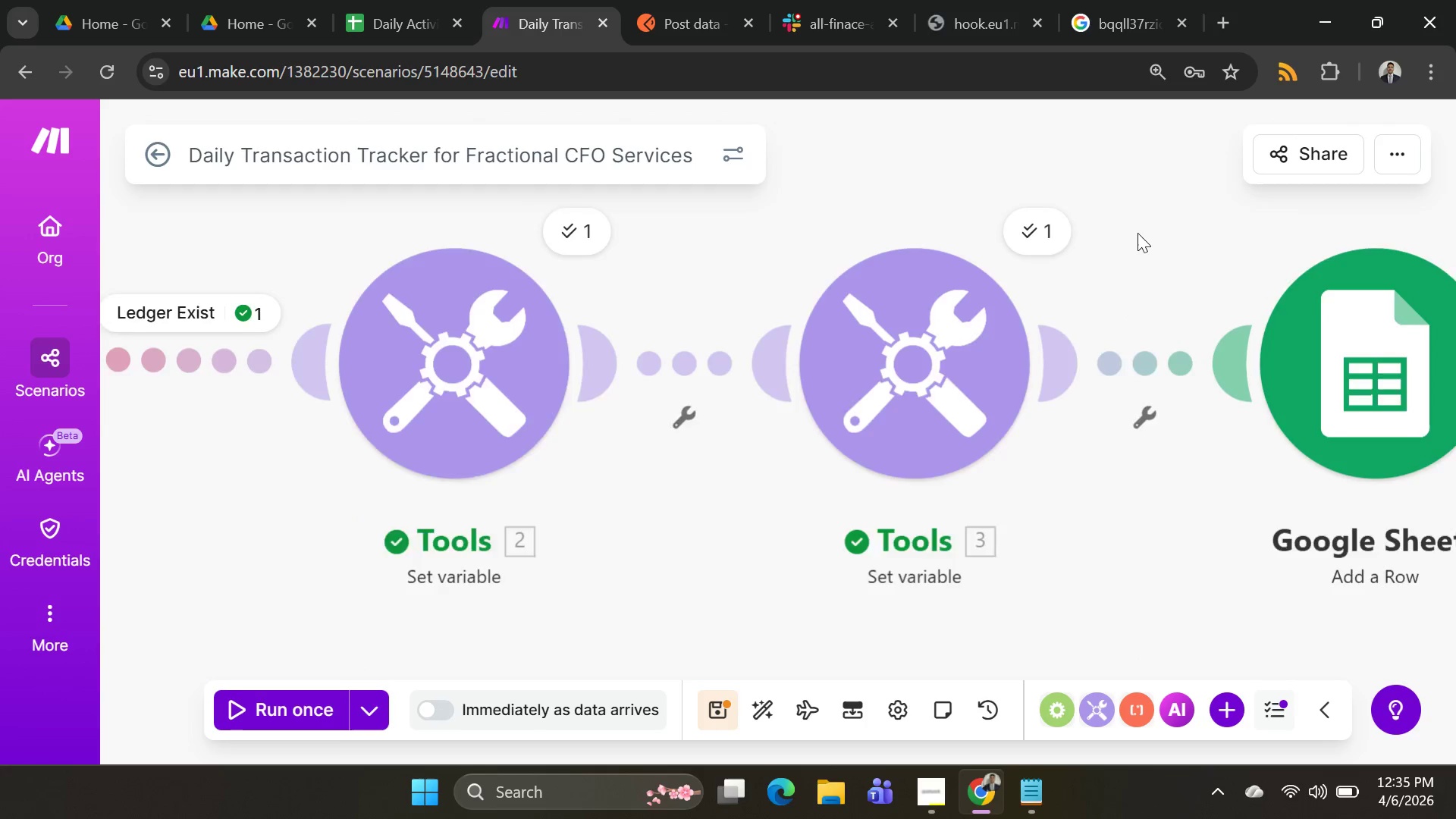 
scroll: coordinate [1124, 239], scroll_direction: down, amount: 7.0
 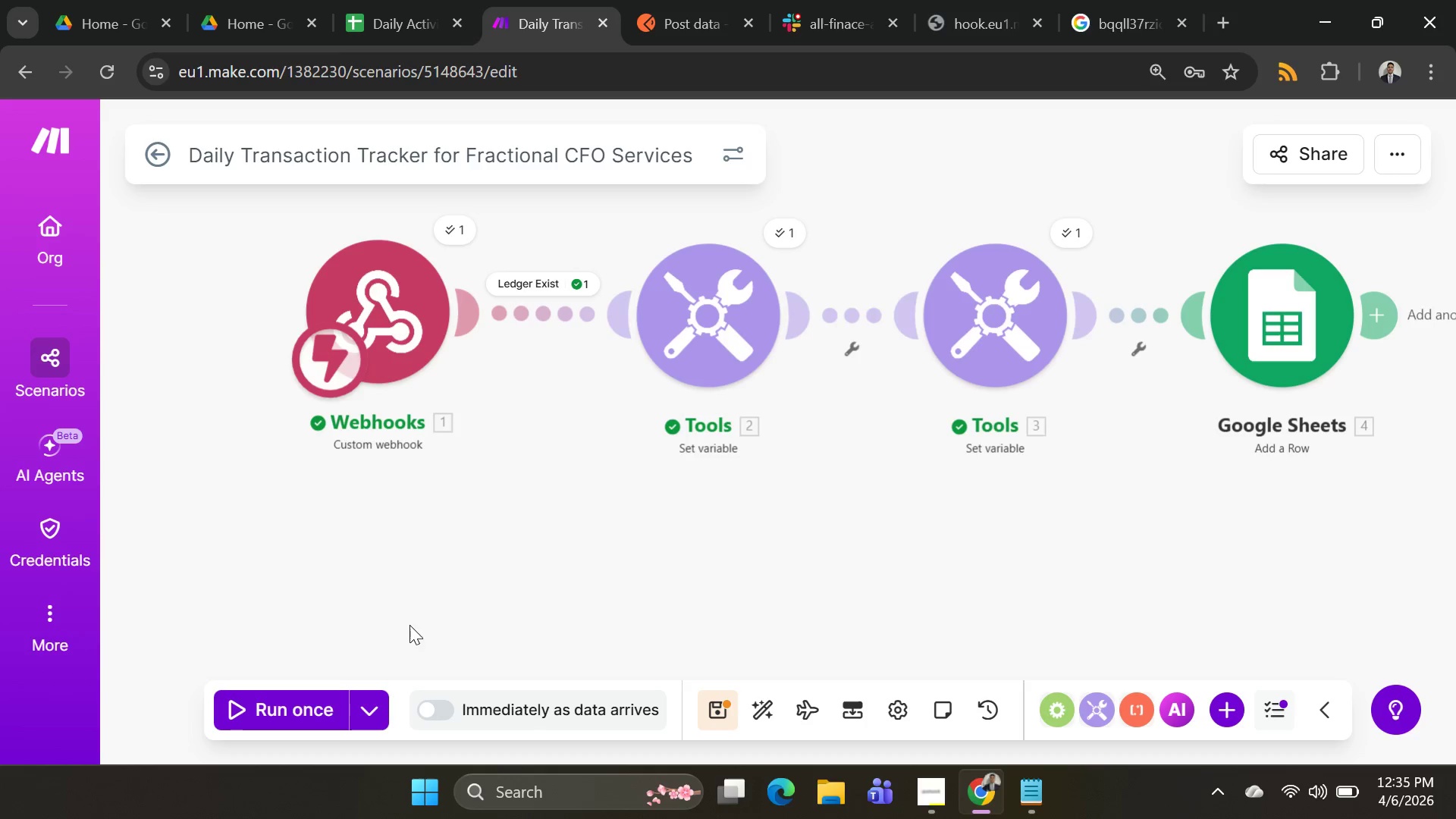 
left_click_drag(start_coordinate=[1152, 157], to_coordinate=[726, 204])
 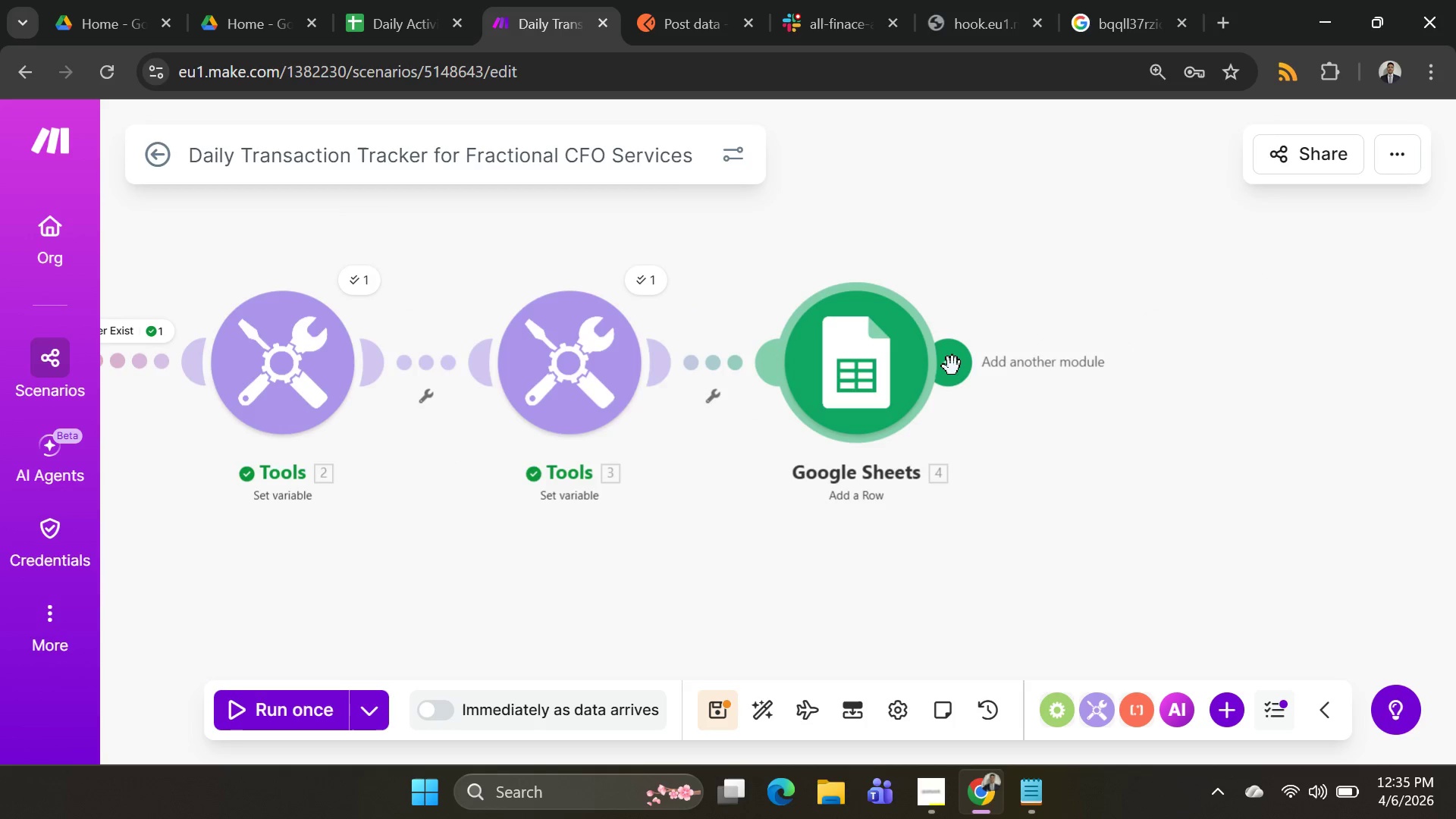 
left_click([952, 366])
 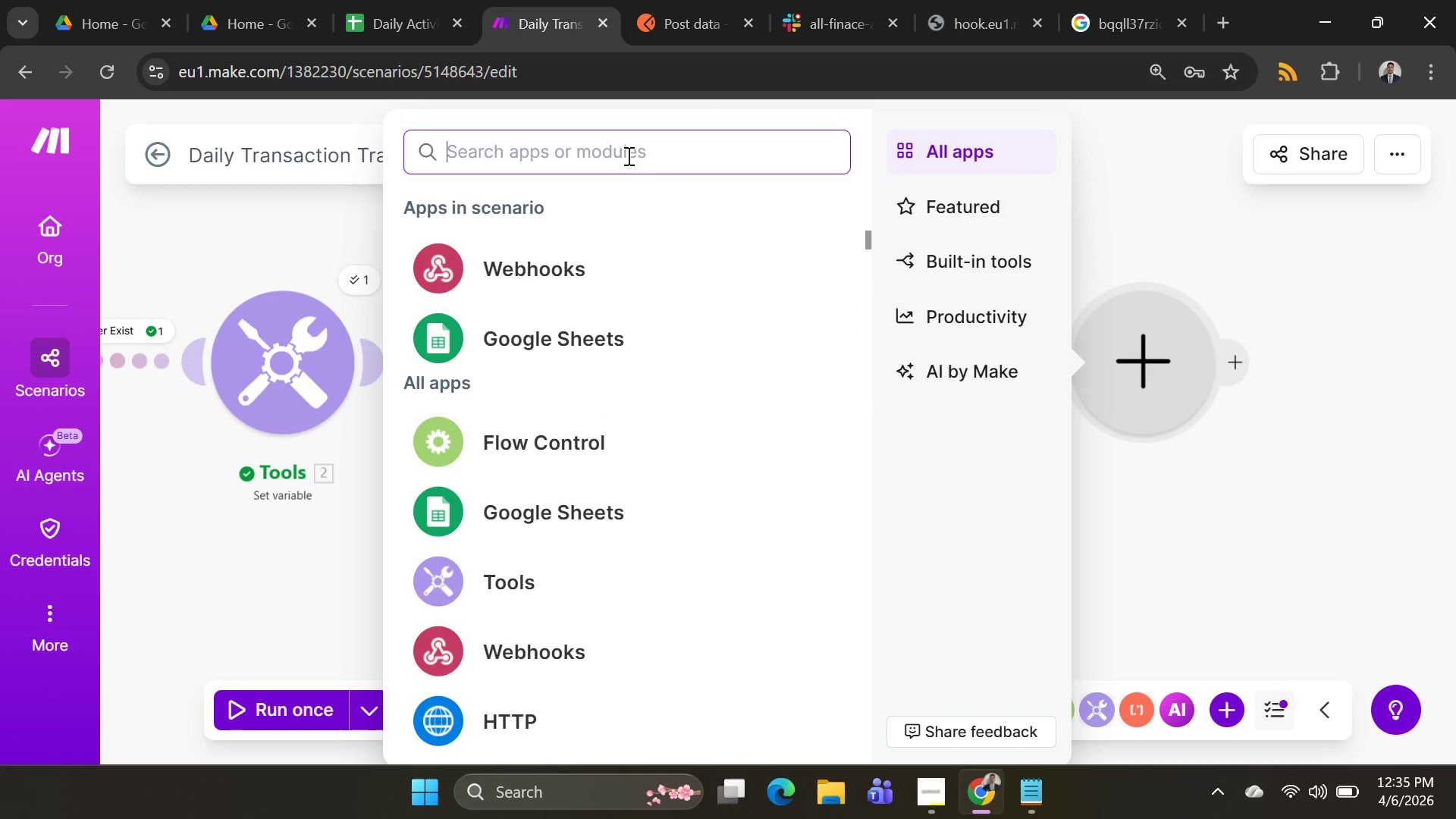 
type(router)
 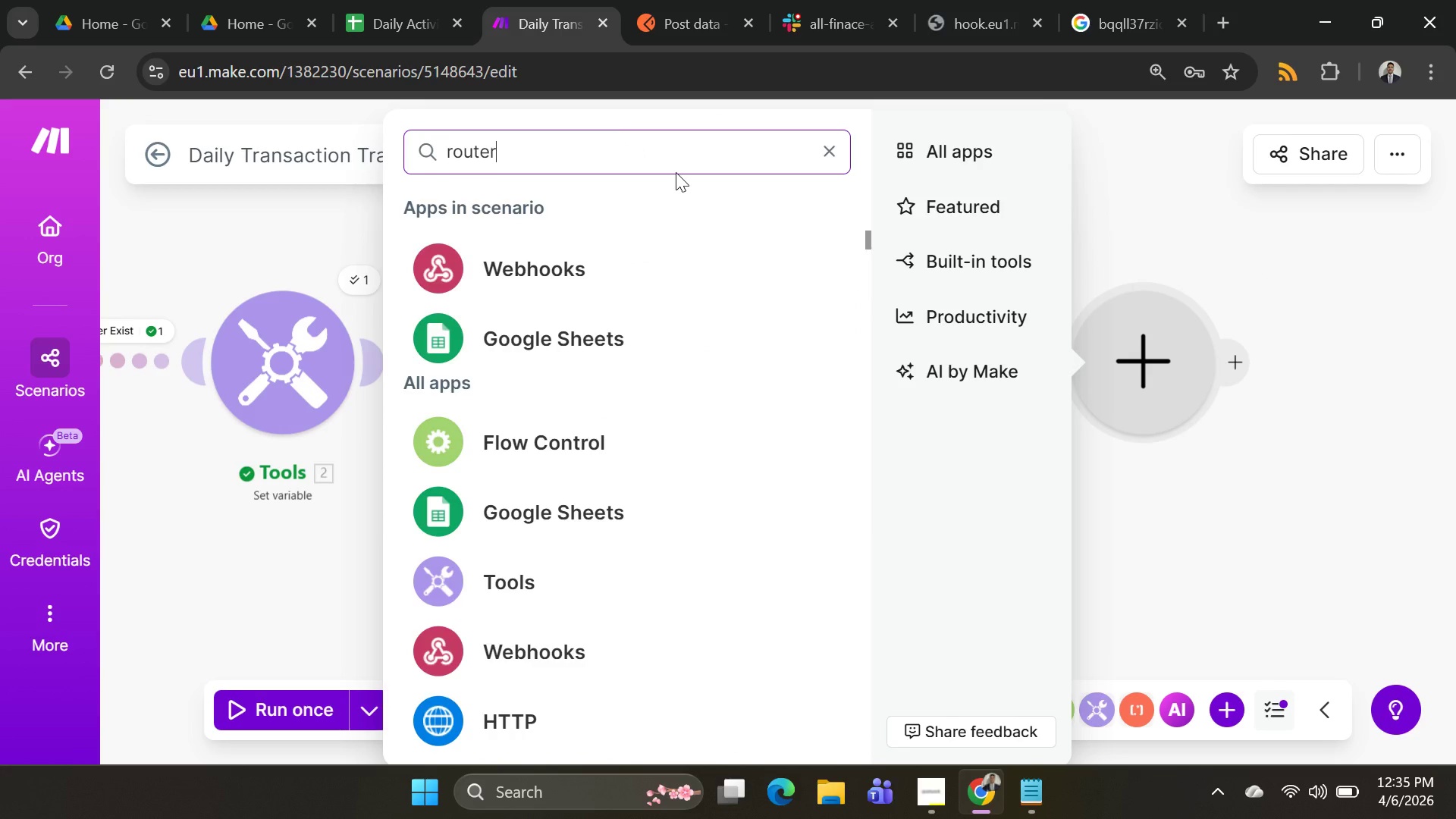 
key(Enter)
 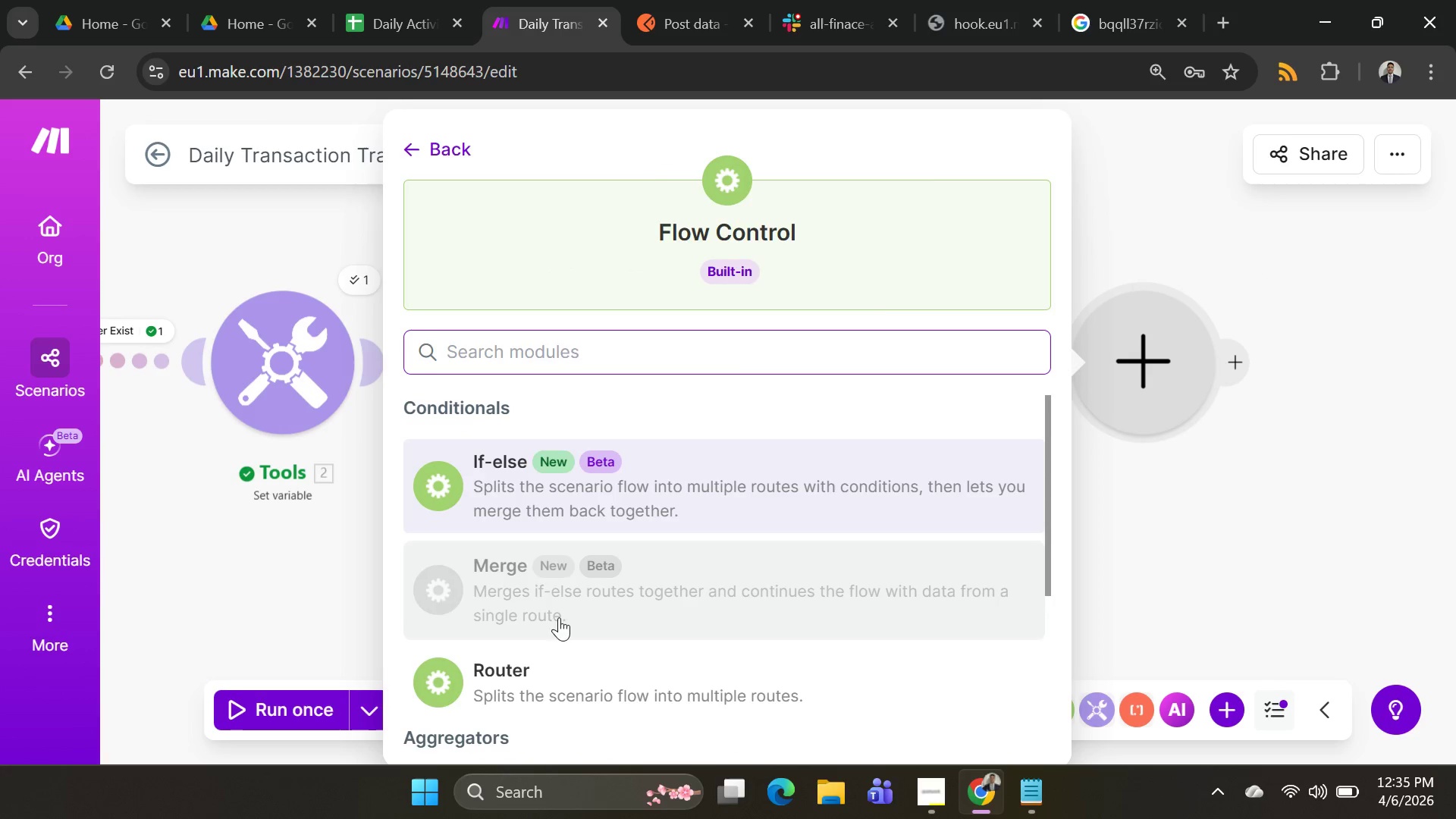 
left_click([569, 712])
 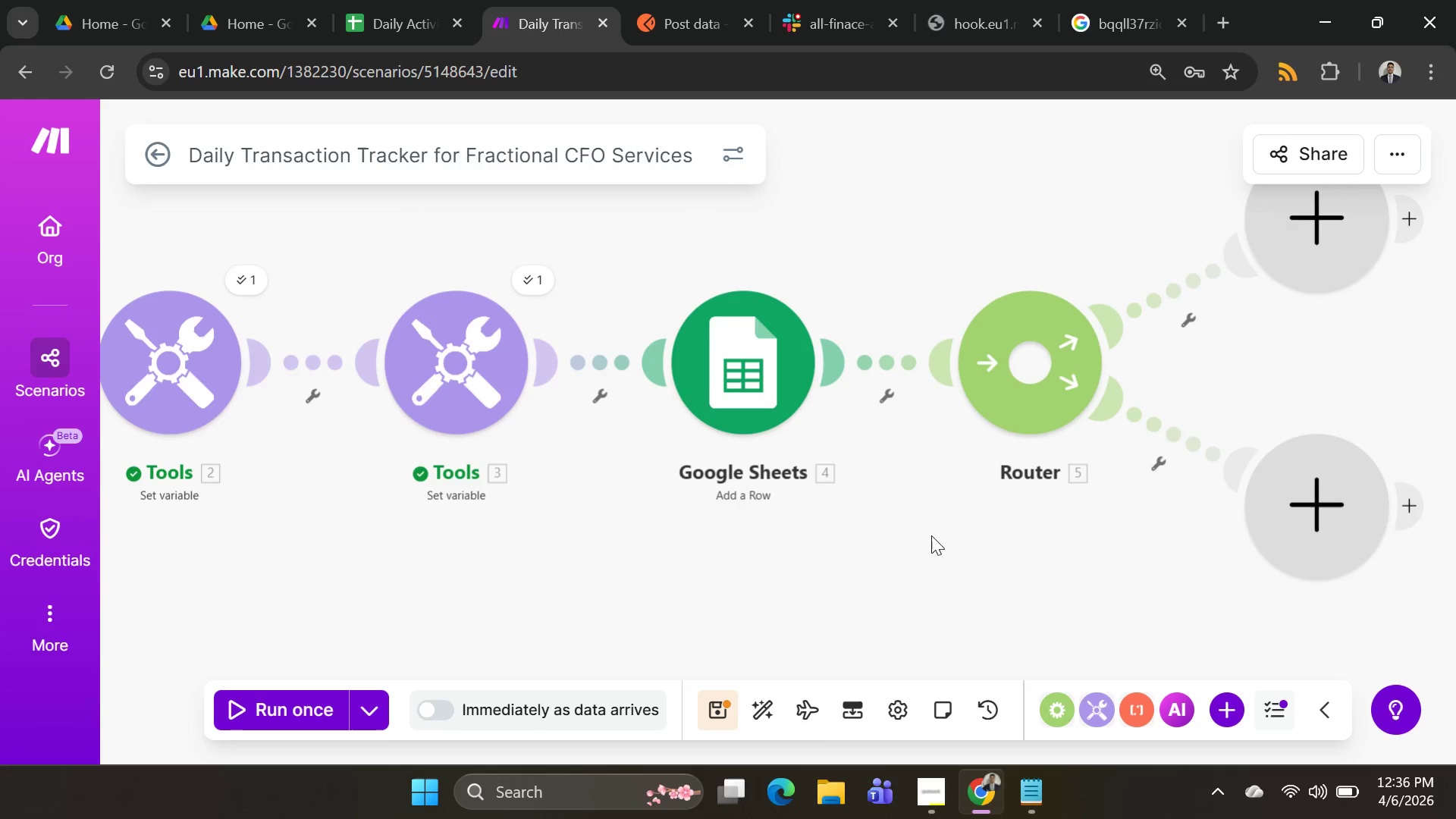 
scroll: coordinate [891, 520], scroll_direction: down, amount: 8.0
 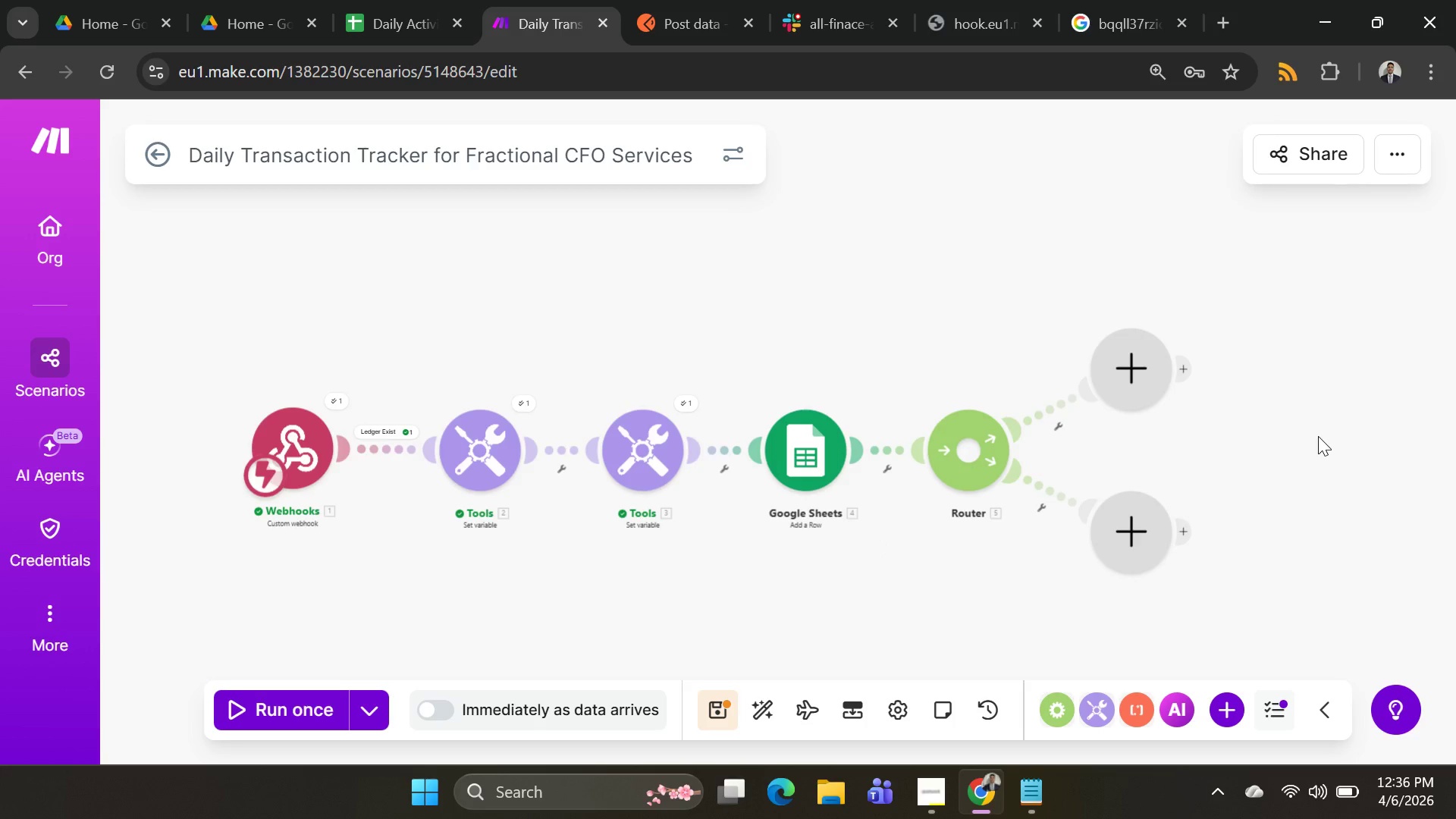 
wait(33.23)
 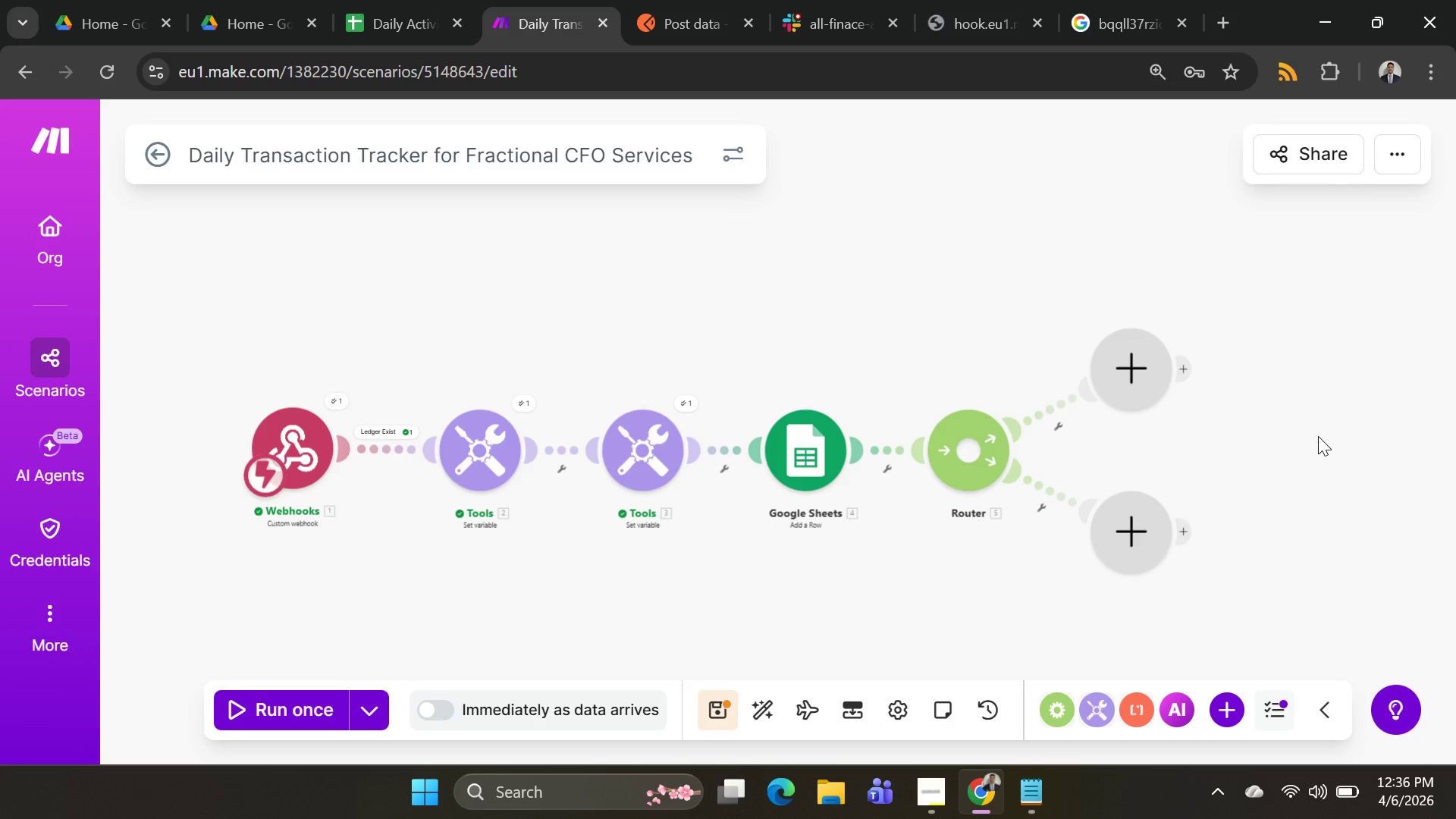 
left_click([1056, 400])
 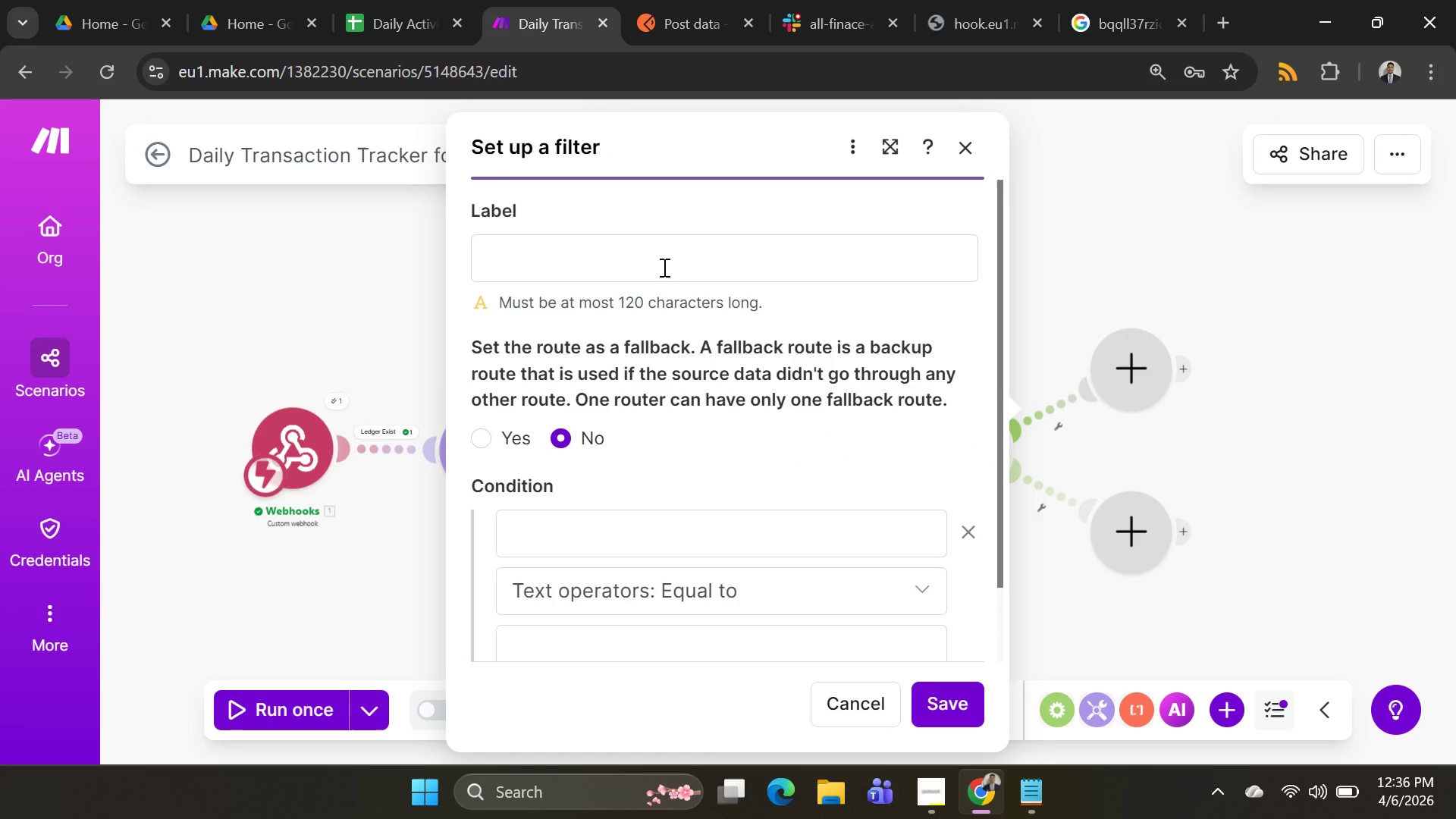 
left_click([662, 265])
 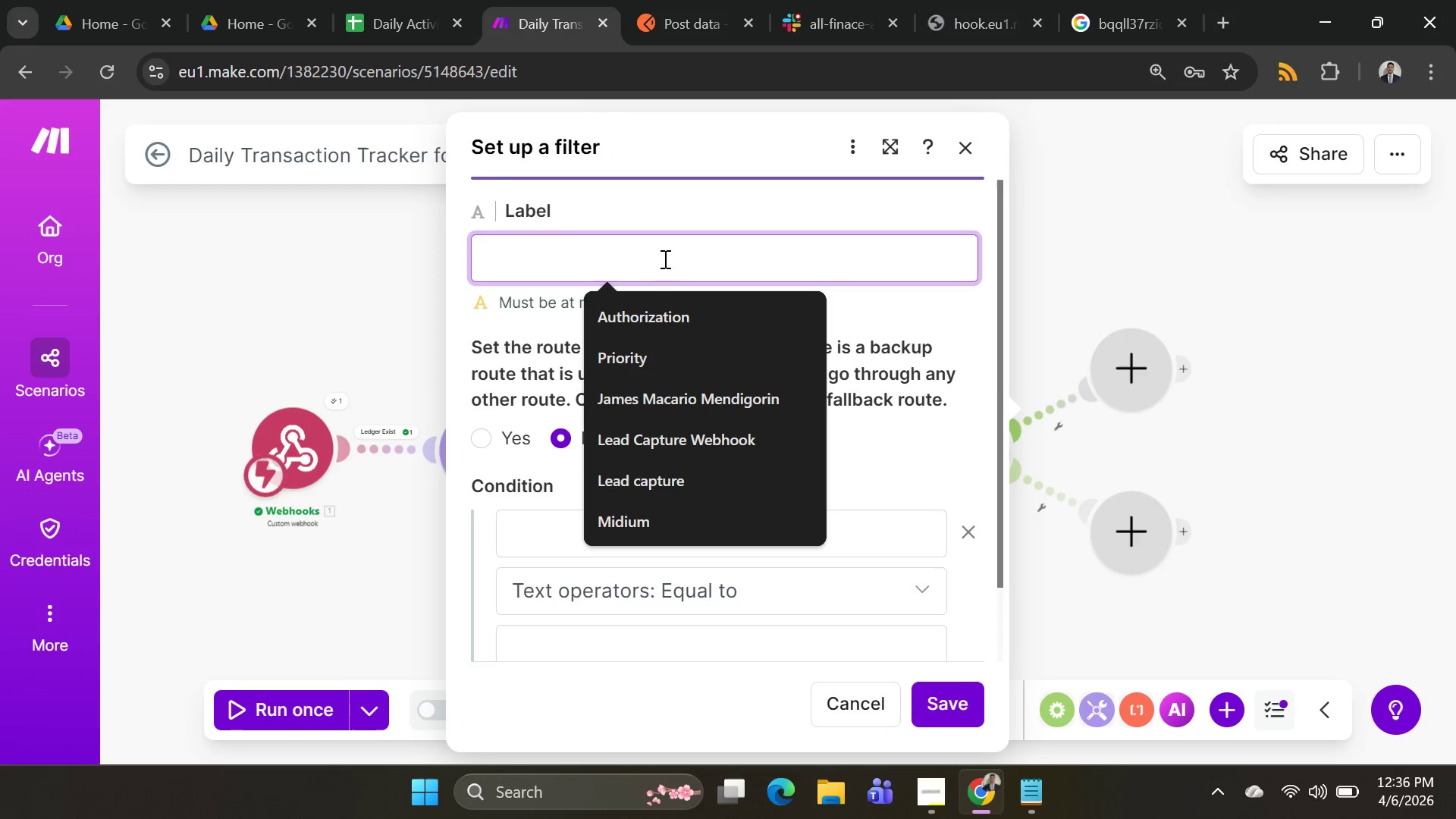 
type(Hi)
key(Backspace)
key(Backspace)
key(Backspace)
 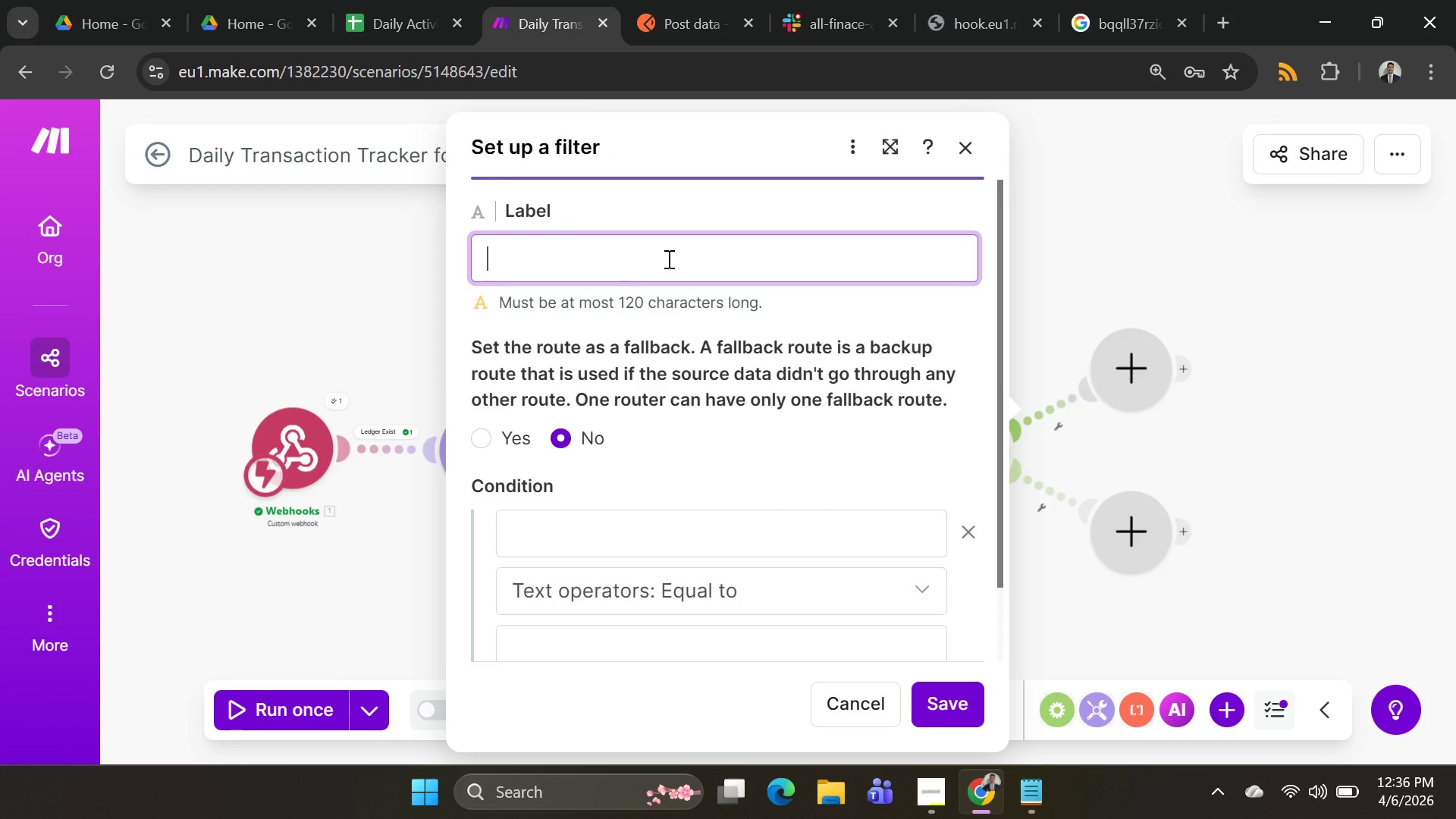 
type(Higg)
key(Backspace)
type(gh)
key(Backspace)
key(Backspace)
 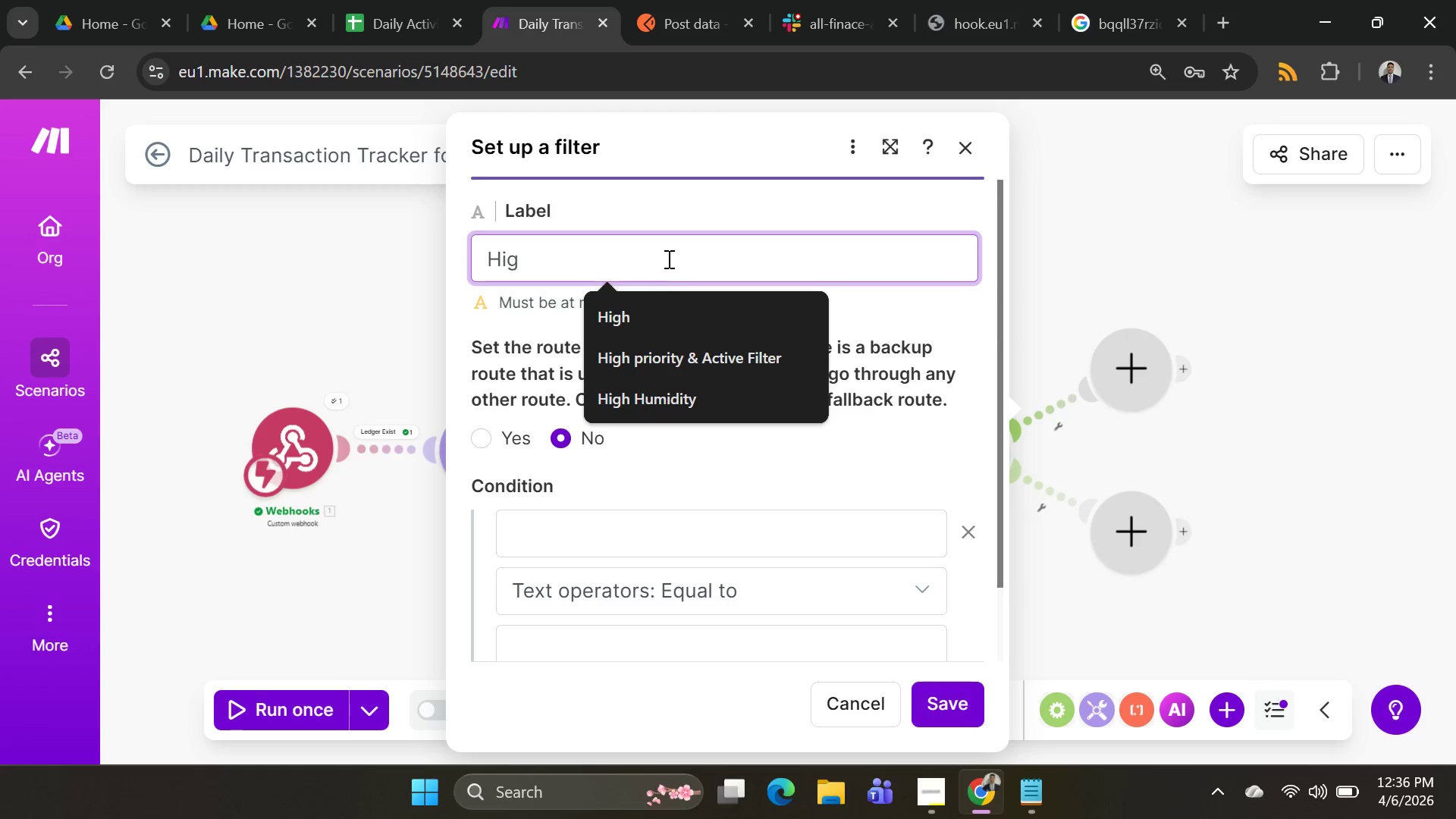 
type(ht)
key(Backspace)
key(Backspace)
key(Backspace)
 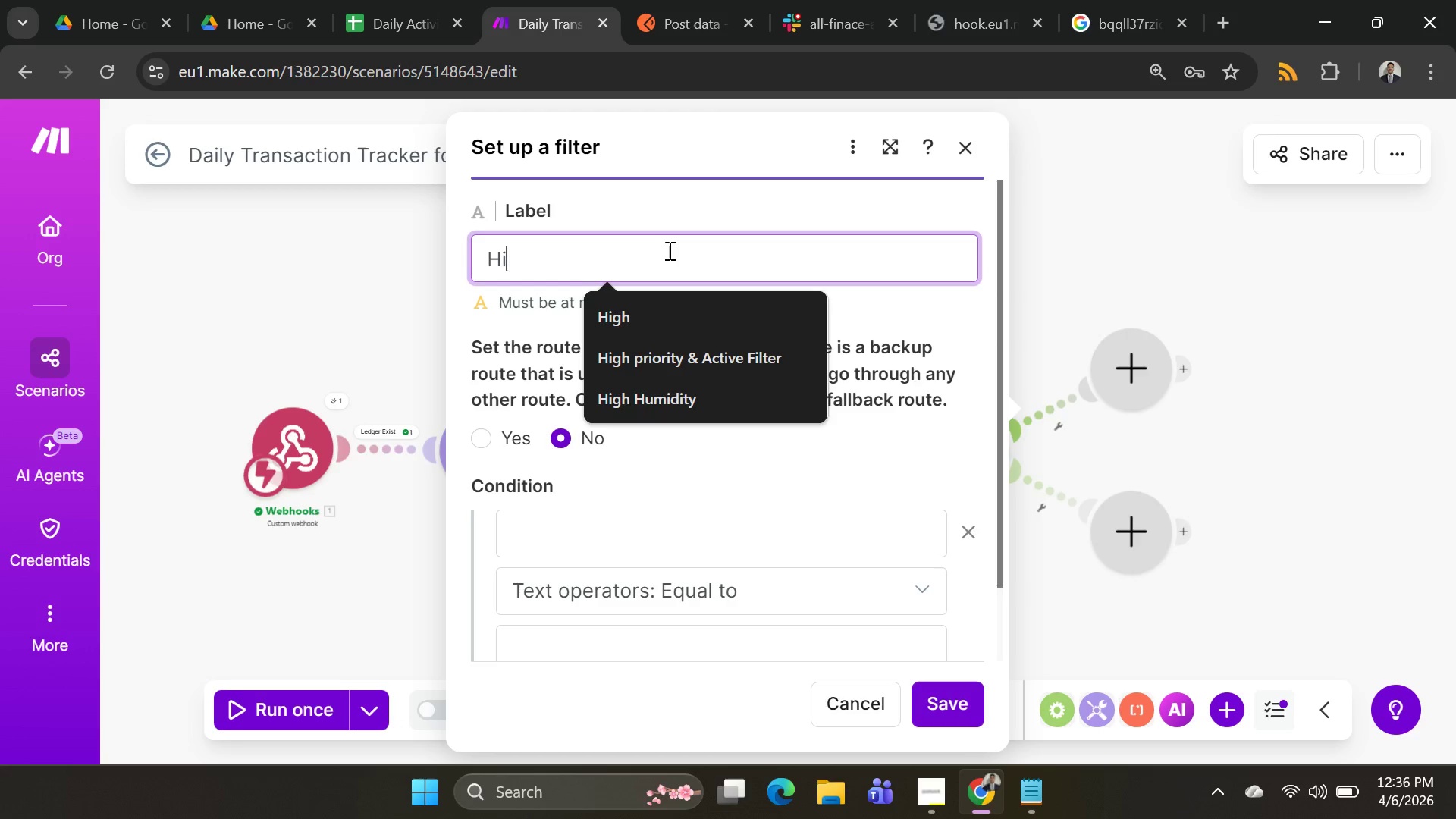 
type(gh_Value)
 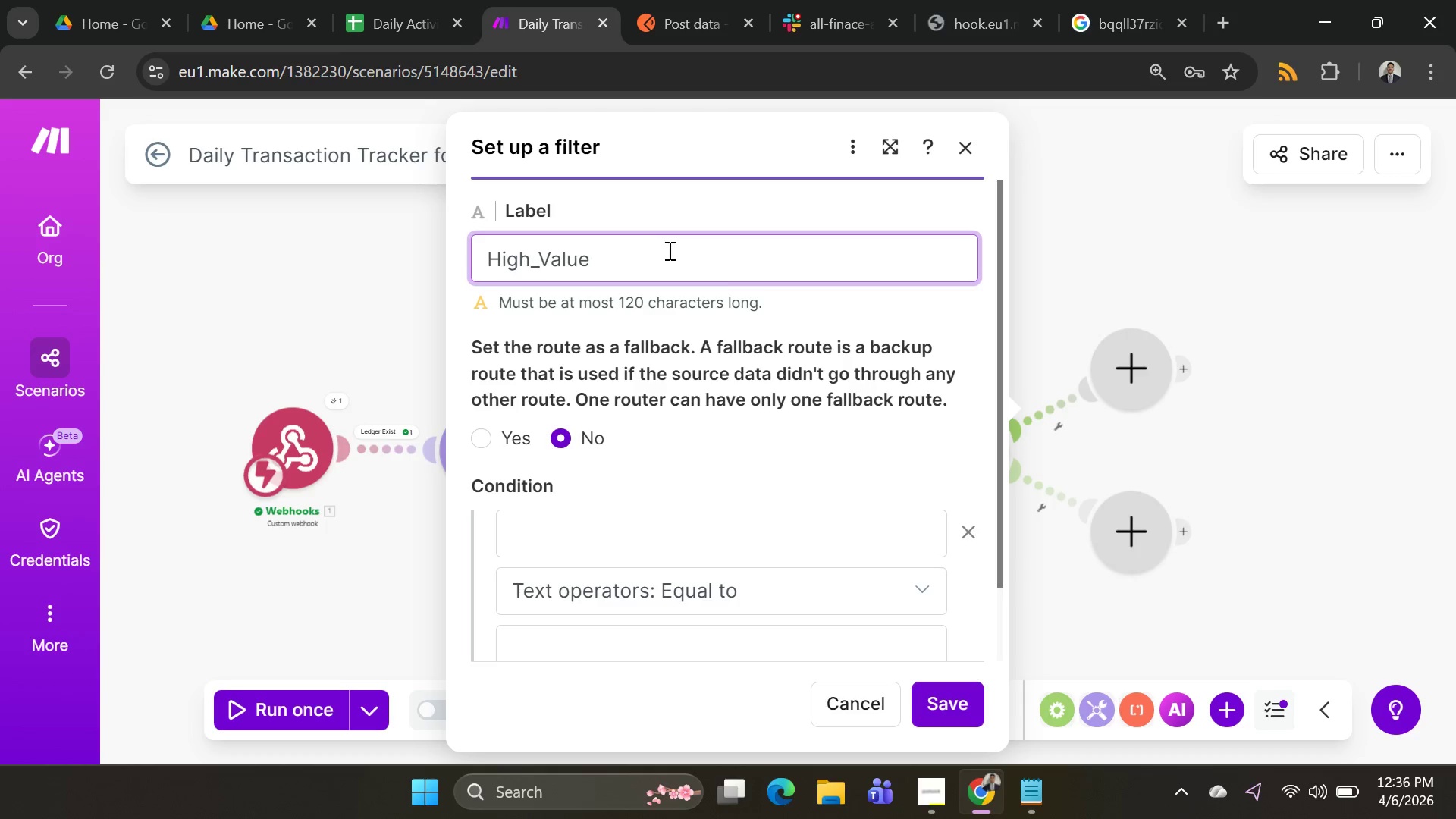 
left_click([704, 526])
 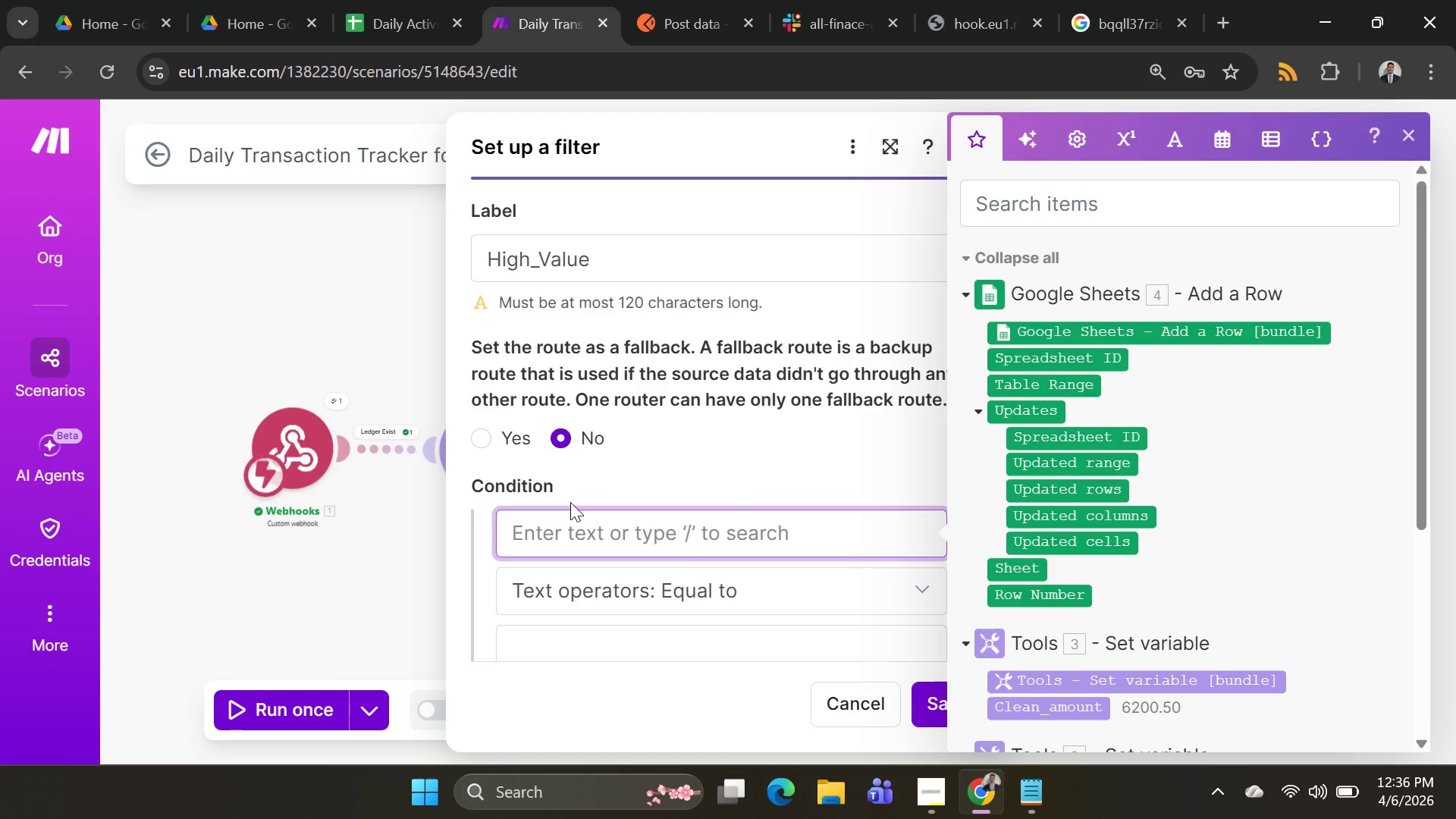 
scroll: coordinate [1103, 524], scroll_direction: down, amount: 3.0
 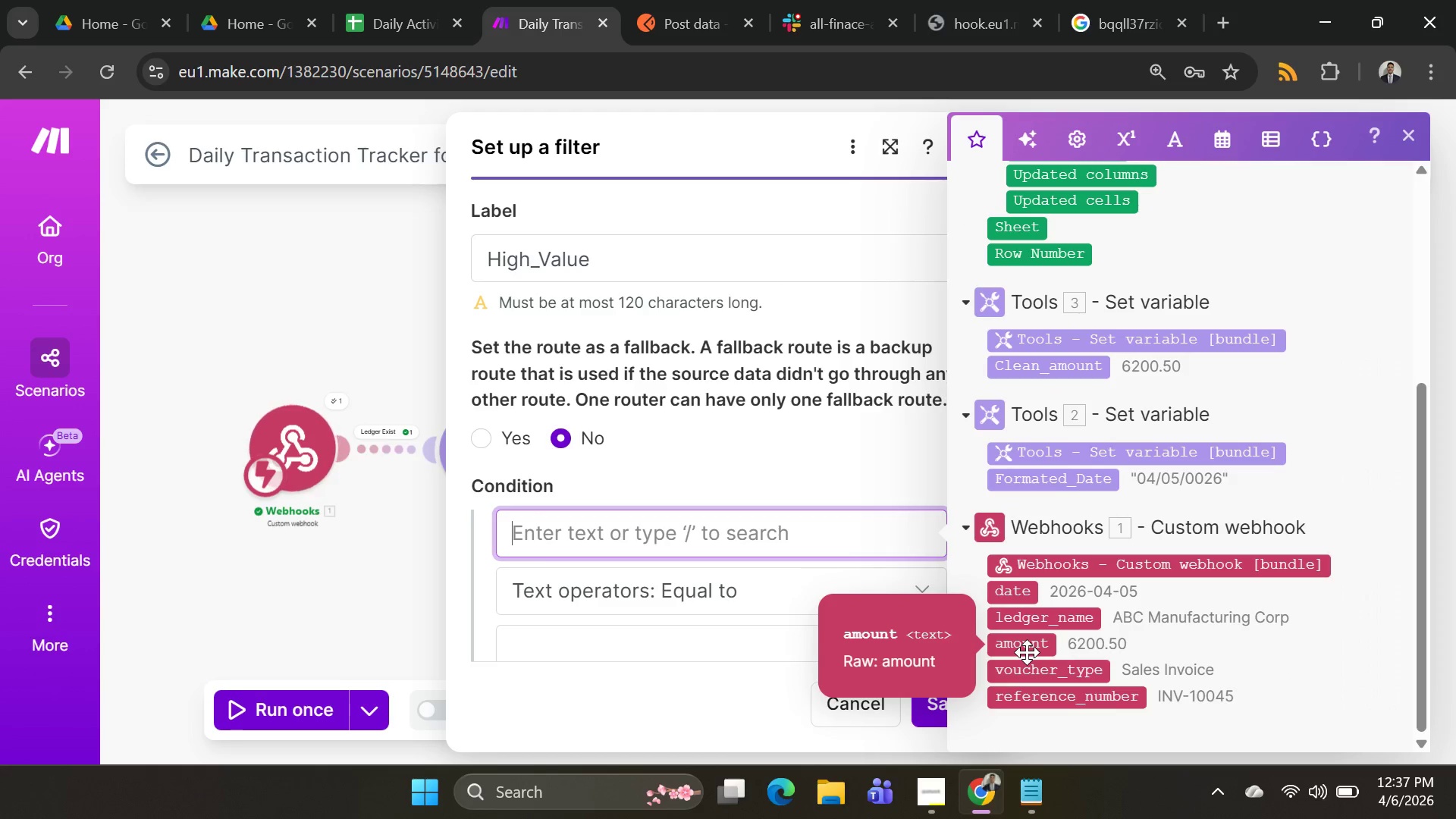 
left_click([1025, 647])
 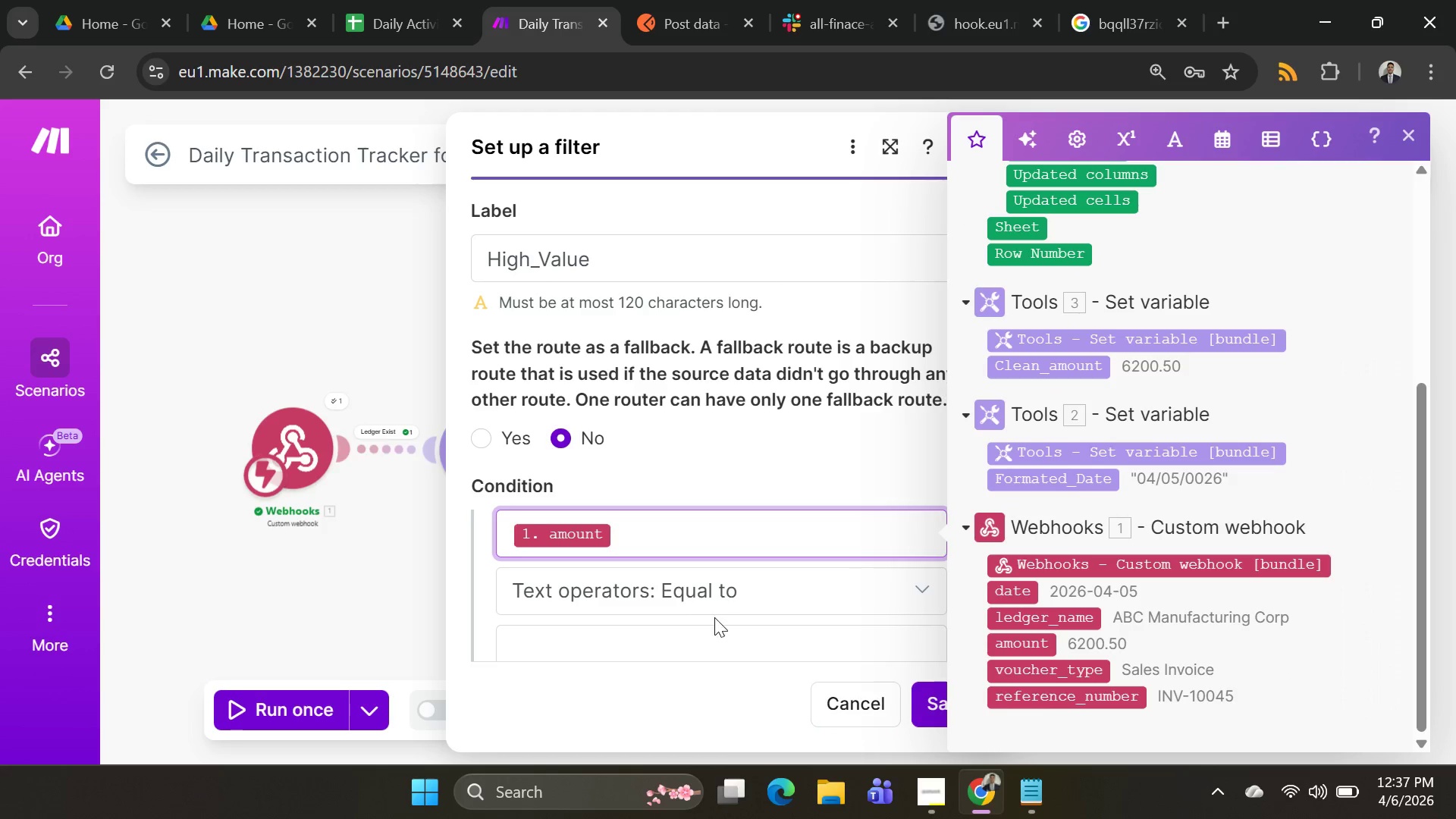 
left_click([717, 598])
 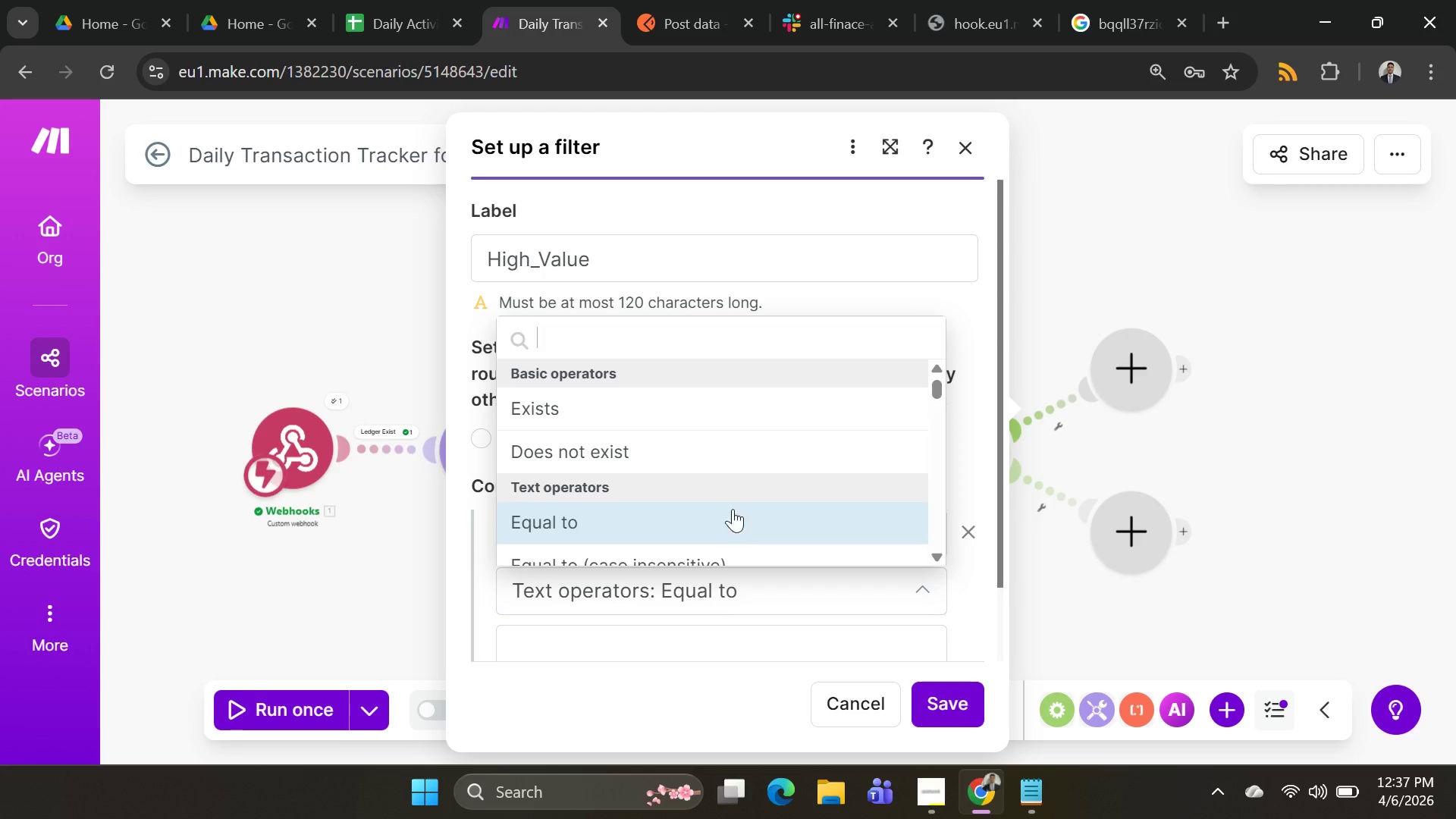 
scroll: coordinate [691, 431], scroll_direction: down, amount: 2.0
 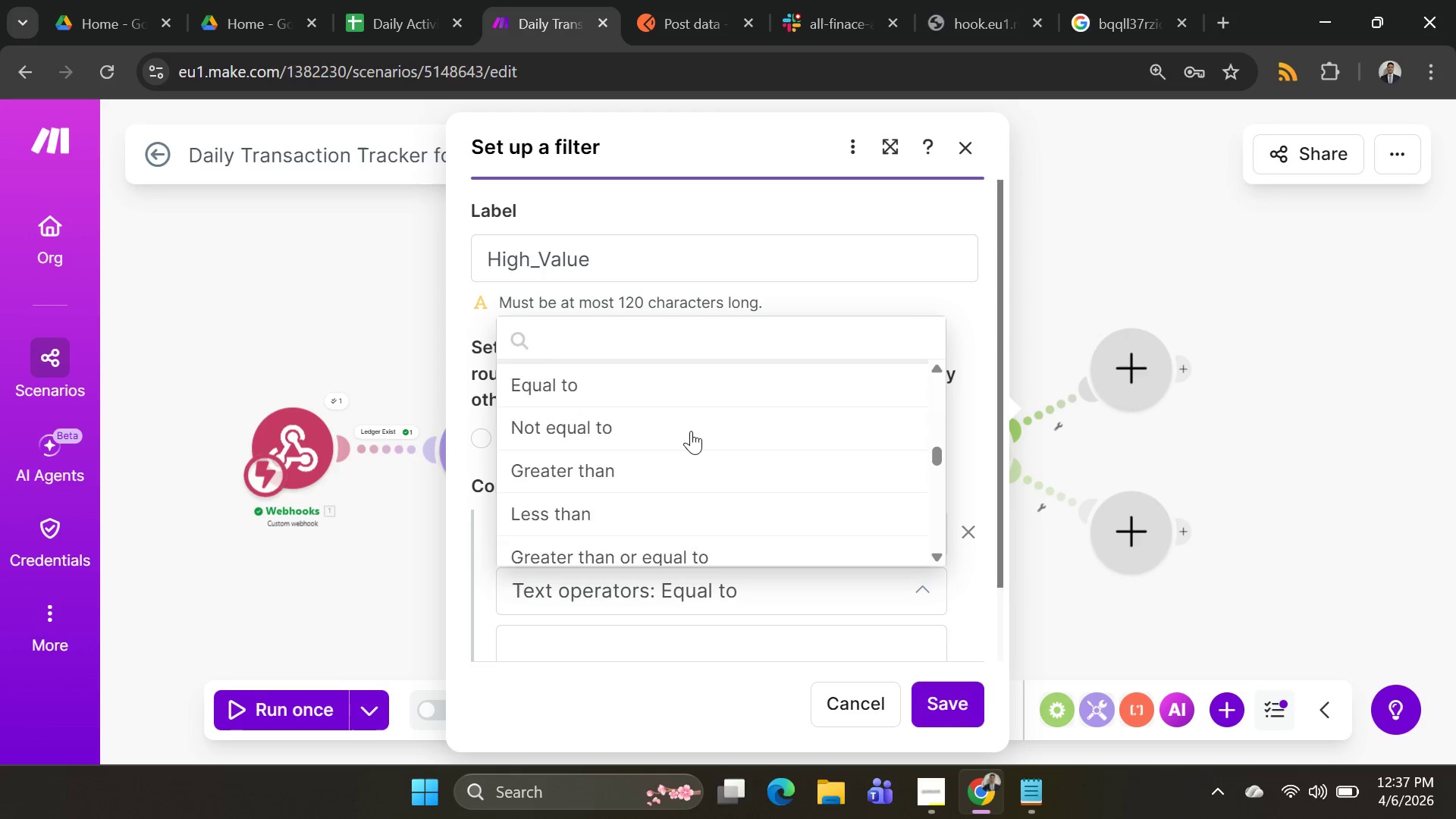 
scroll: coordinate [689, 431], scroll_direction: up, amount: 2.0
 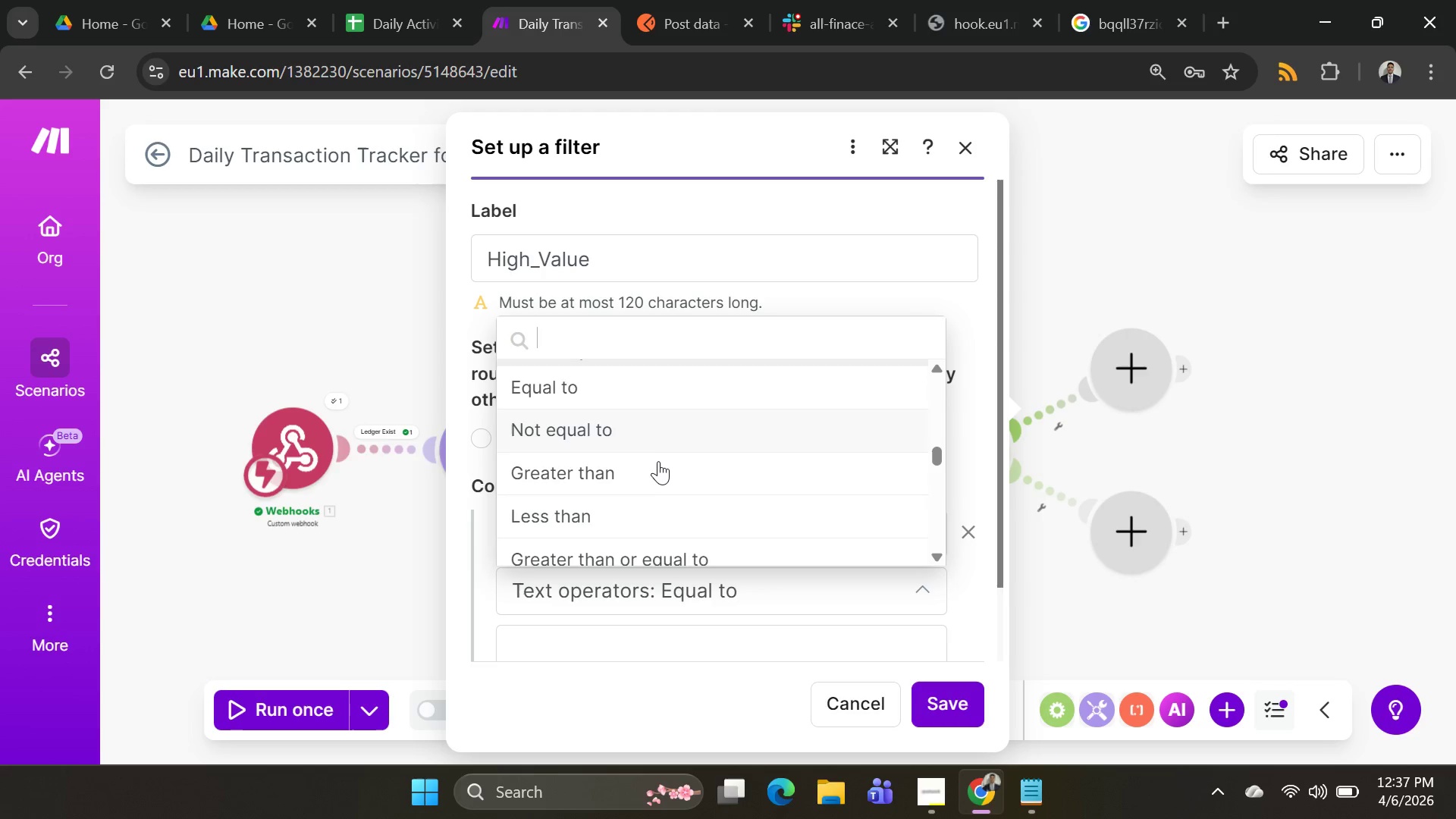 
left_click([655, 463])
 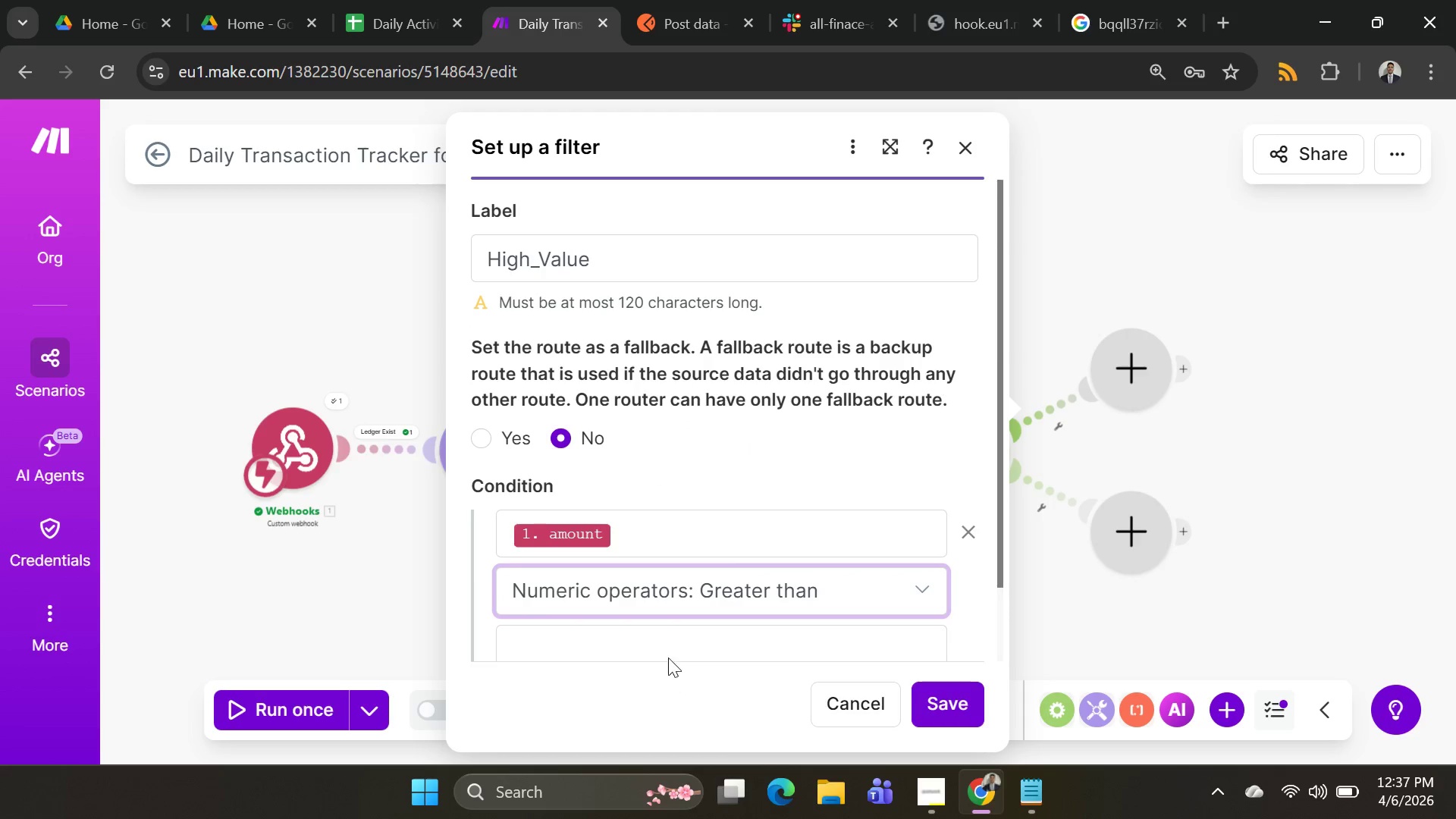 
scroll: coordinate [667, 632], scroll_direction: down, amount: 1.0
 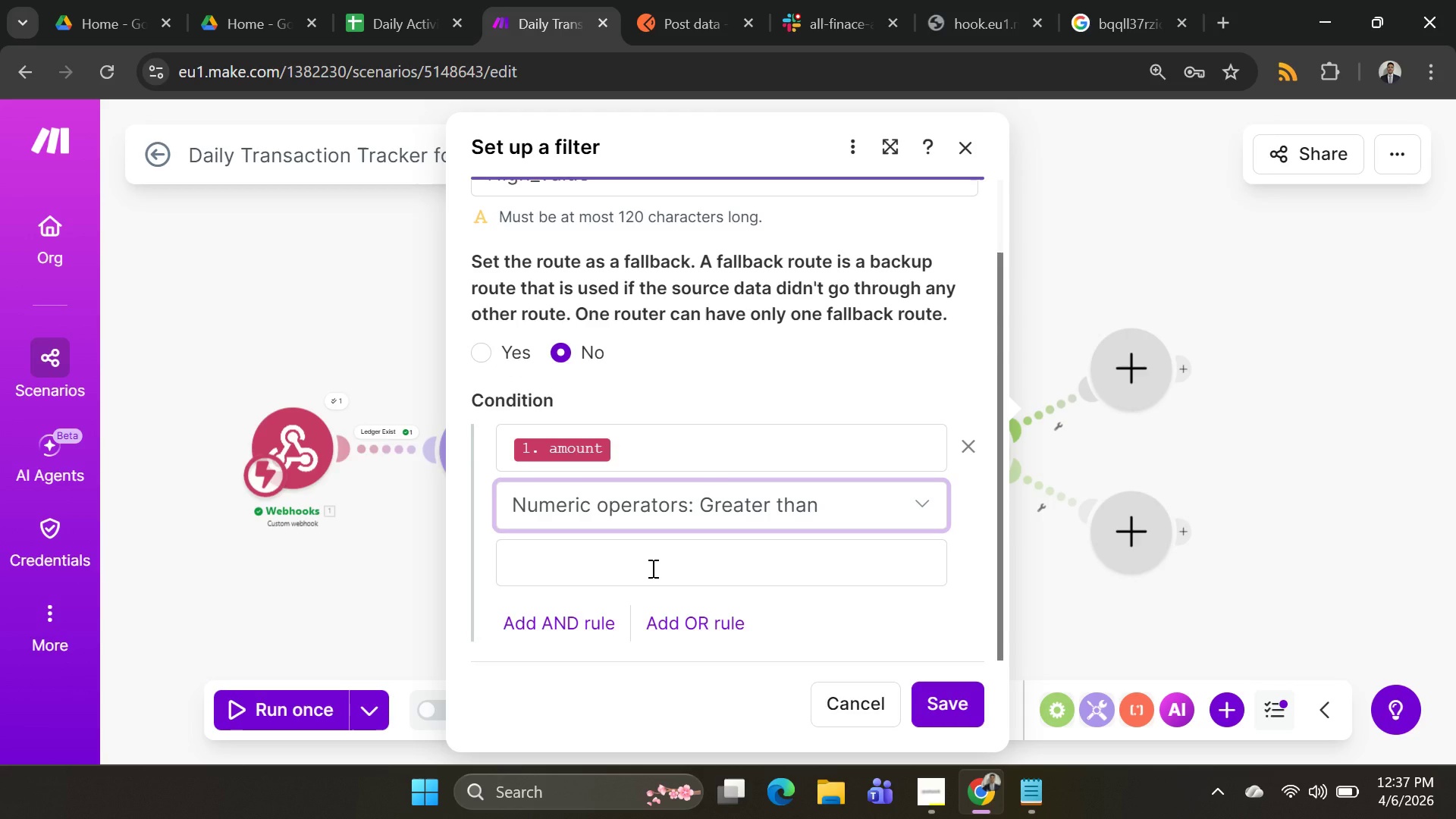 
left_click([651, 569])
 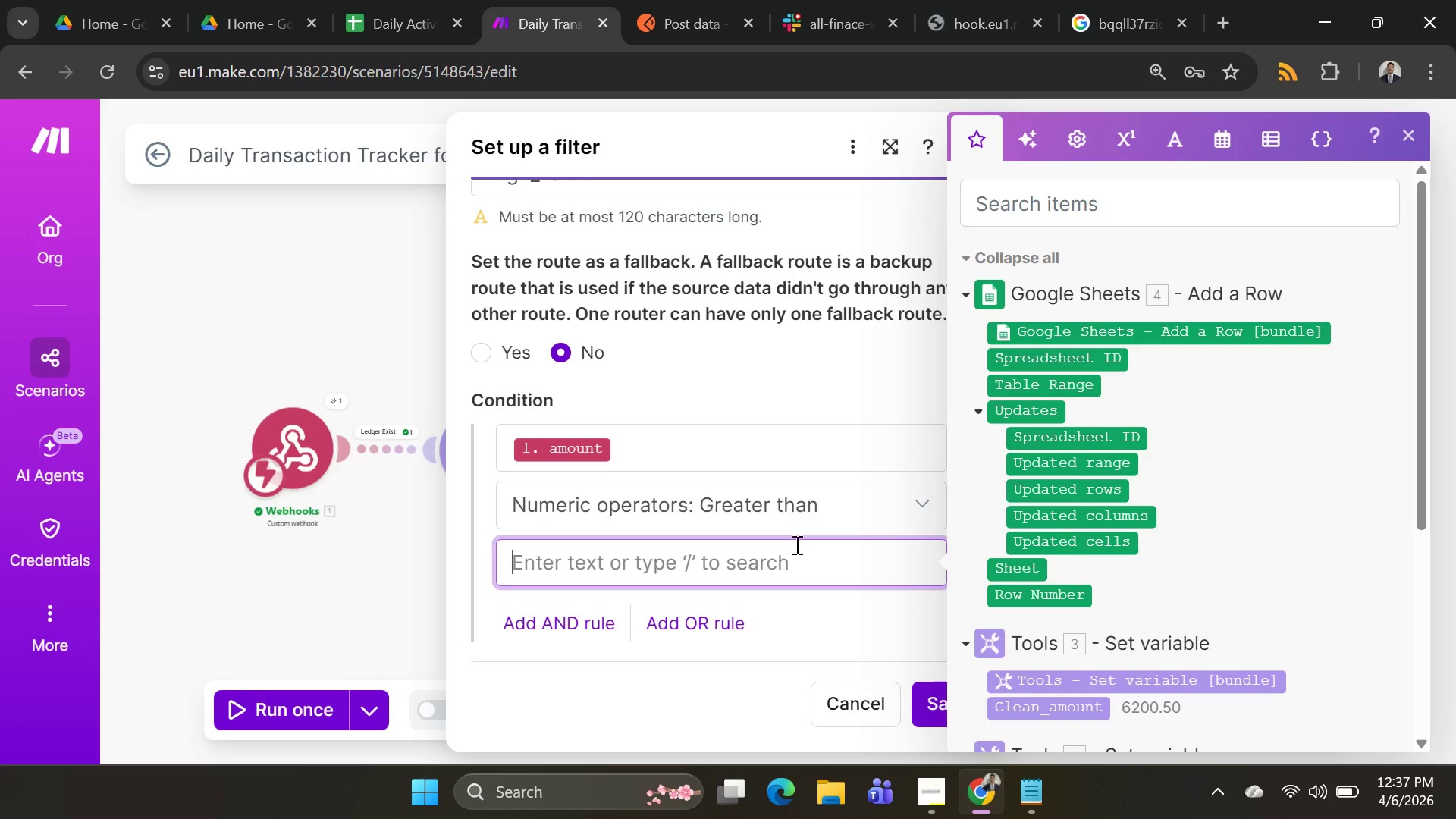 
scroll: coordinate [1111, 547], scroll_direction: down, amount: 1.0
 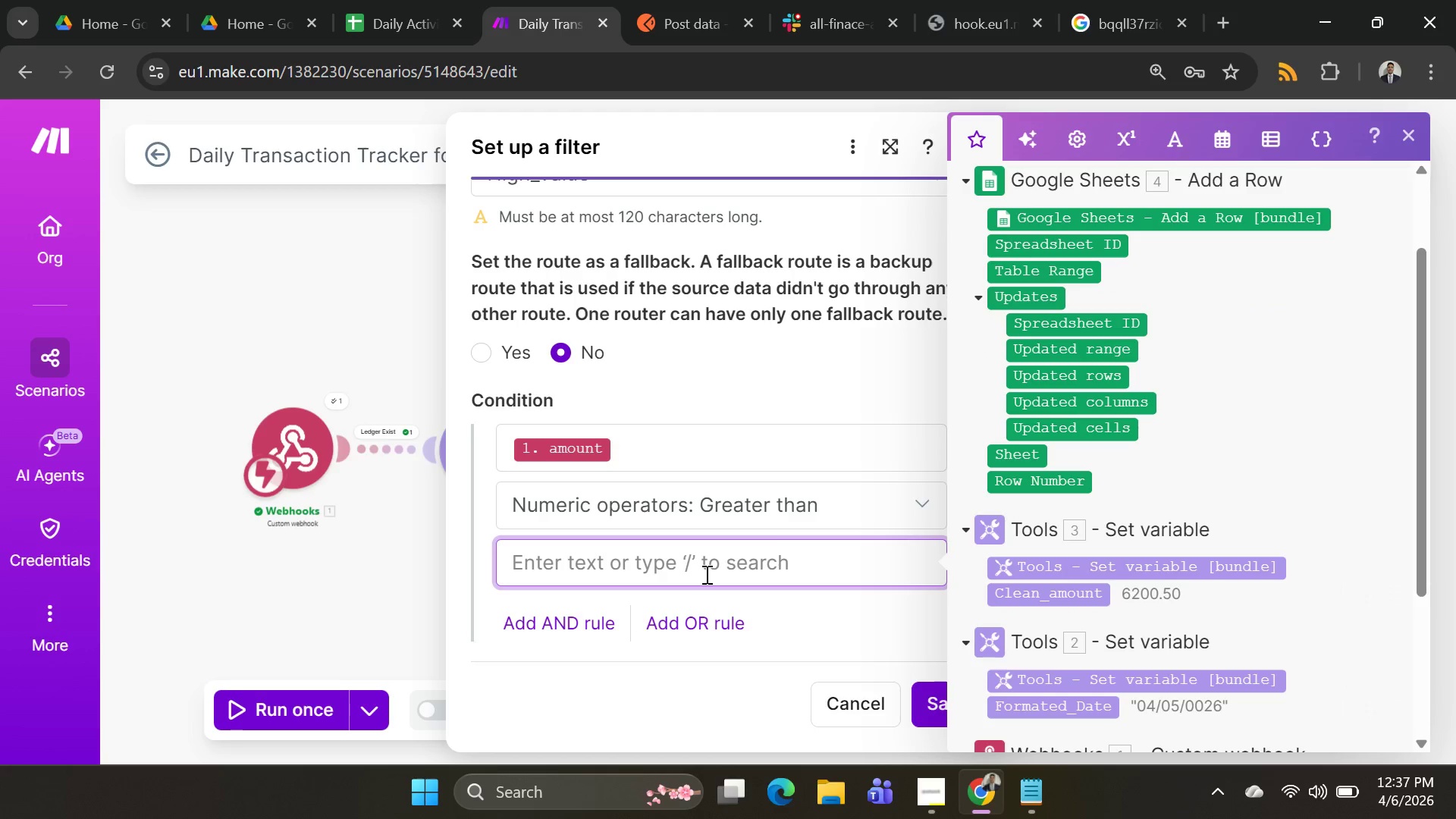 
type(5000)
 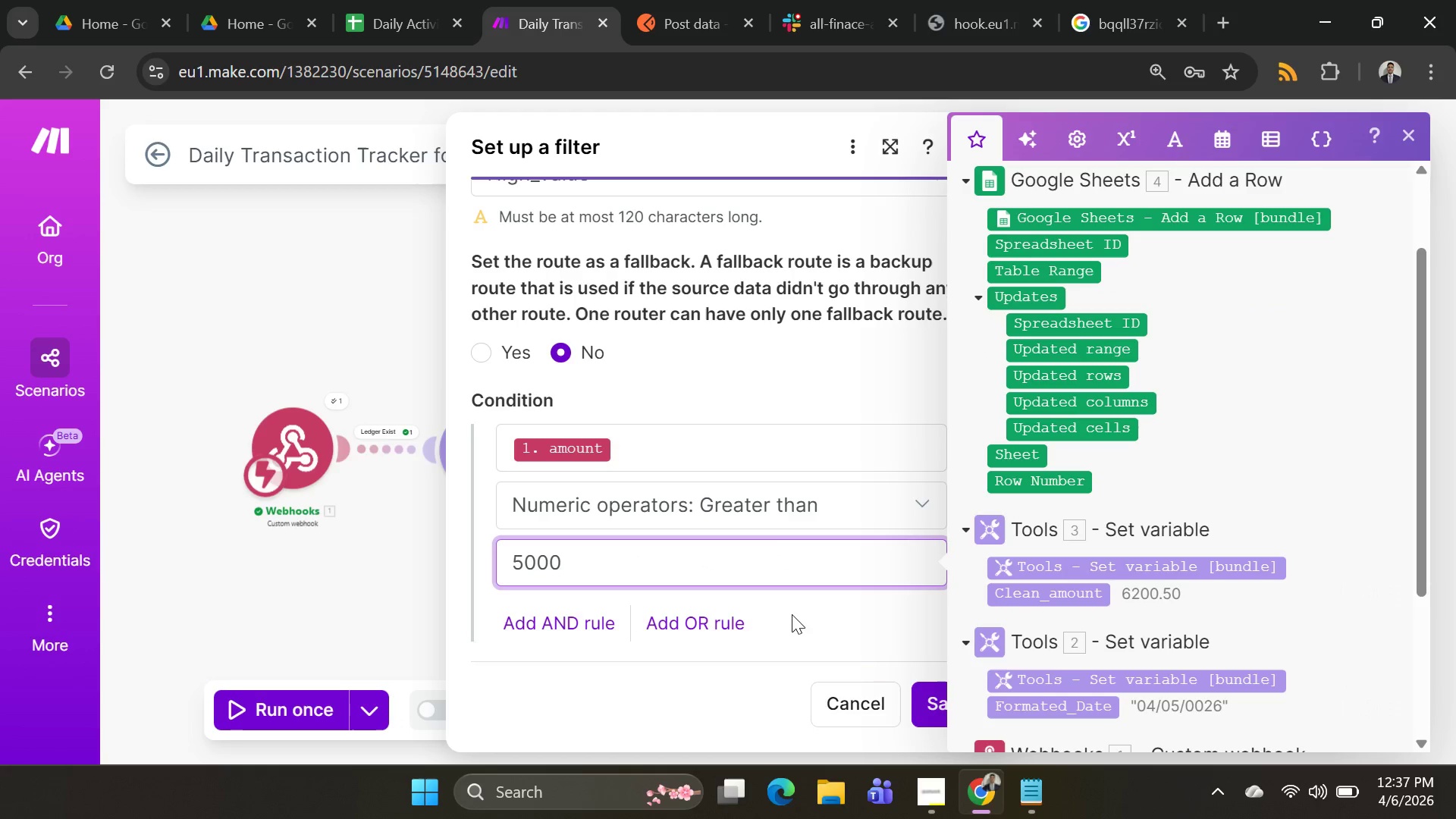 
left_click([930, 698])
 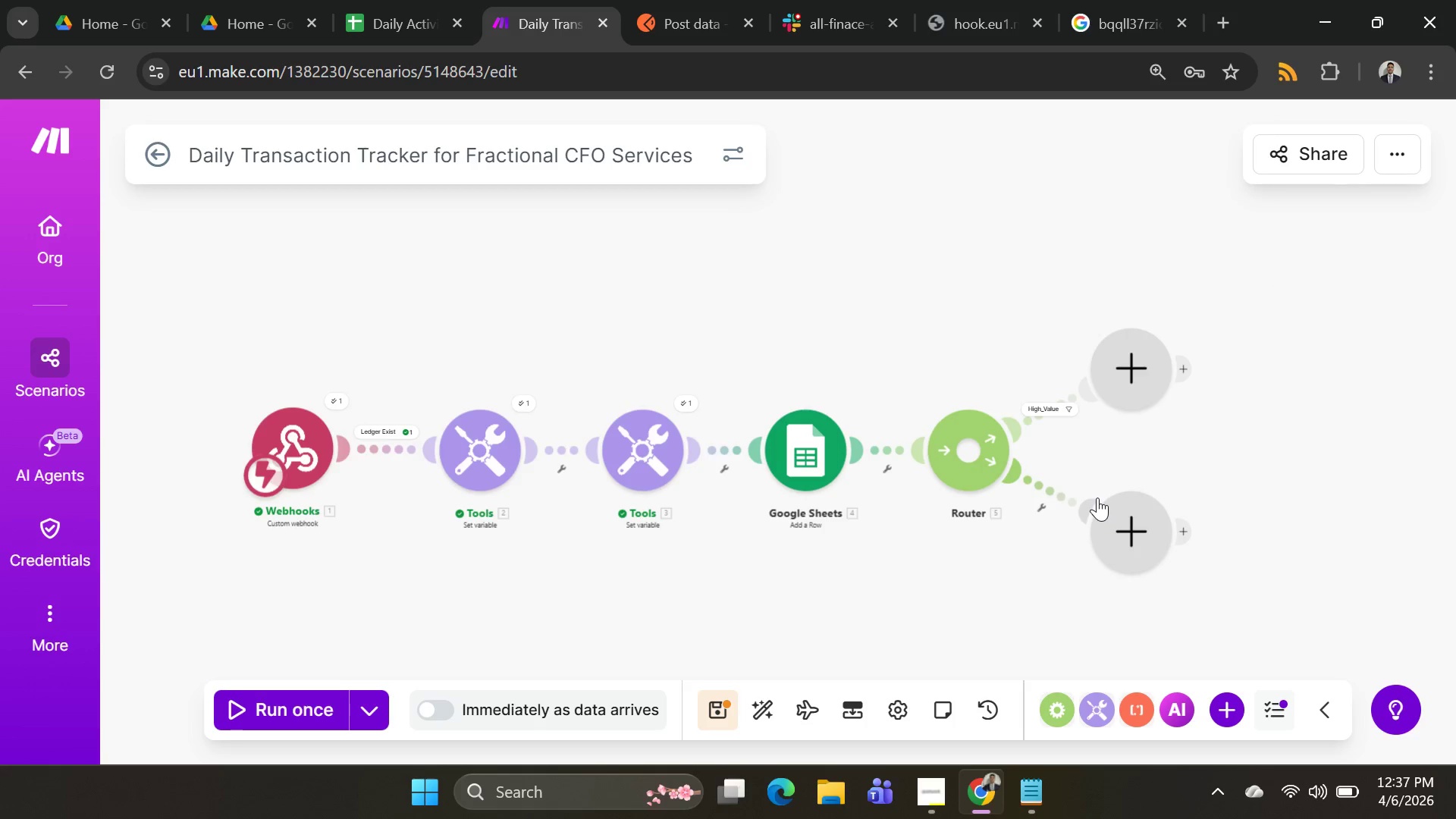 
wait(12.48)
 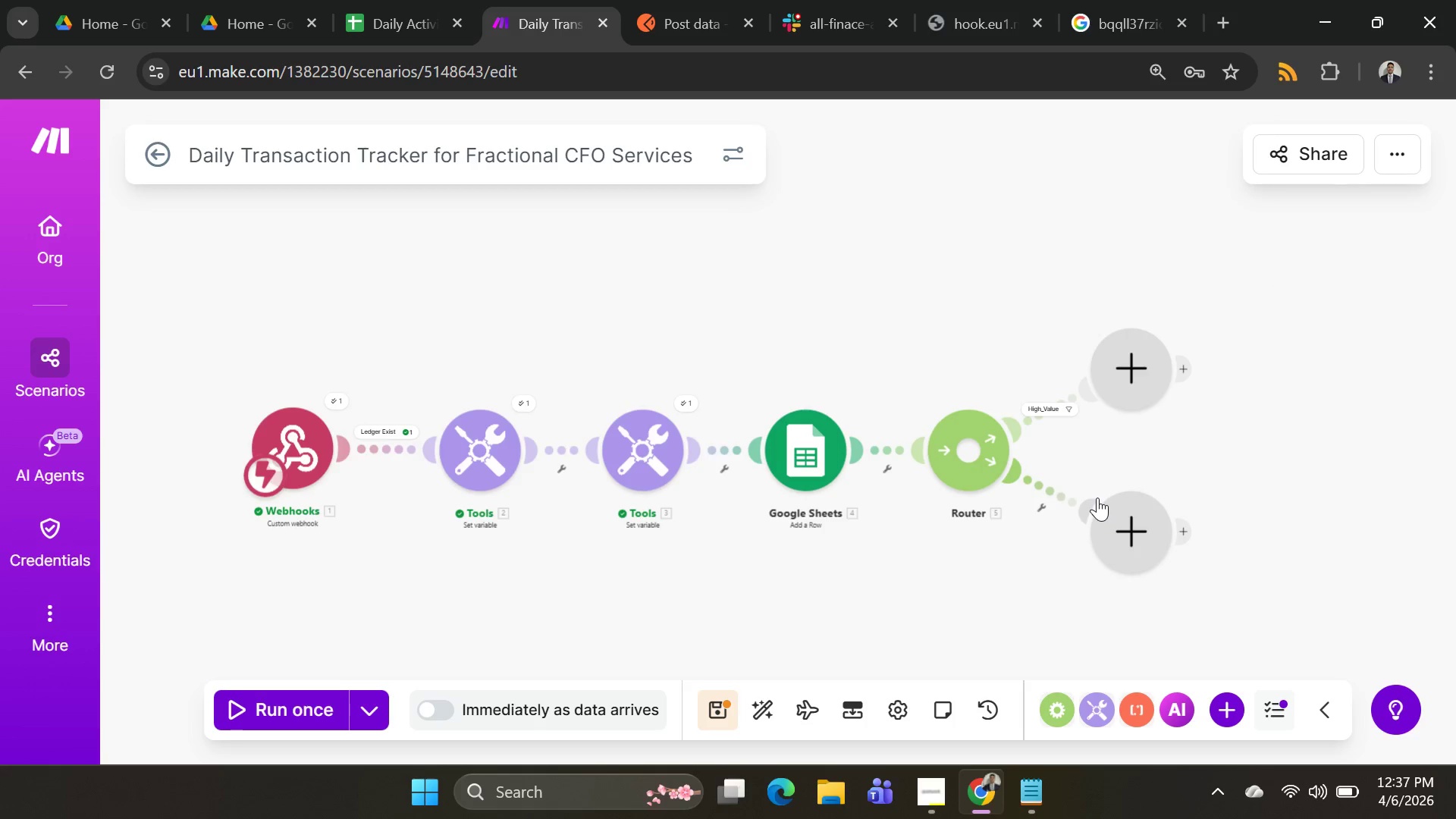 
left_click_drag(start_coordinate=[1131, 372], to_coordinate=[1126, 372])
 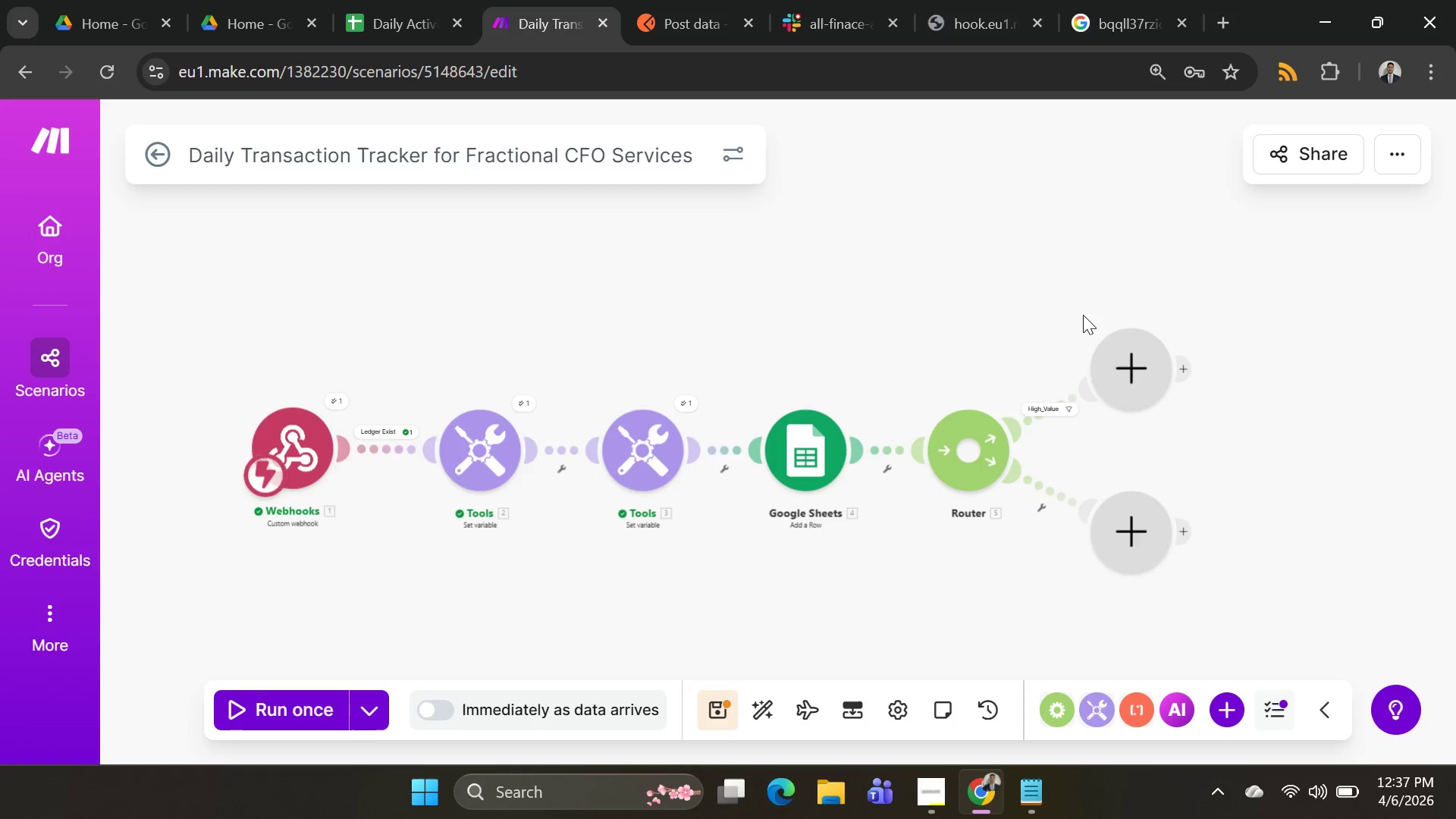 
left_click([1123, 365])
 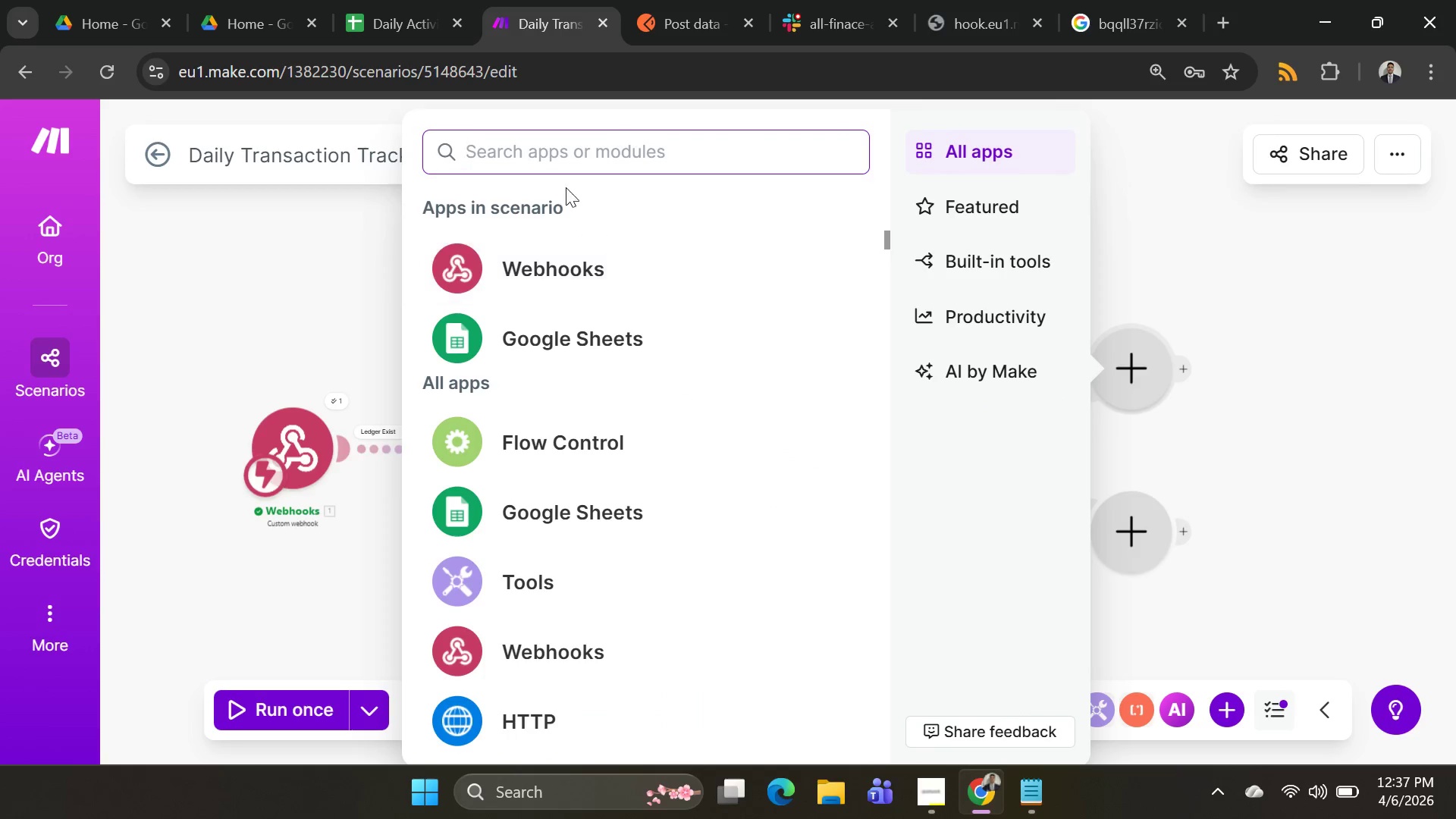 
left_click([557, 151])
 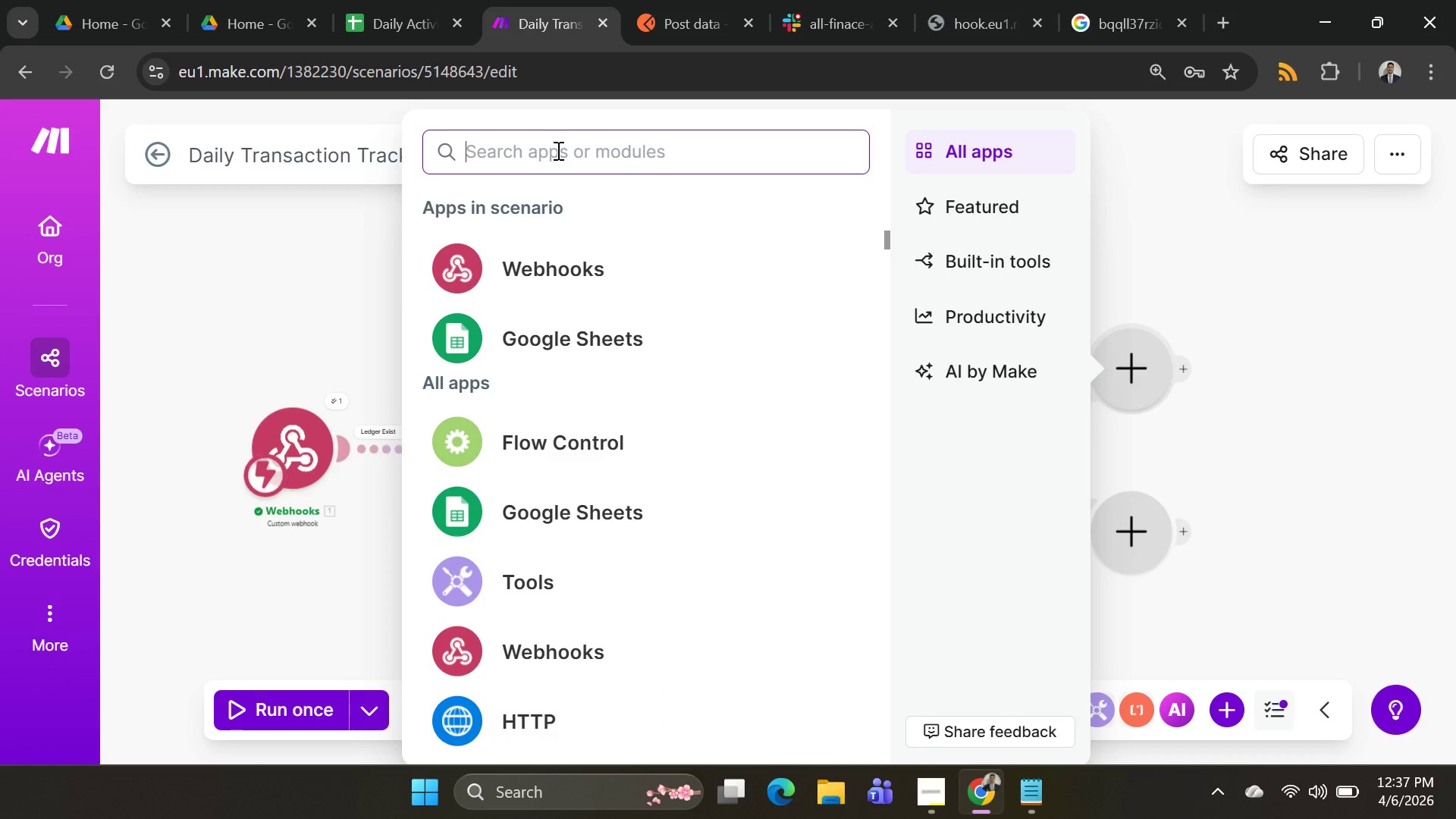 
type(slack)
 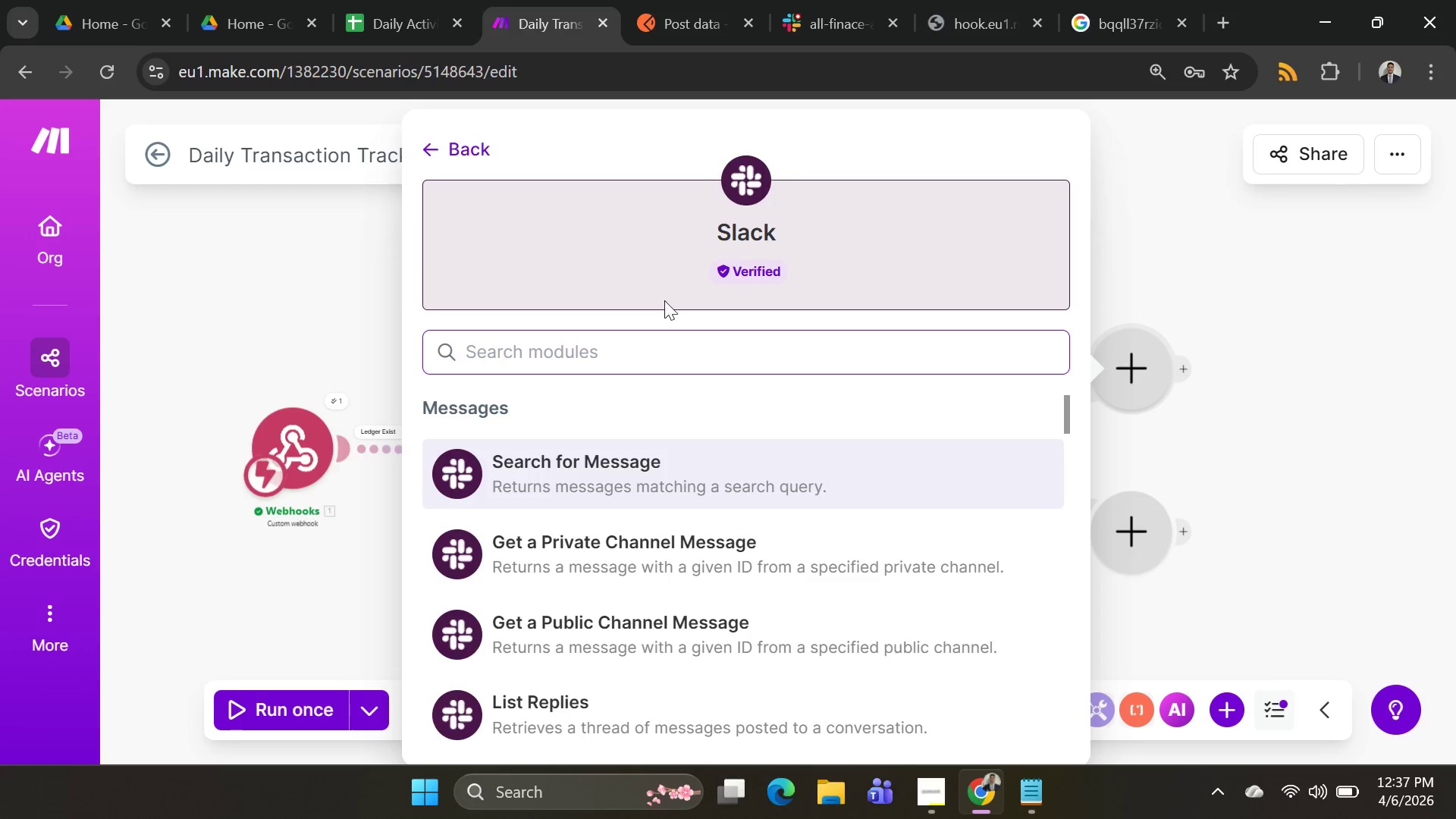 
wait(16.67)
 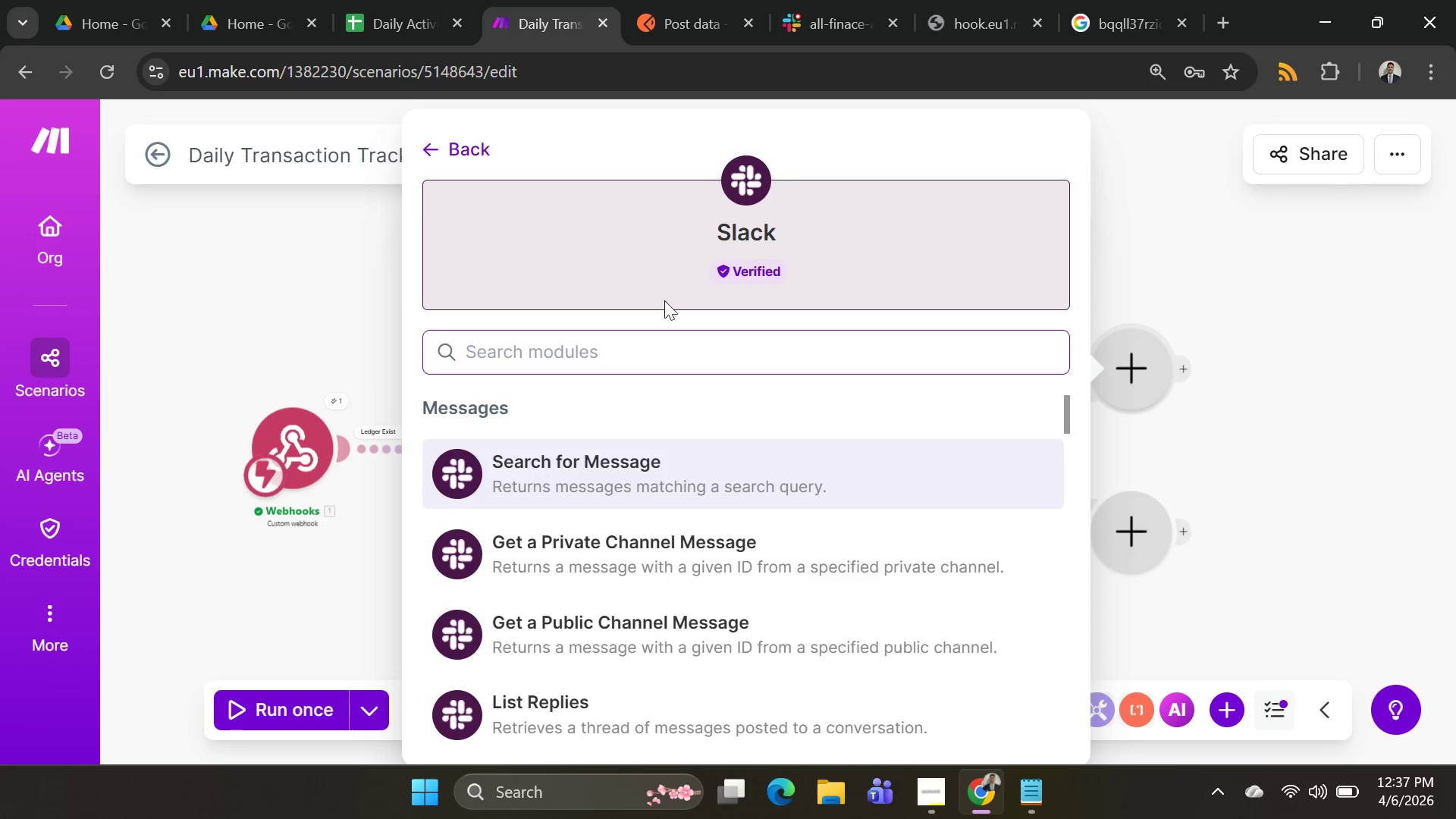 
scroll: coordinate [708, 516], scroll_direction: down, amount: 1.0
 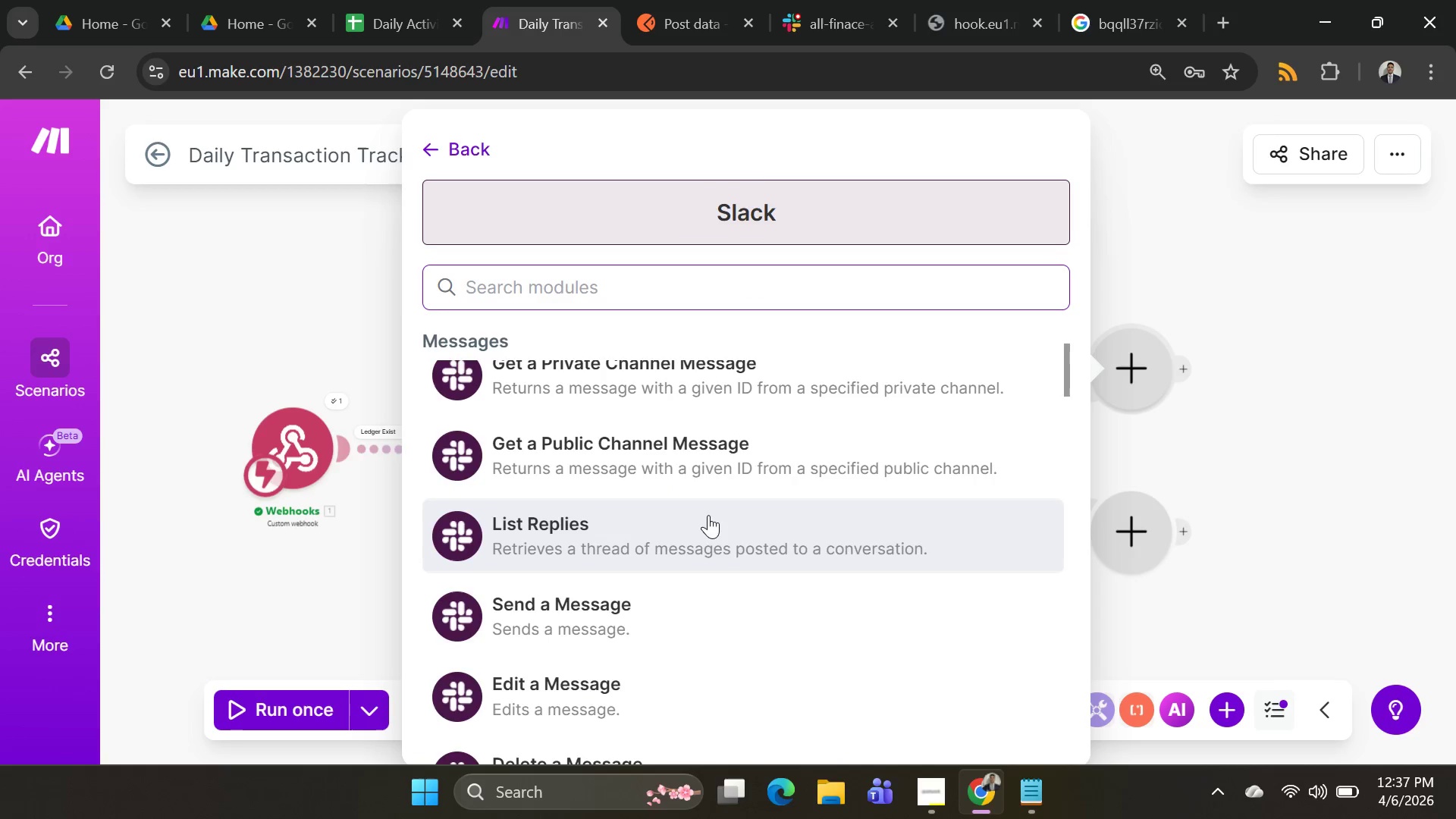 
scroll: coordinate [707, 513], scroll_direction: up, amount: 2.0
 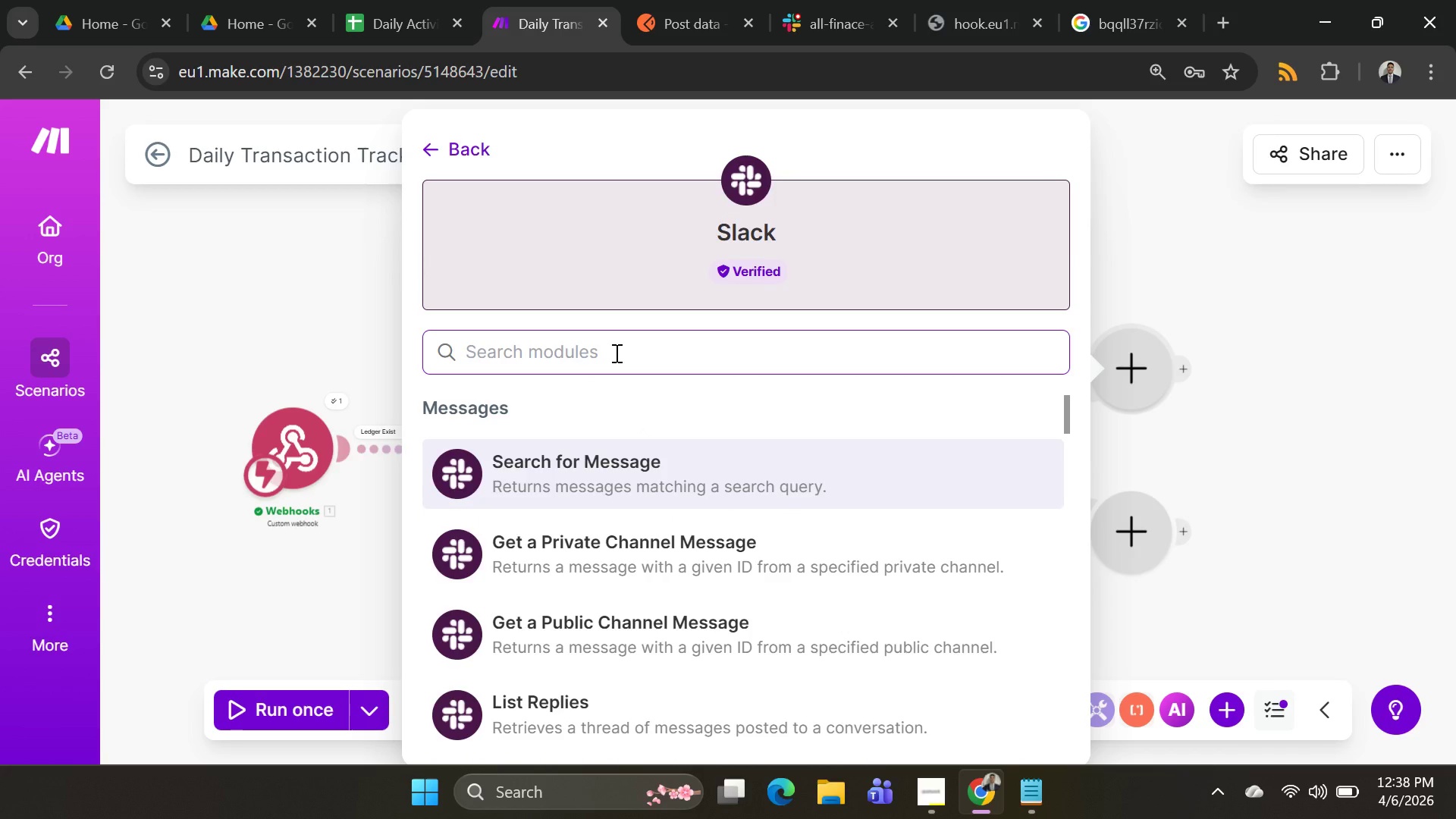 
type(create)
 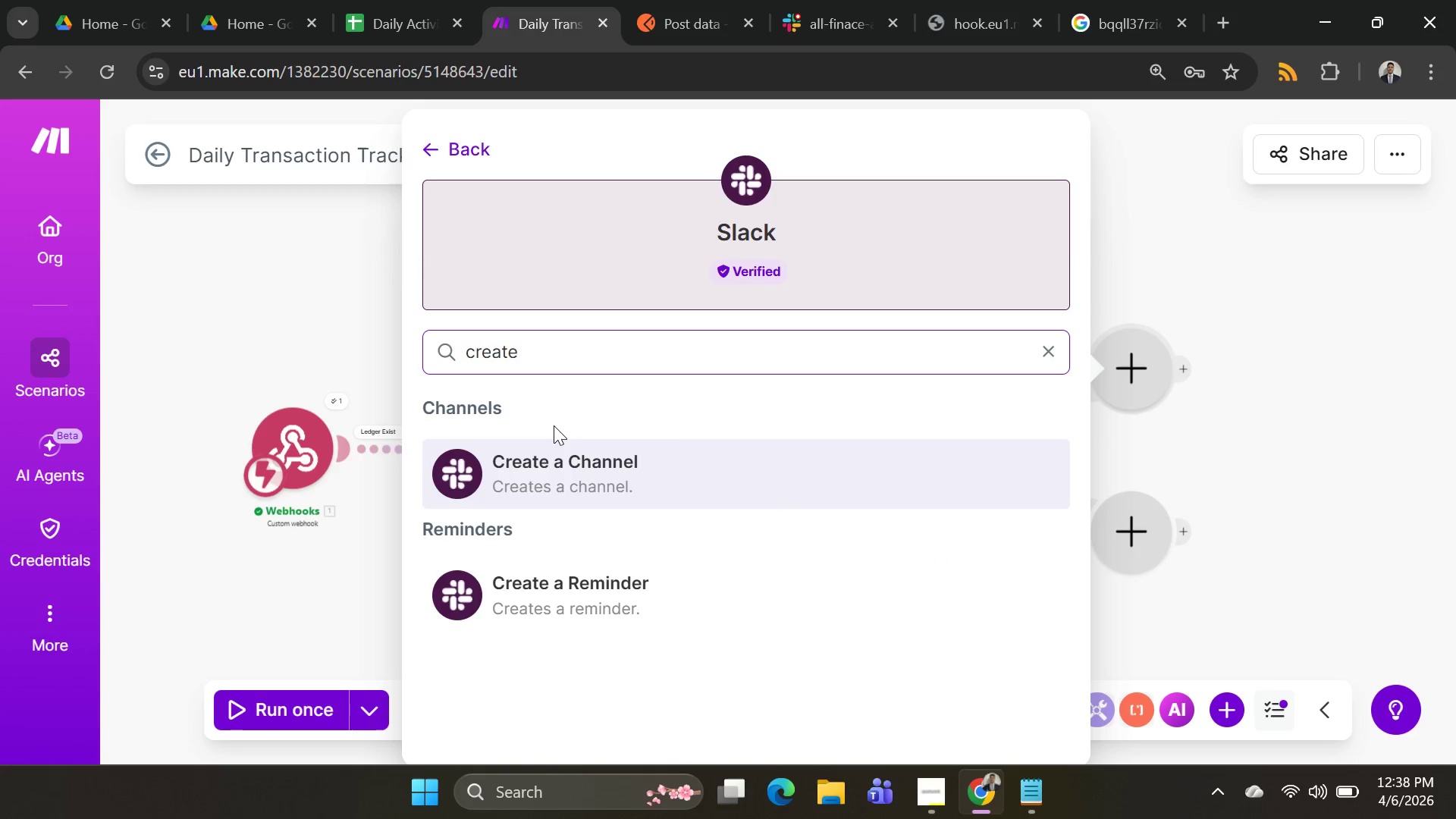 
key(Backspace)
 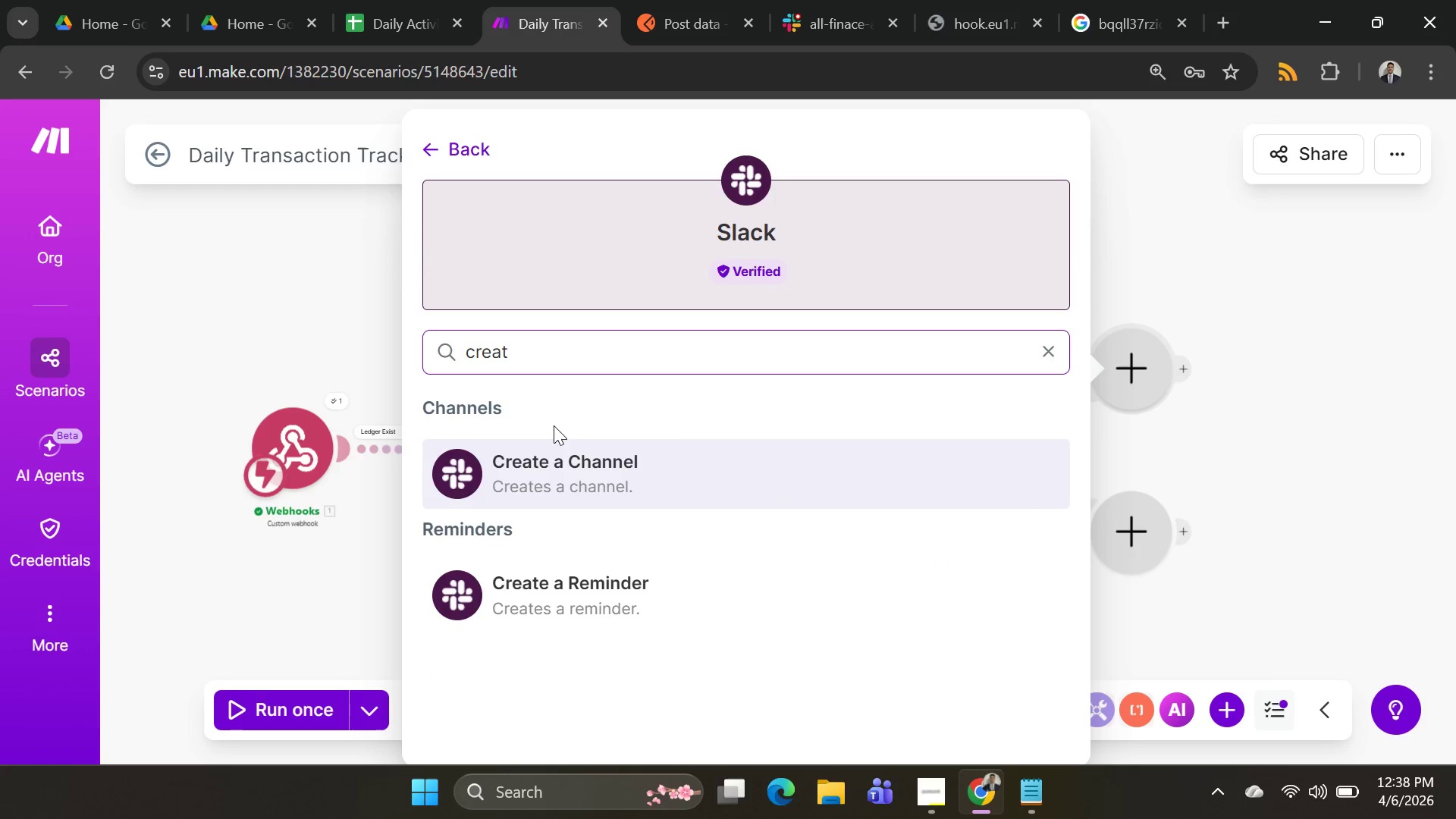 
key(Backspace)
 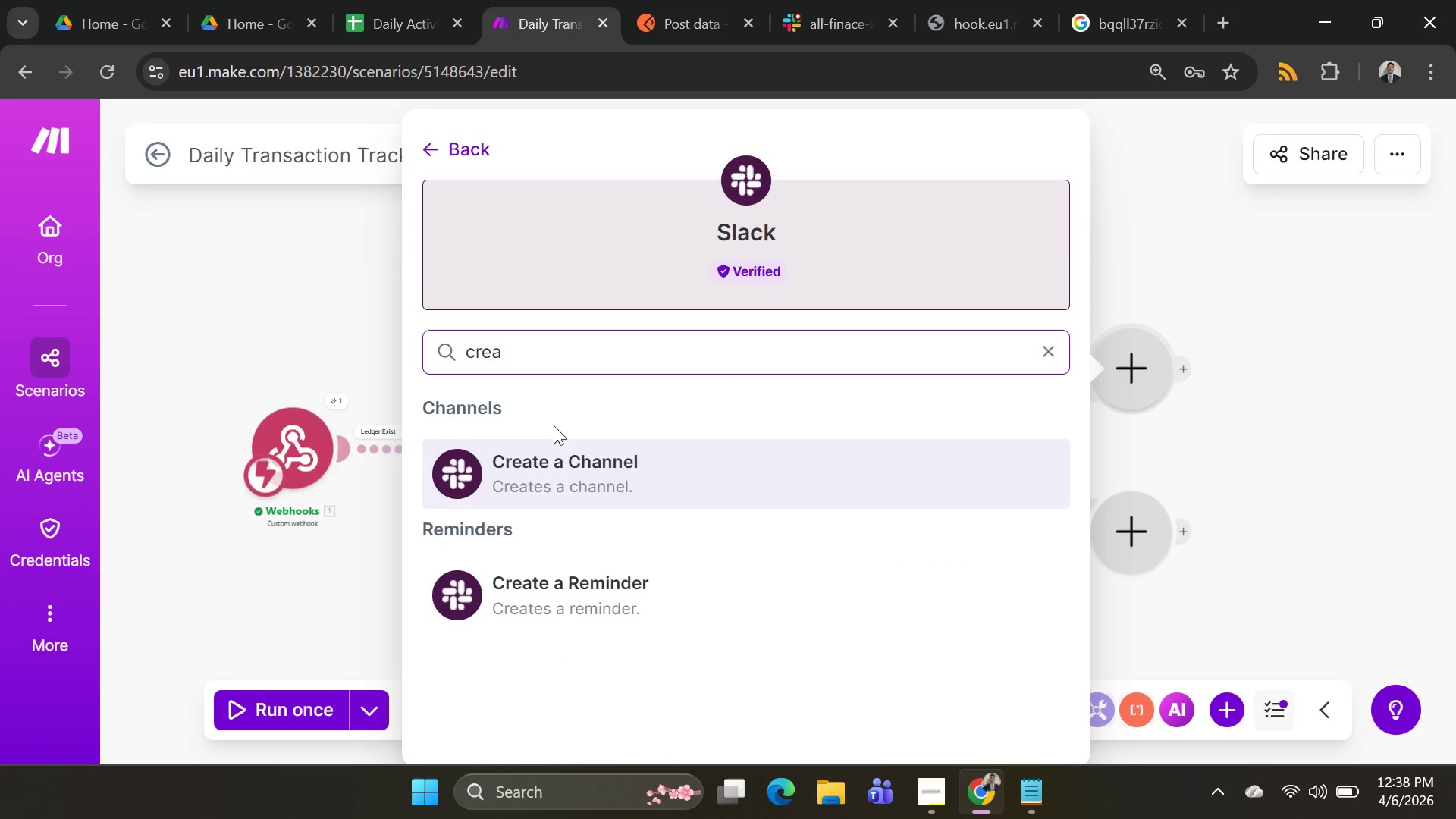 
key(Backspace)
 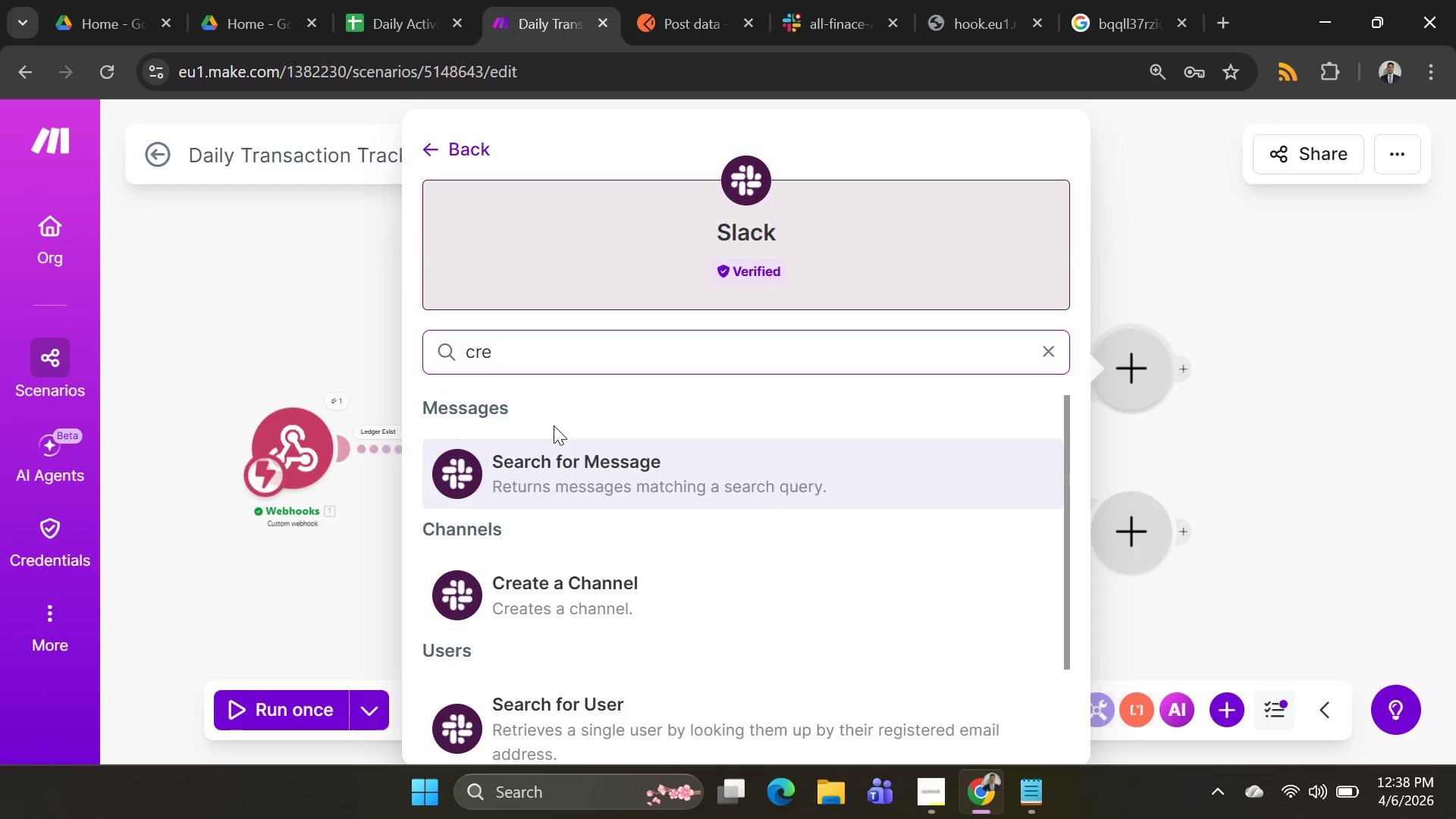 
key(Backspace)
 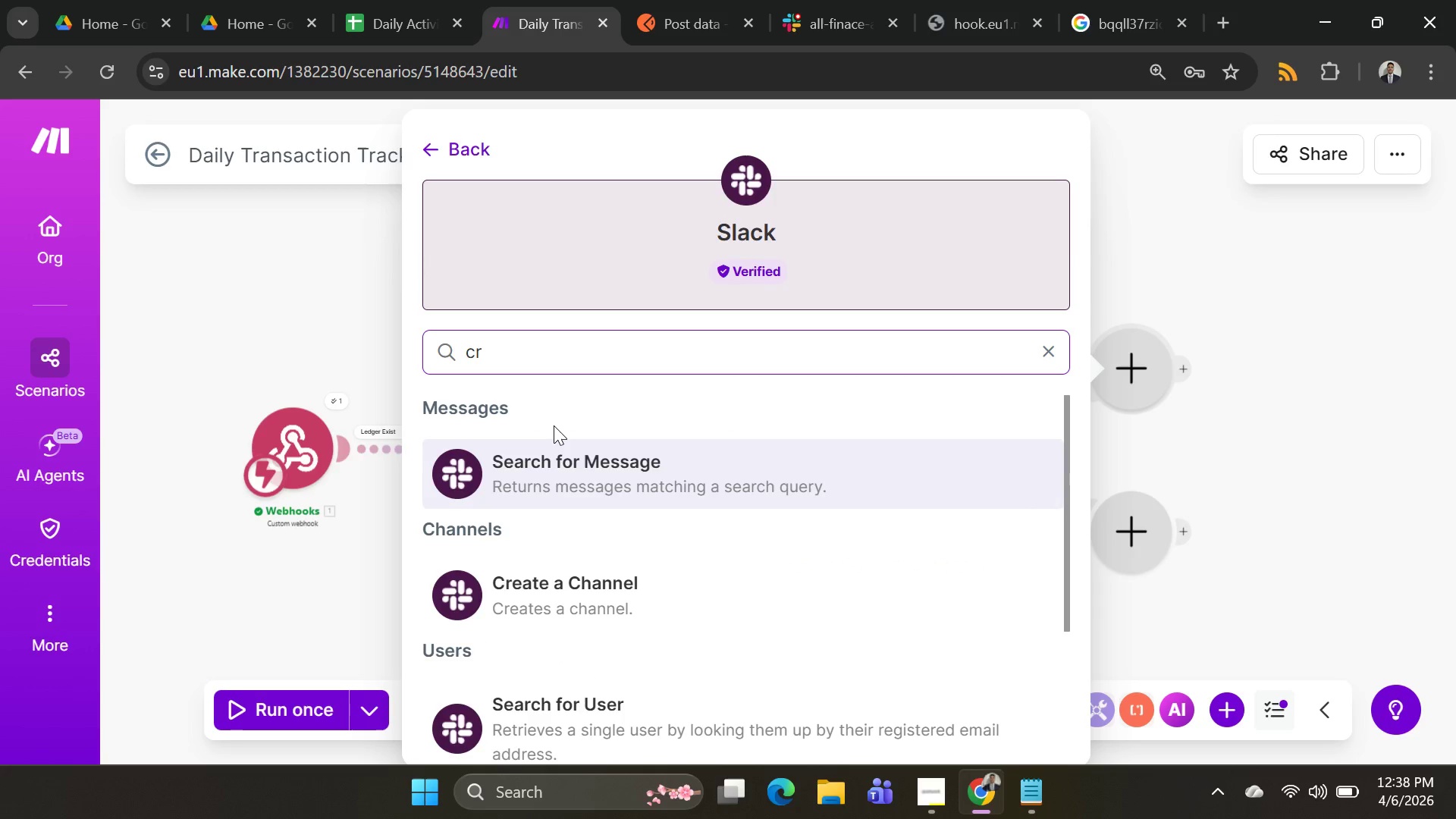 
key(E)
 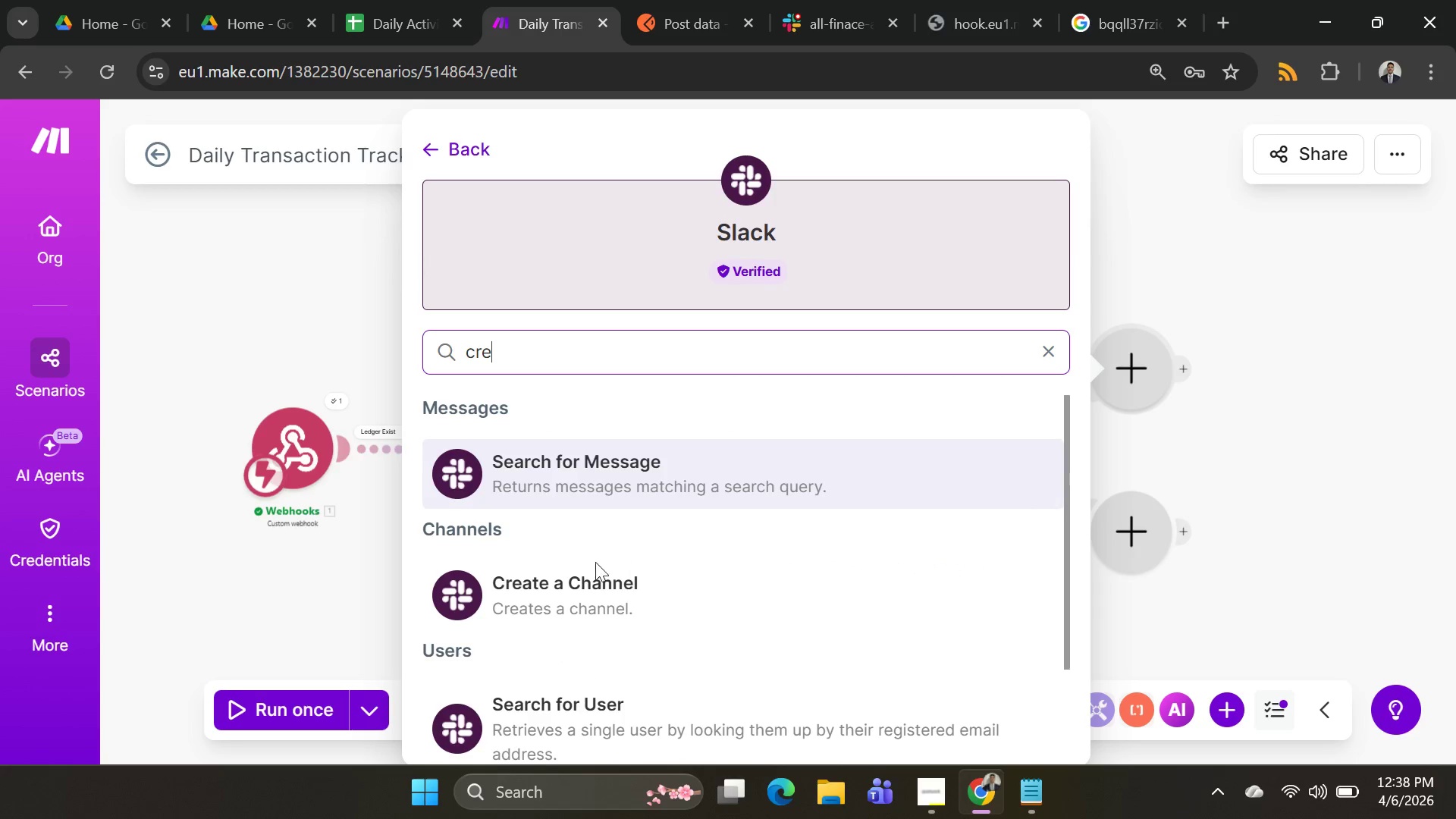 
key(Backspace)
 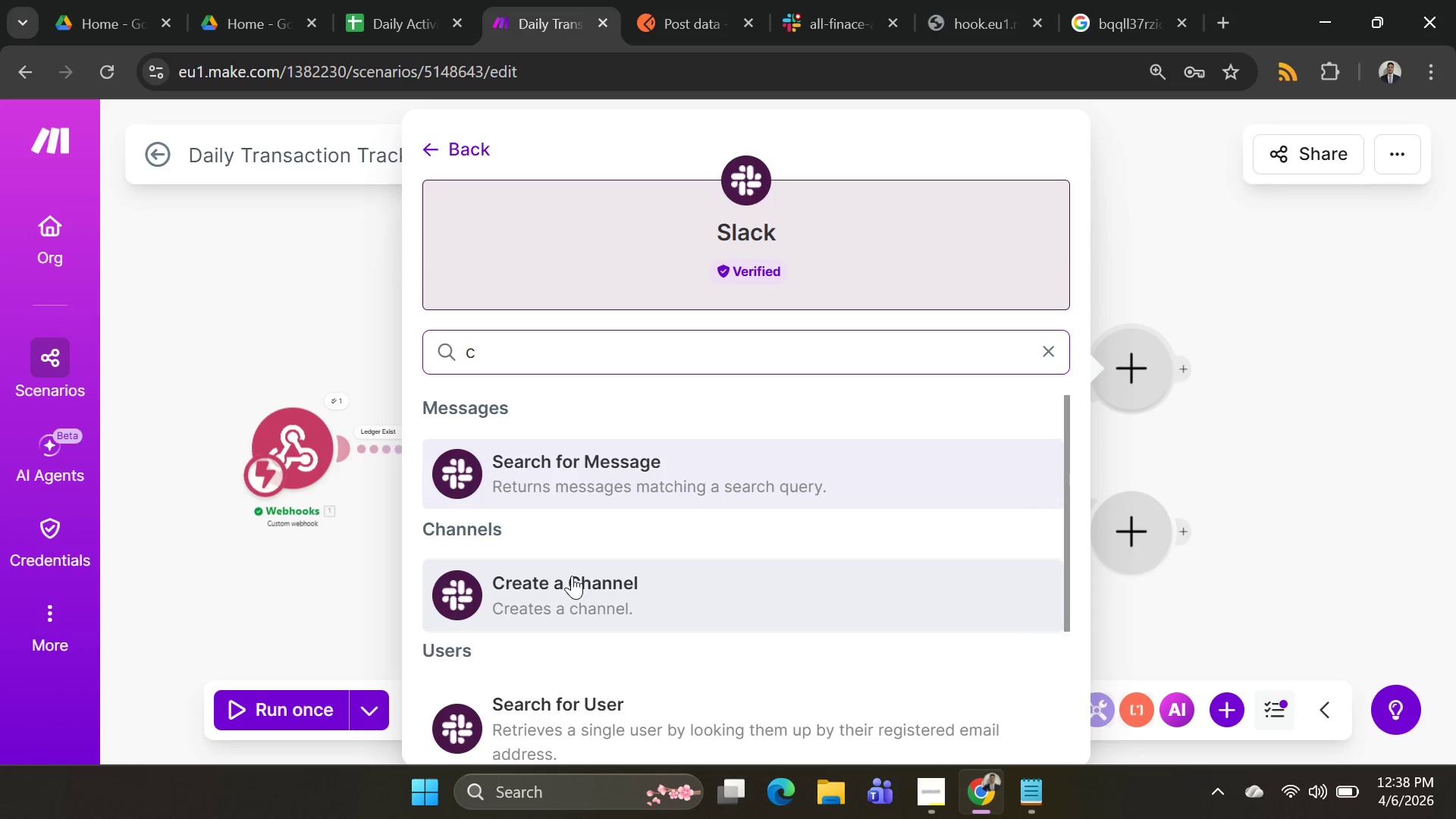 
key(Backspace)
 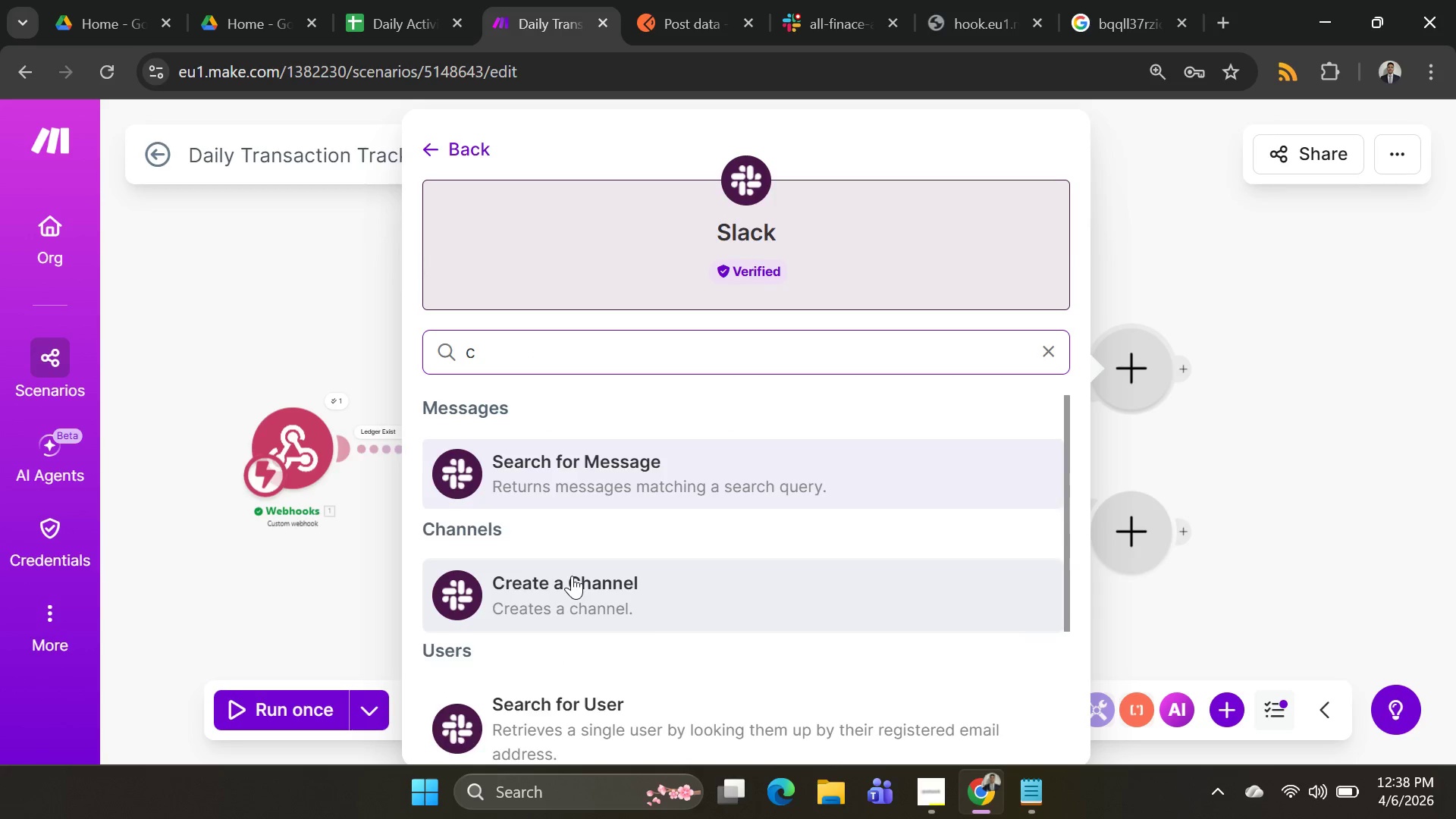 
key(Backspace)
 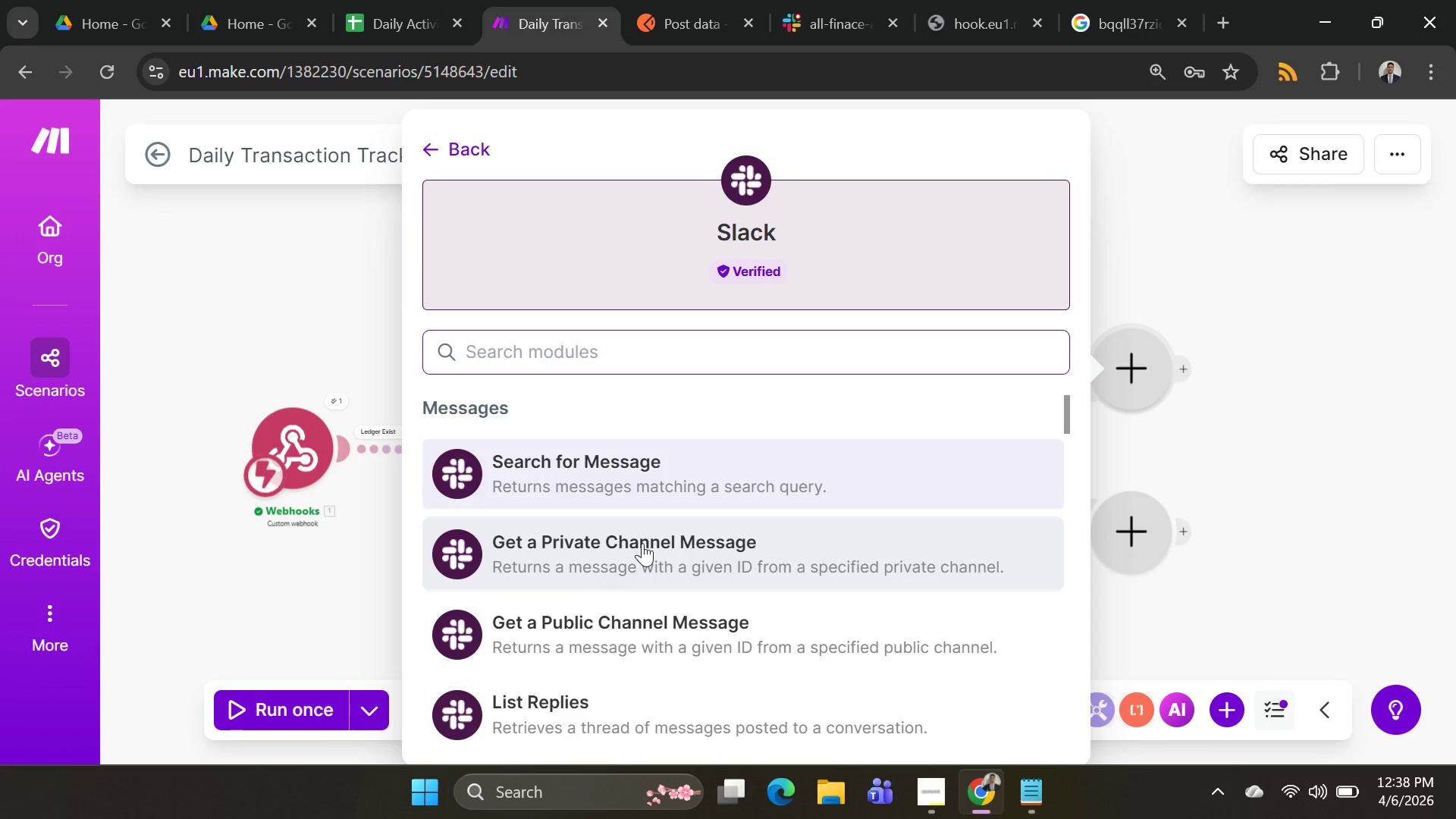 
scroll: coordinate [644, 543], scroll_direction: up, amount: 1.0
 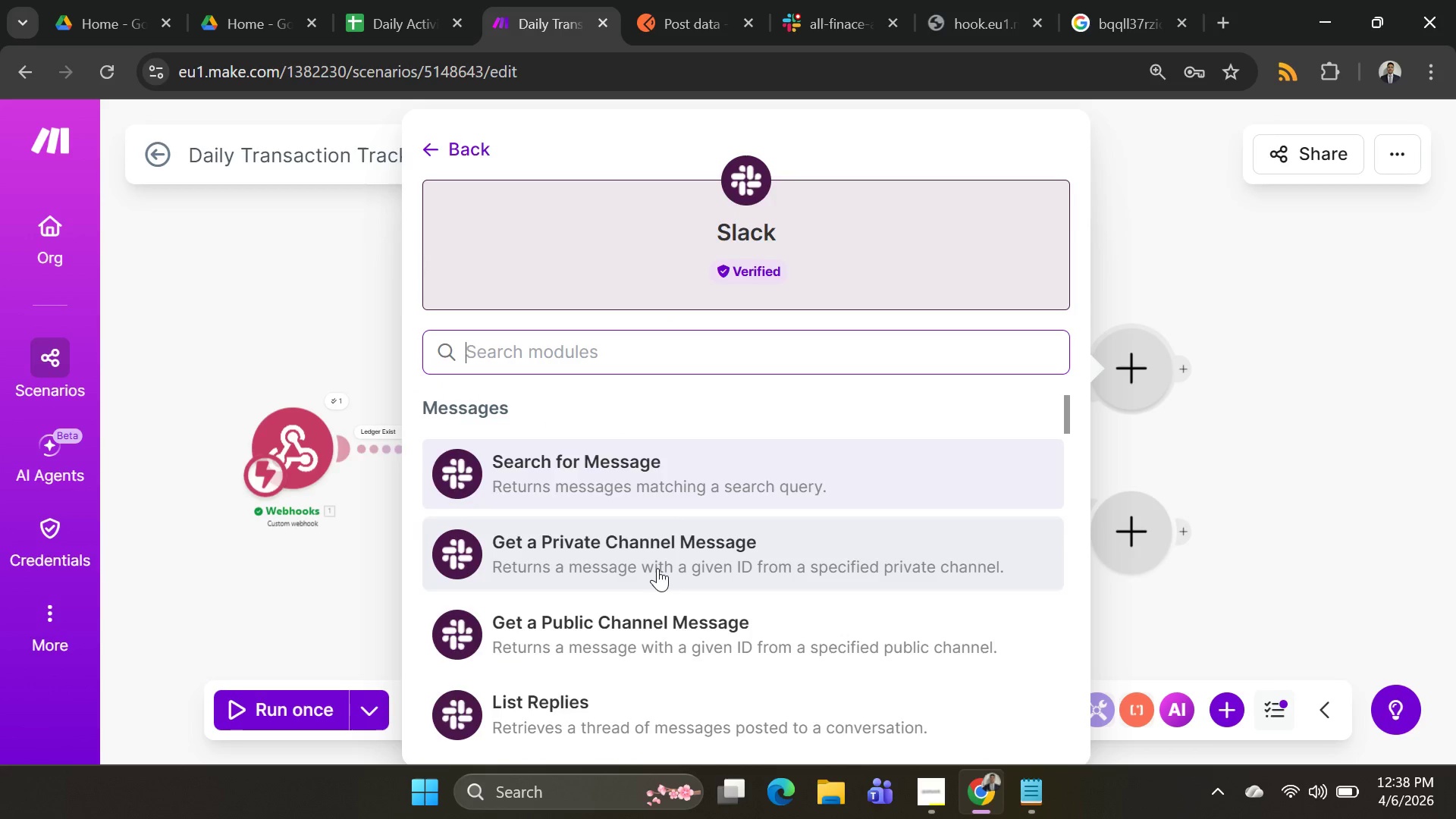 
type(send)
 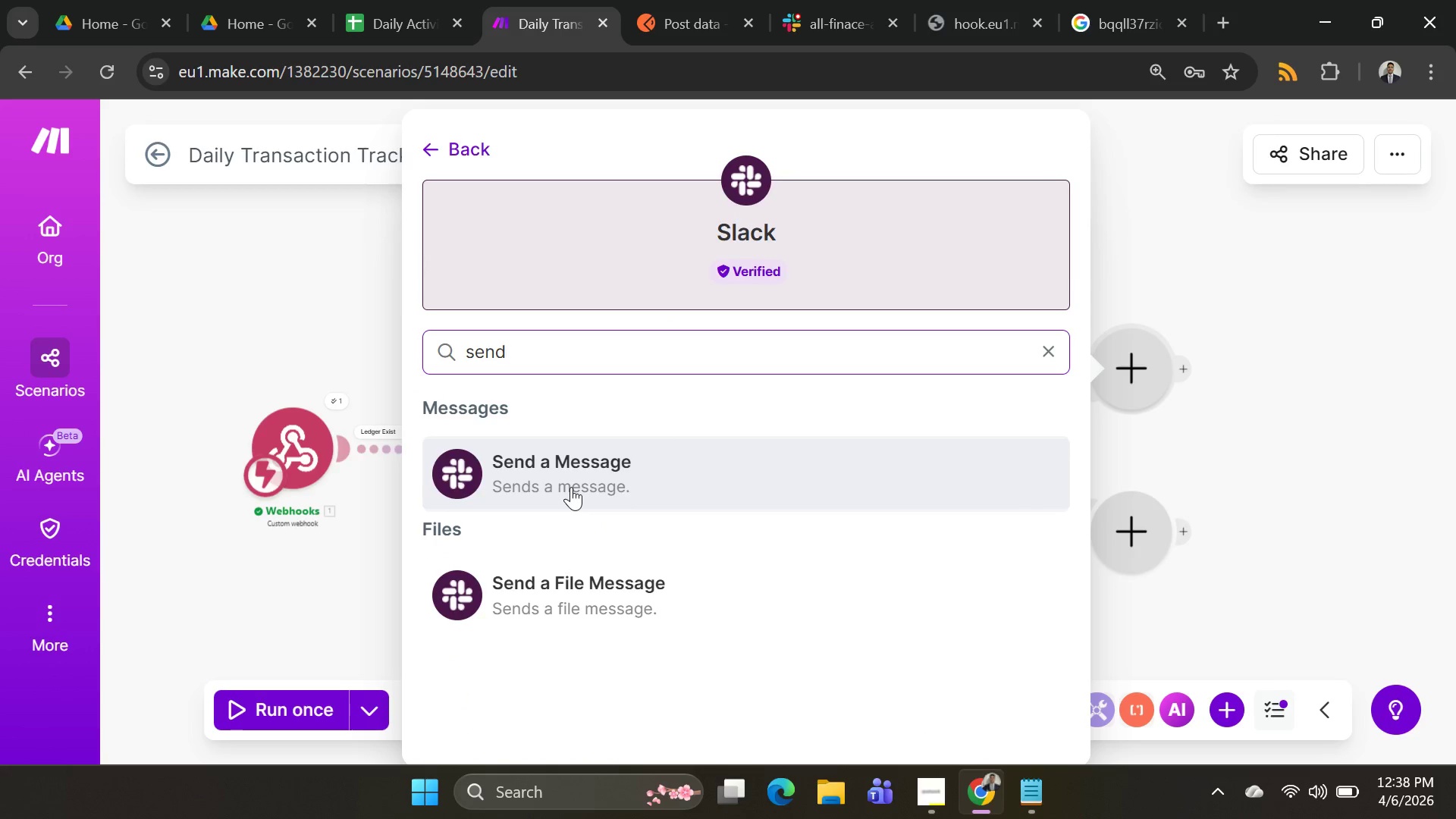 
wait(8.73)
 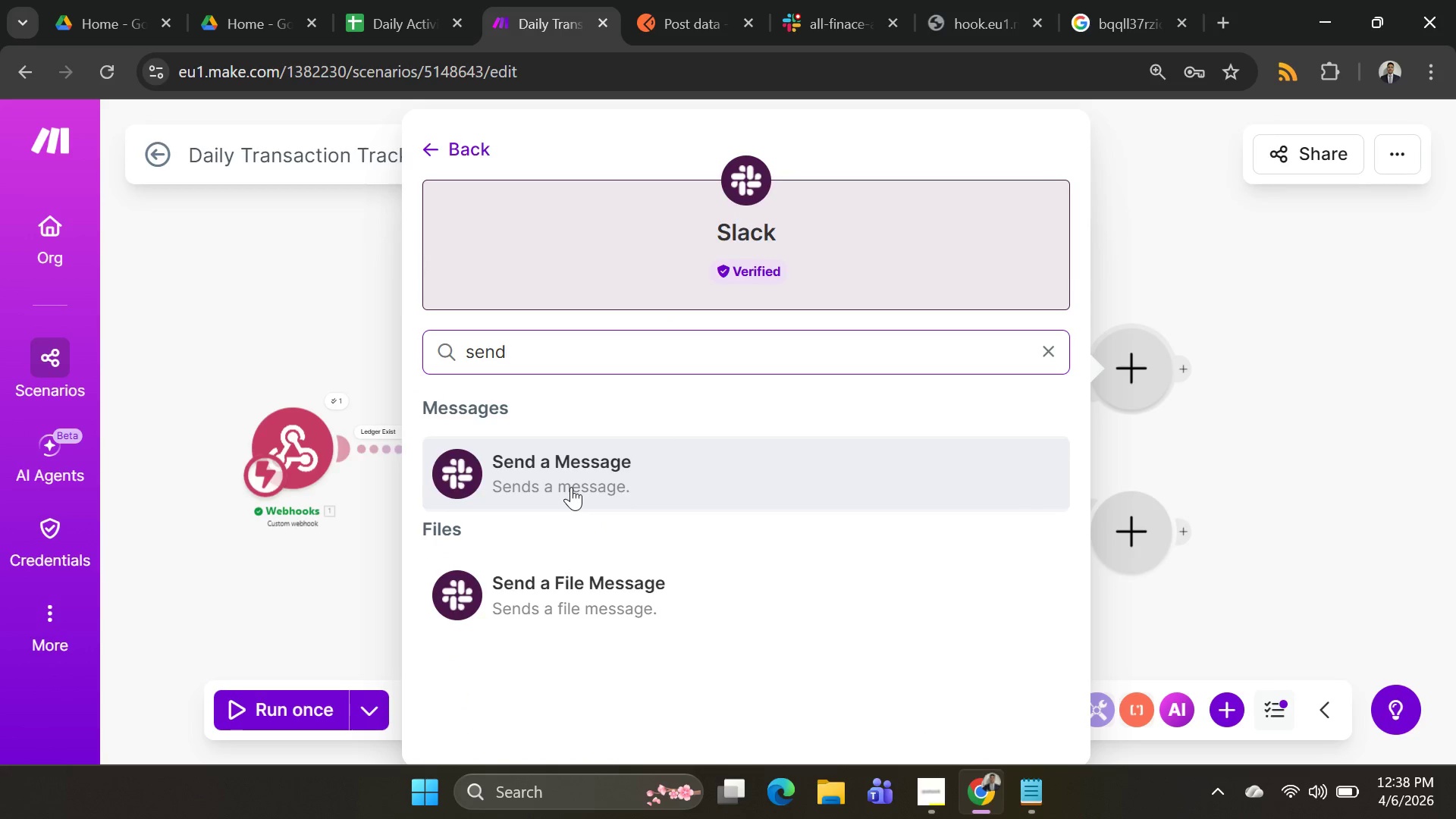 
left_click_drag(start_coordinate=[569, 344], to_coordinate=[200, 374])
 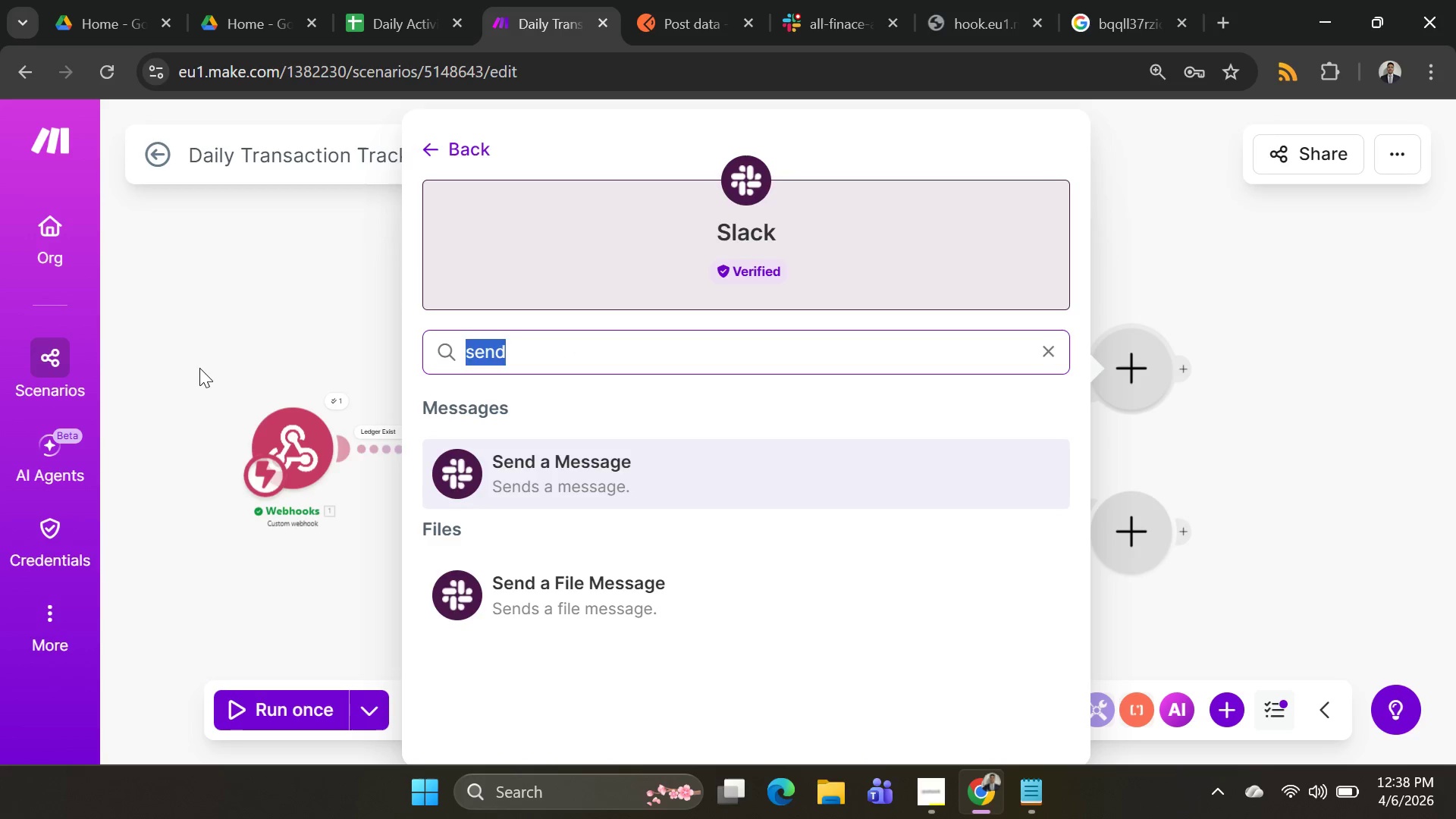 
type([Delete]messae])
key(Backspace)
key(Backspace)
type(ge)
 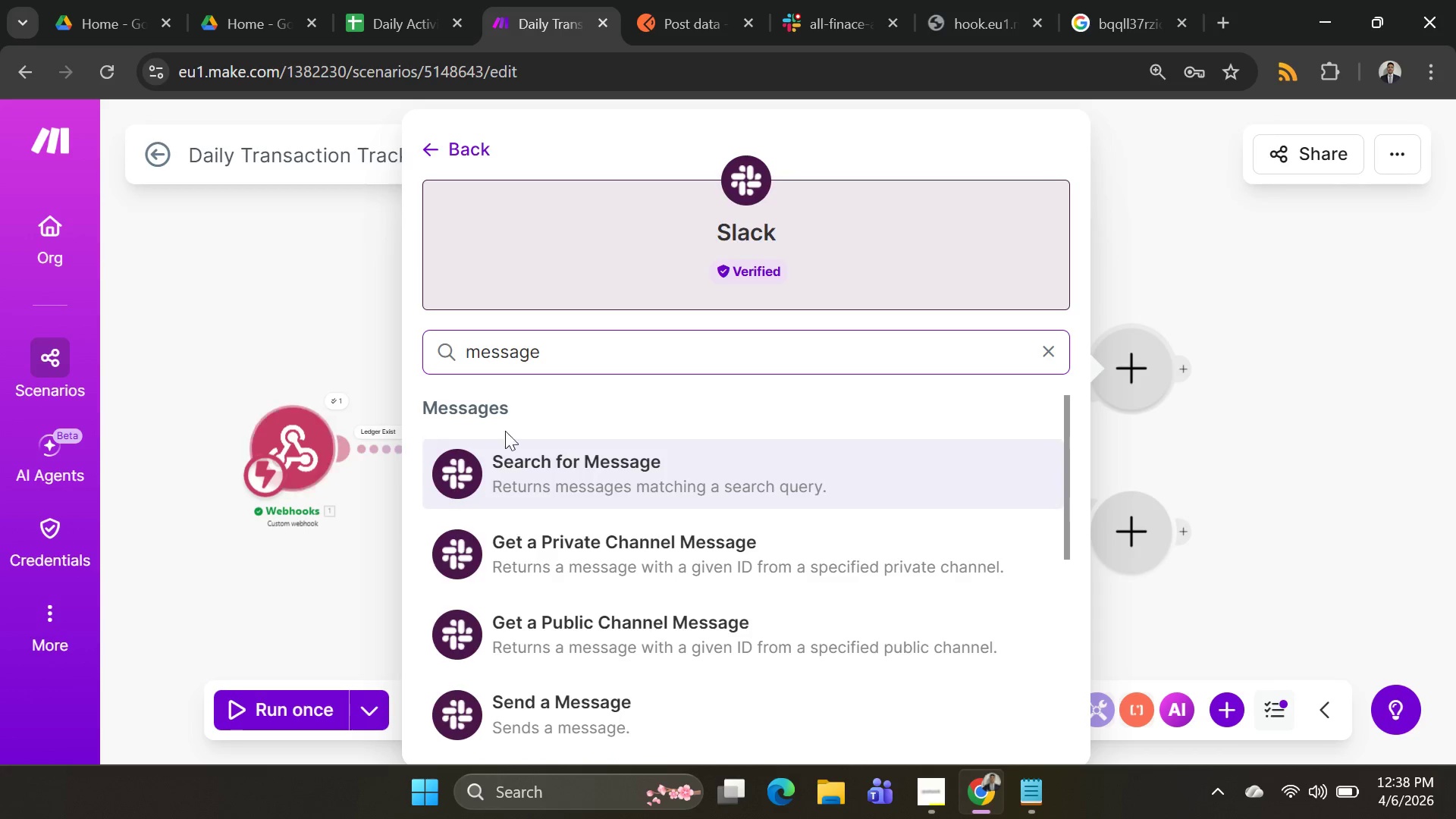 
scroll: coordinate [663, 469], scroll_direction: down, amount: 1.0
 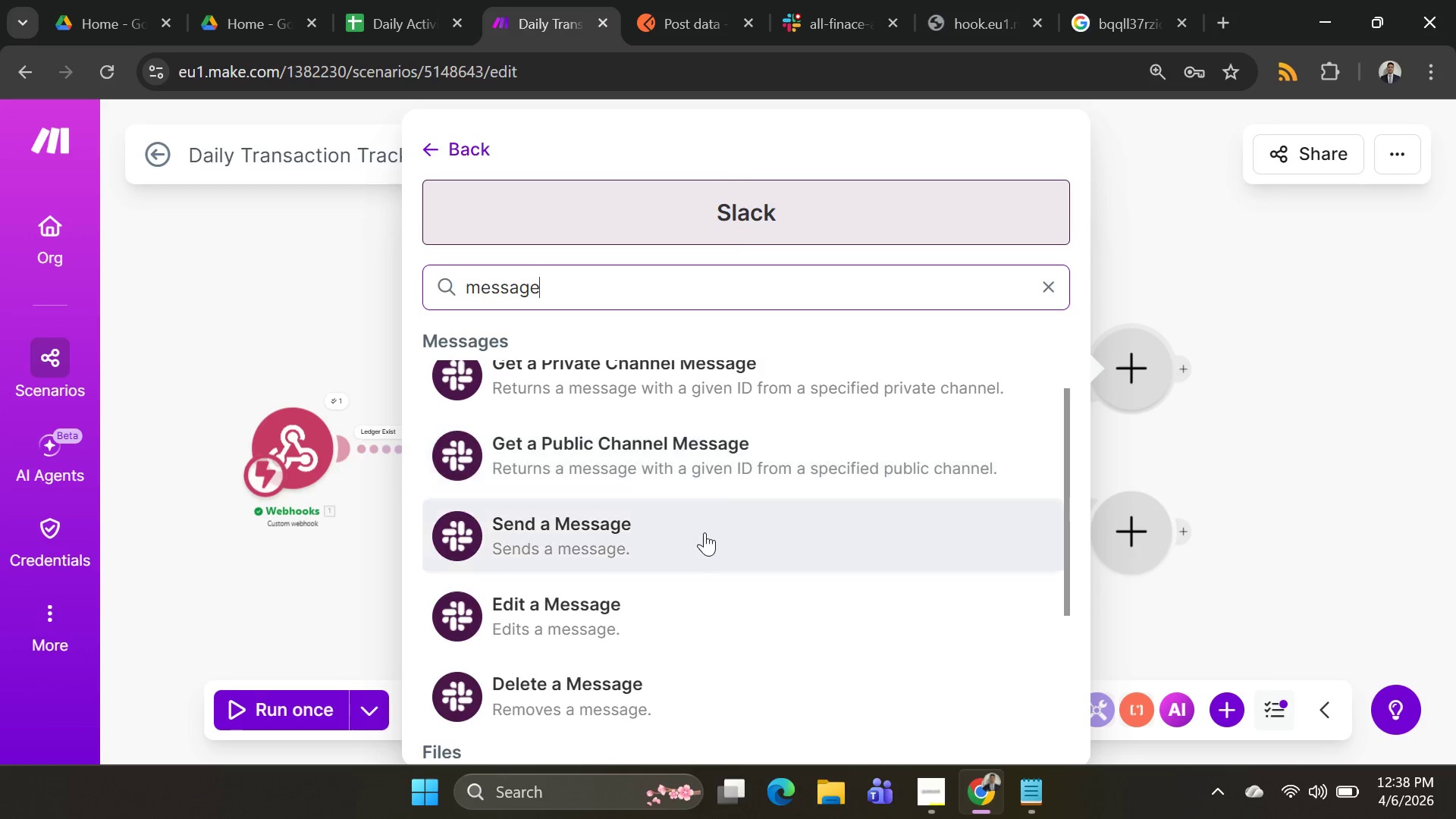 
scroll: coordinate [704, 538], scroll_direction: up, amount: 1.0
 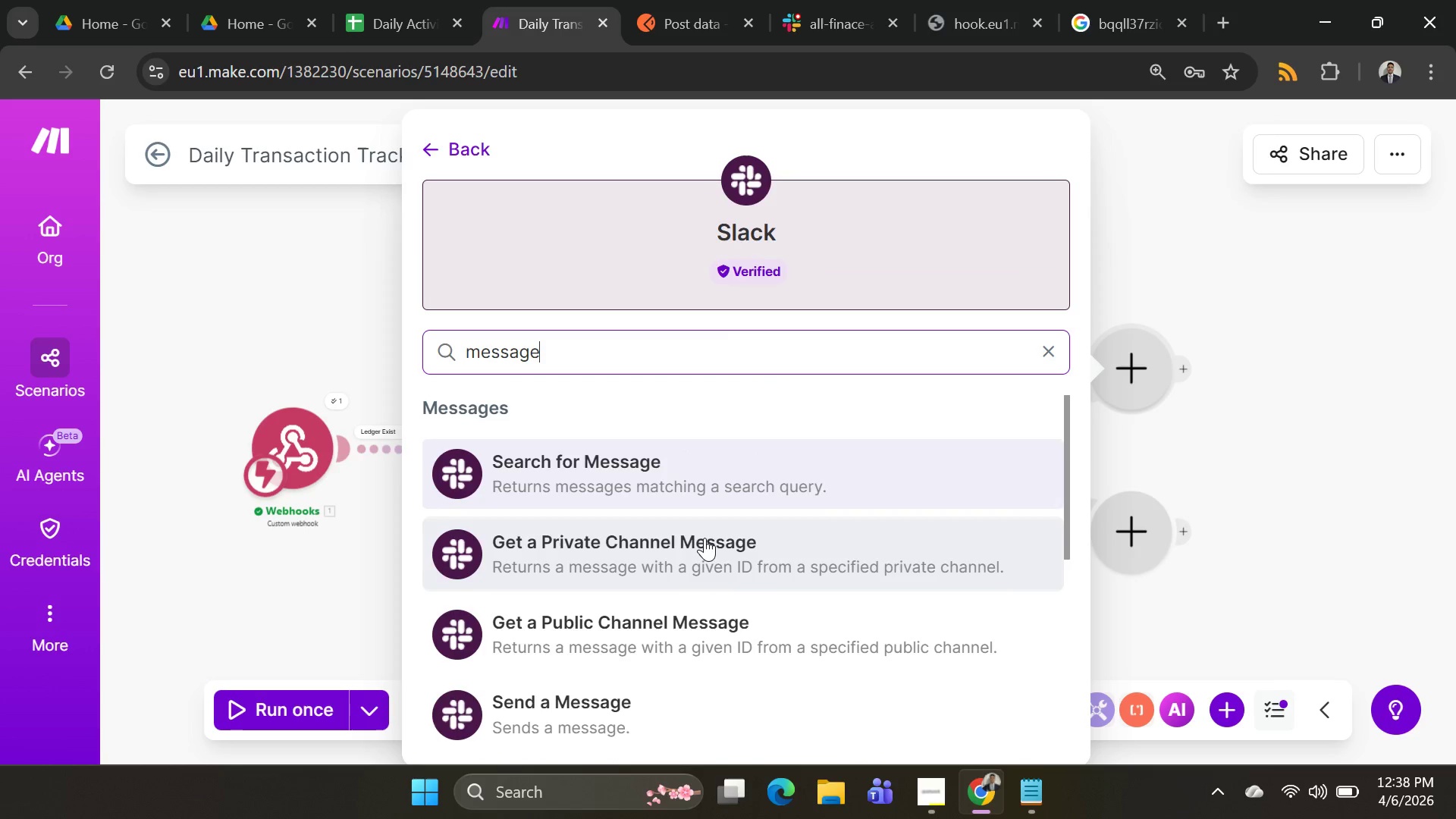 
scroll: coordinate [704, 538], scroll_direction: down, amount: 6.0
 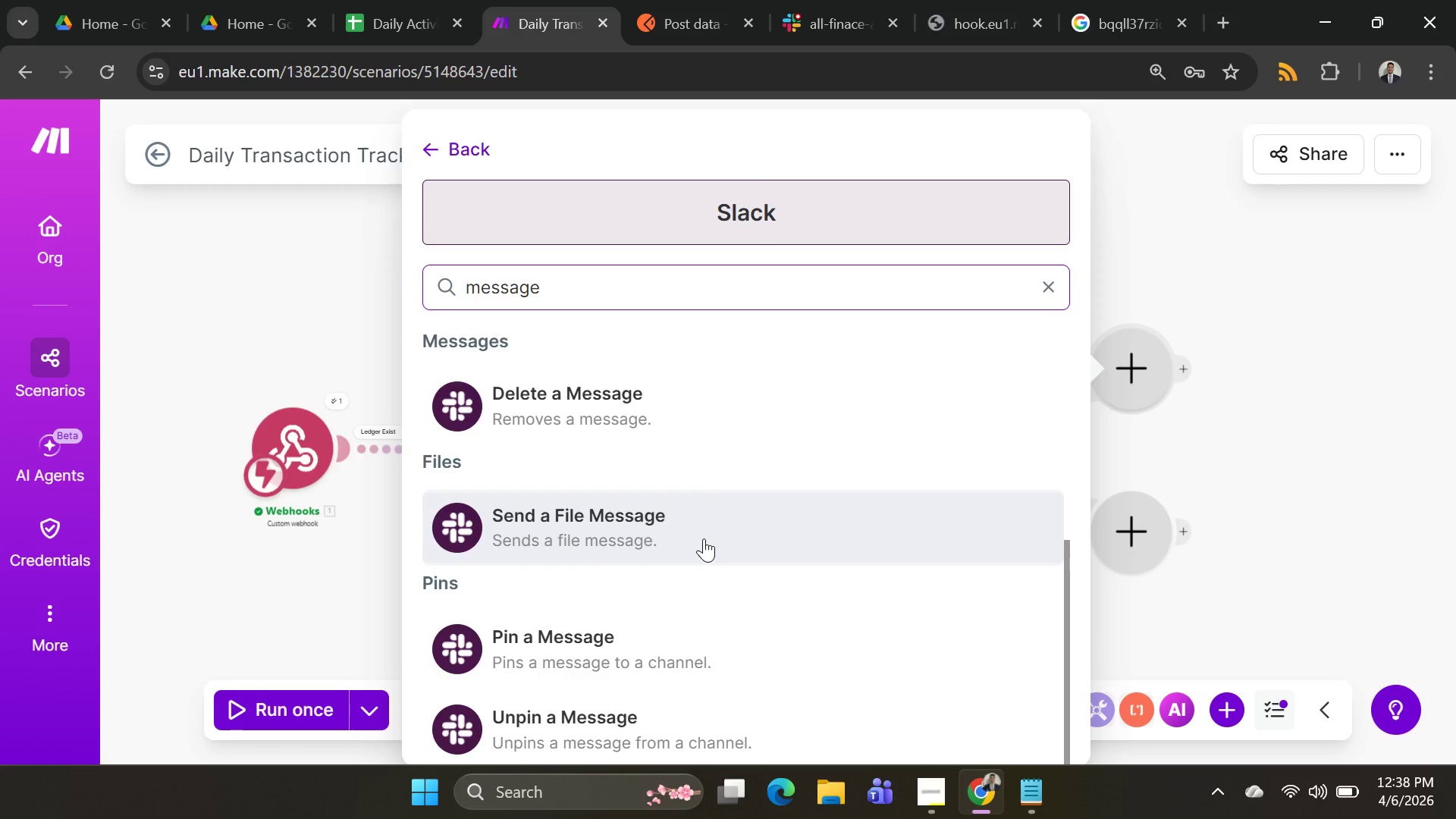 
scroll: coordinate [704, 538], scroll_direction: up, amount: 3.0
 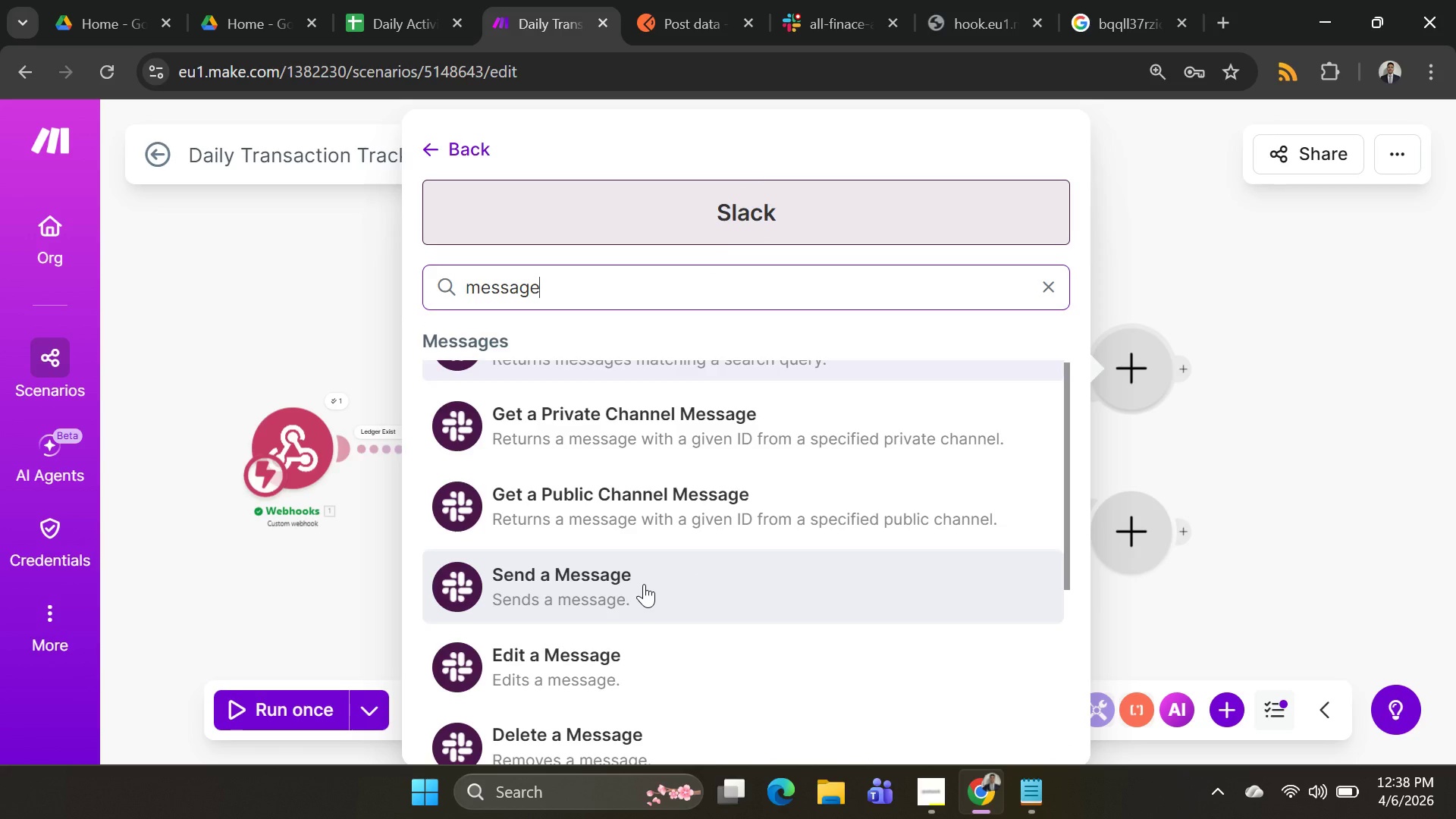 
left_click([644, 584])
 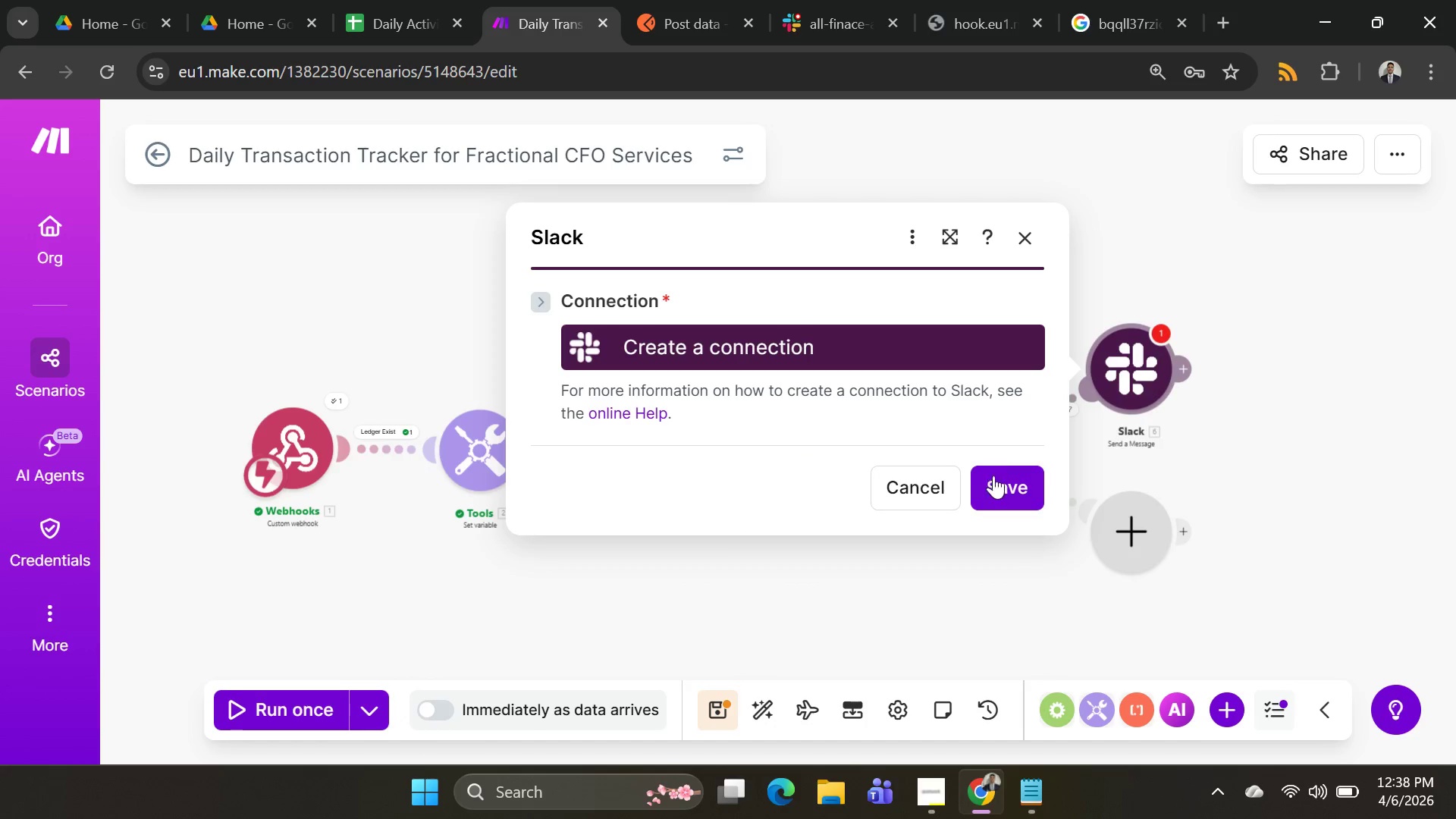 
left_click([883, 340])
 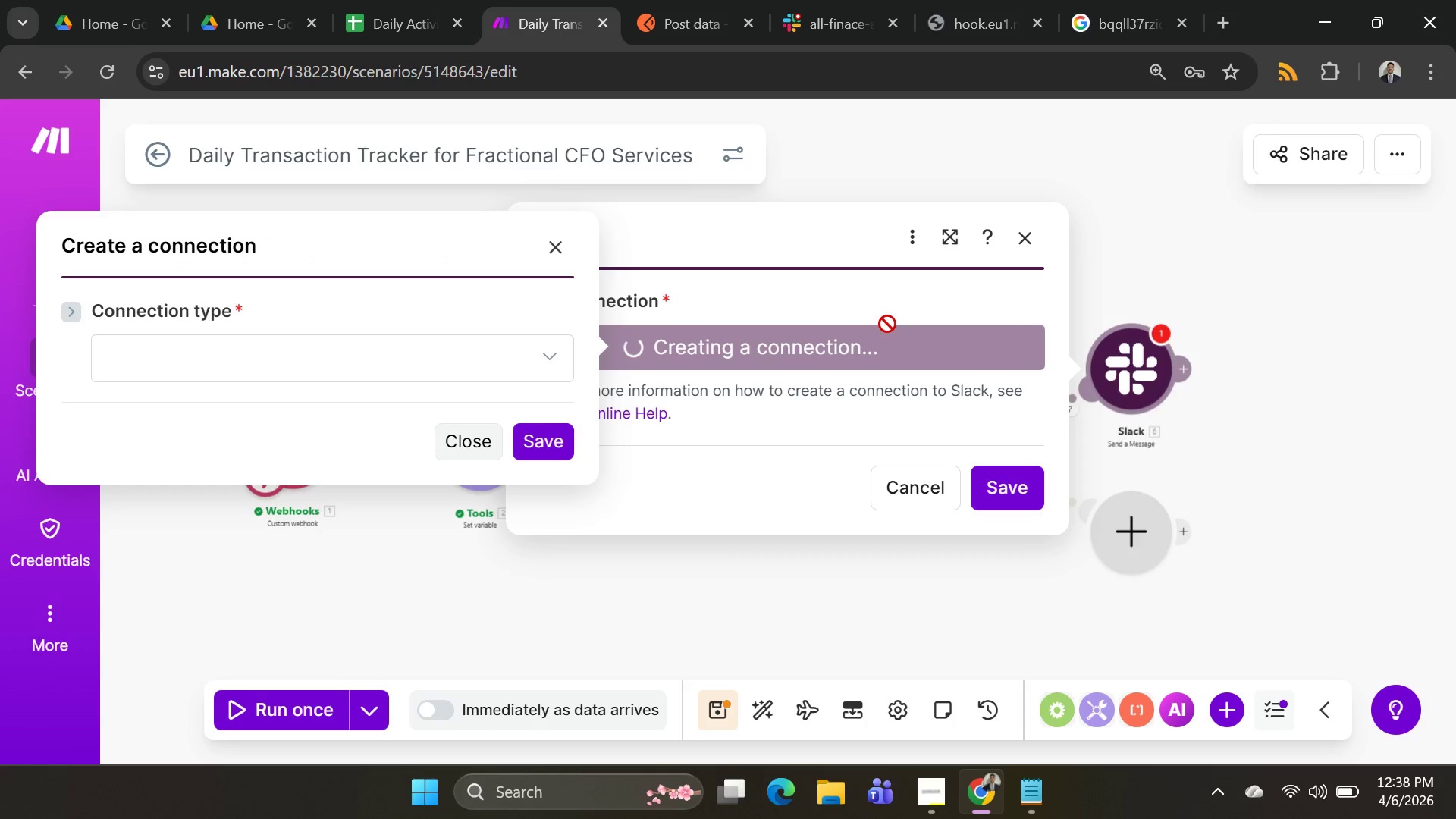 
wait(7.59)
 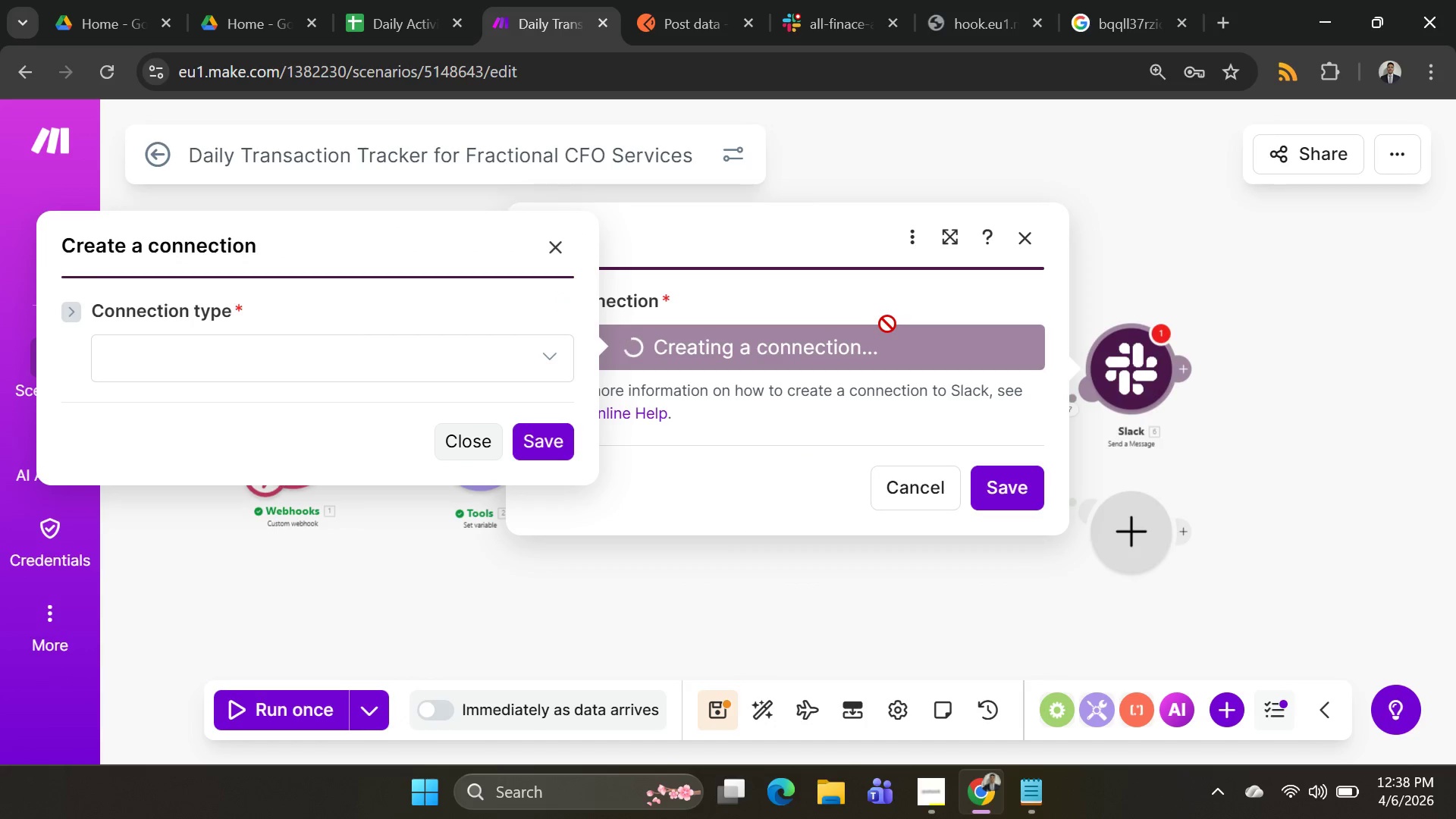 
left_click([522, 368])
 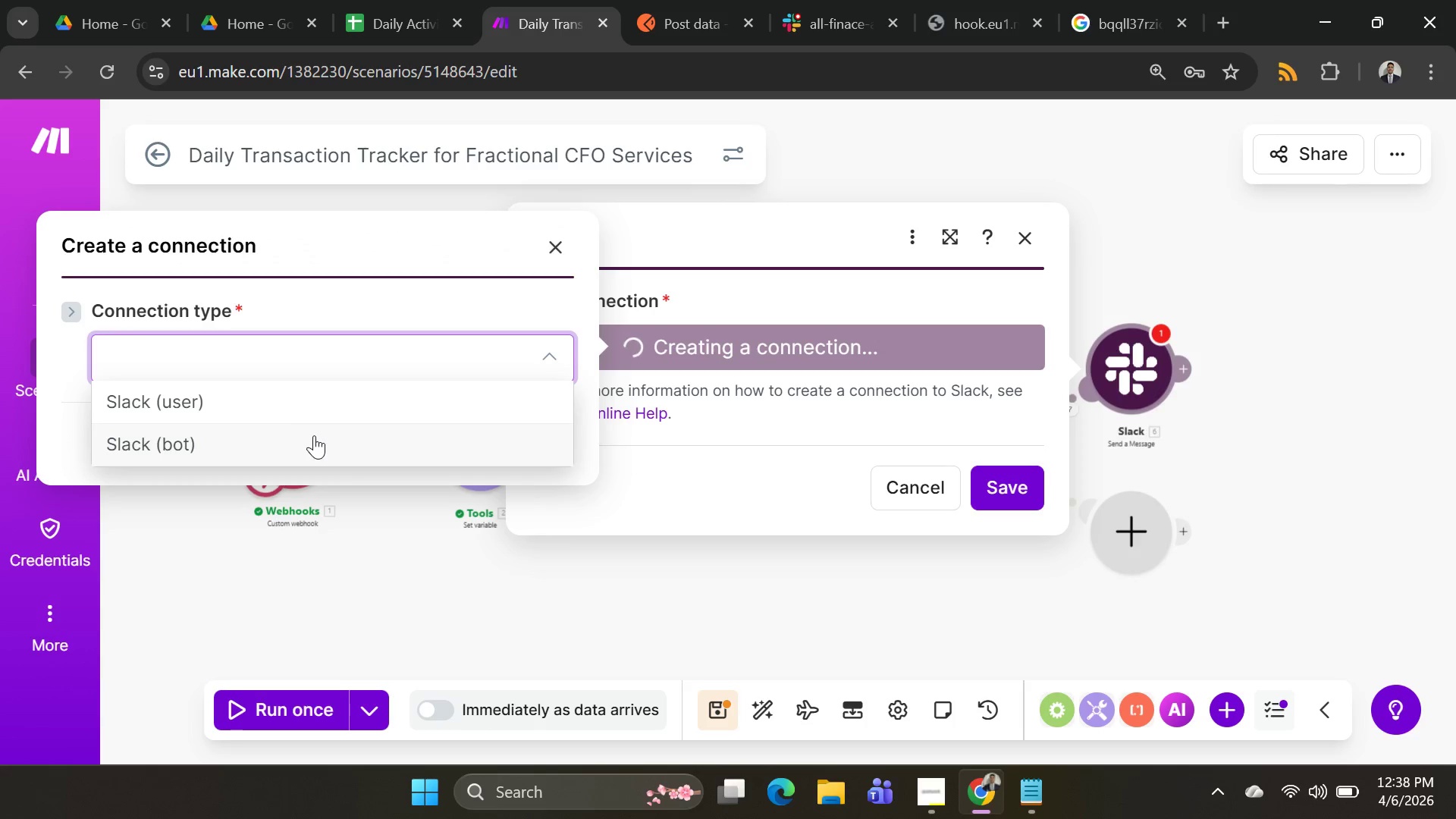 
left_click([321, 403])
 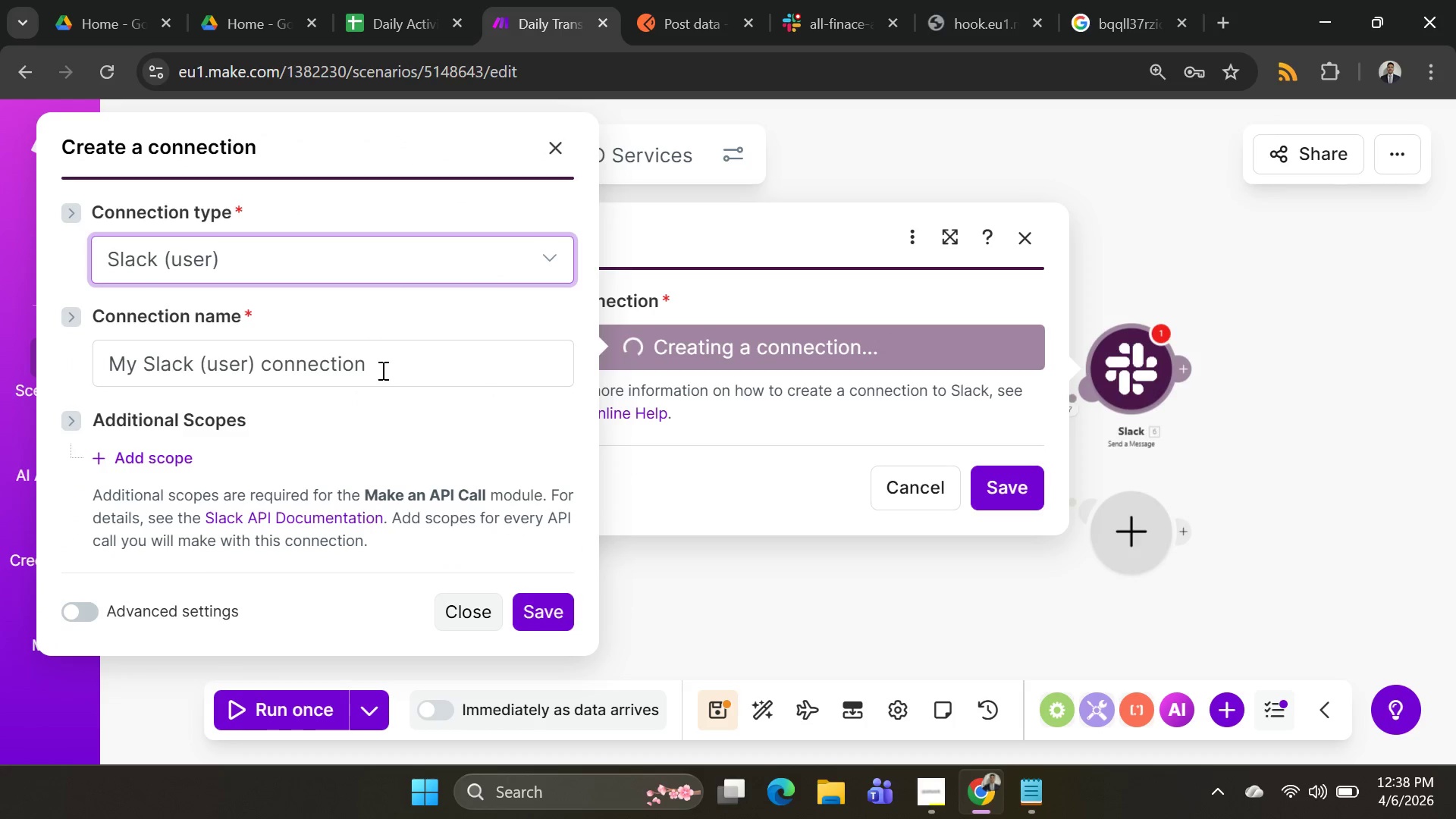 
left_click([406, 365])
 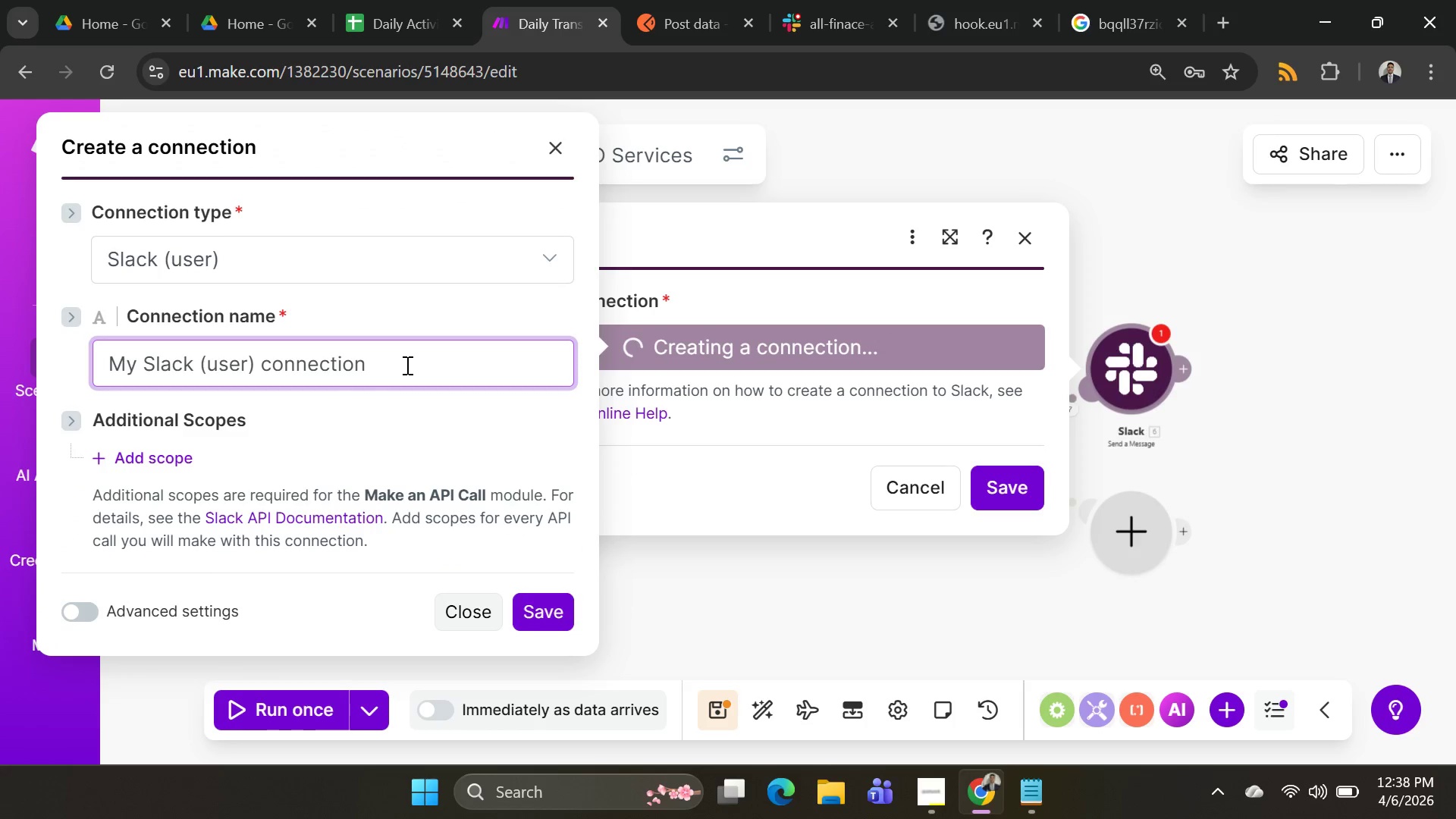 
left_click_drag(start_coordinate=[406, 365], to_coordinate=[0, 365])
 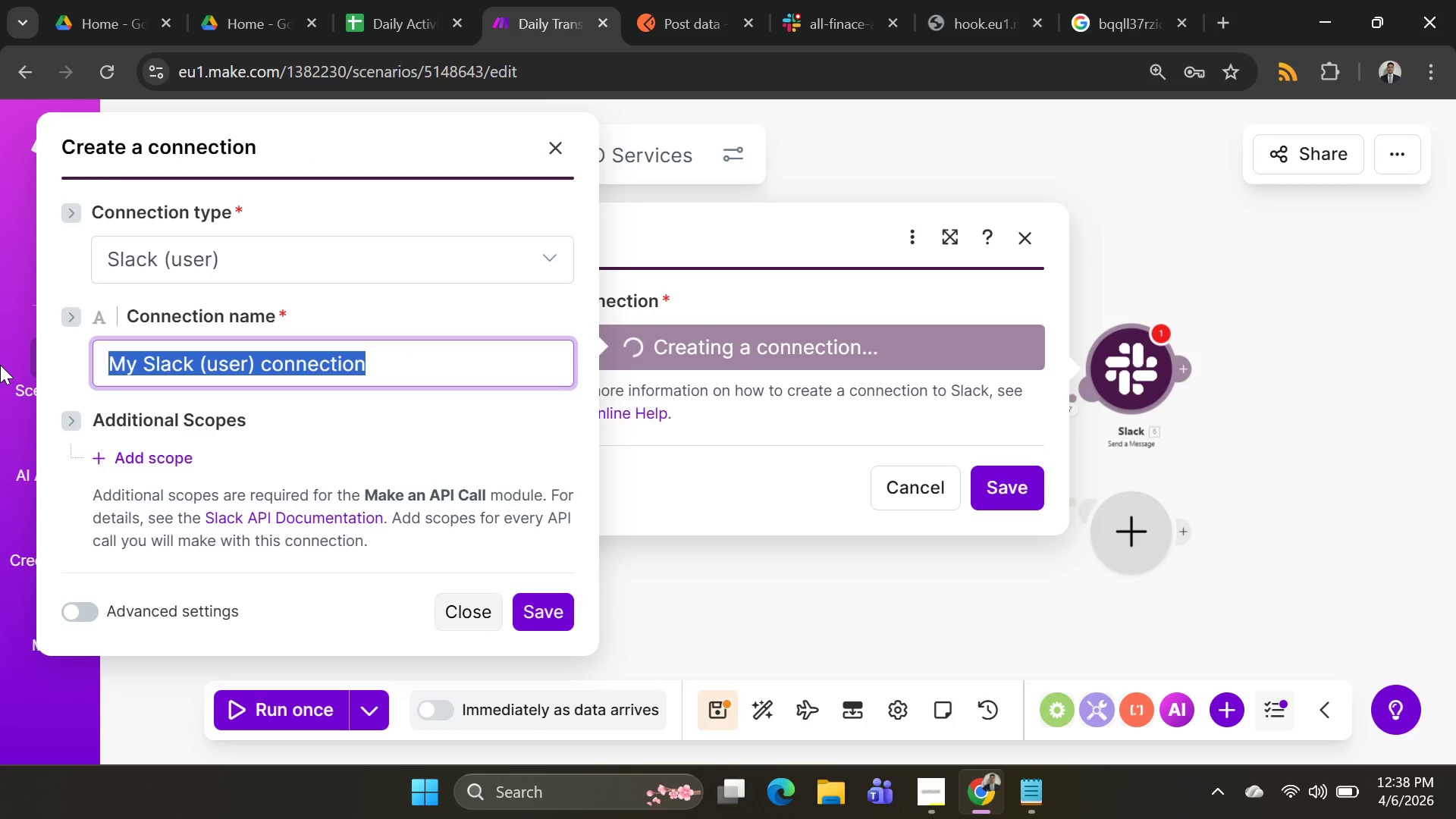 
key(Backspace)
 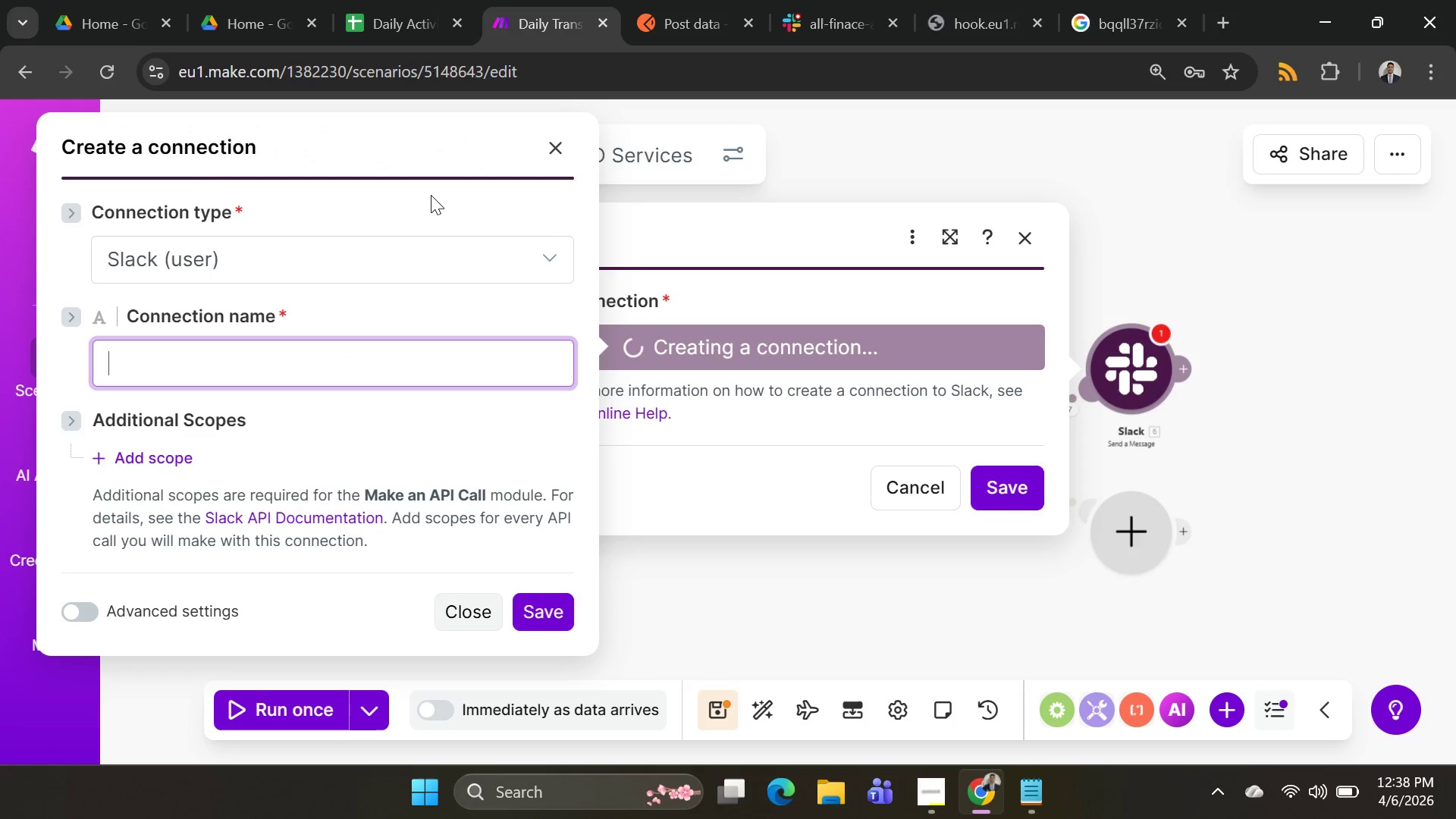 
type(corp)
 